 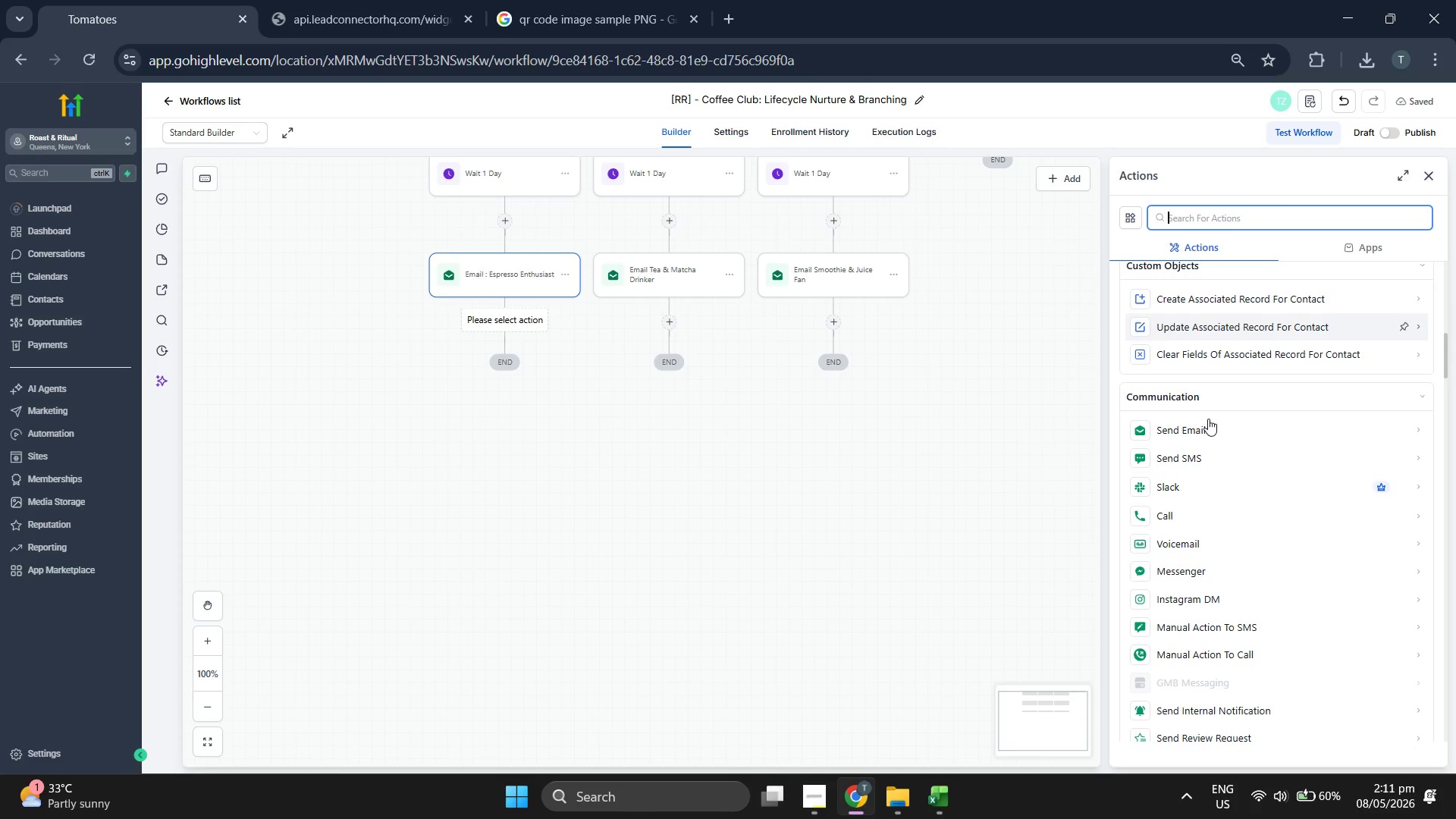 
scroll: coordinate [1208, 419], scroll_direction: down, amount: 5.0
 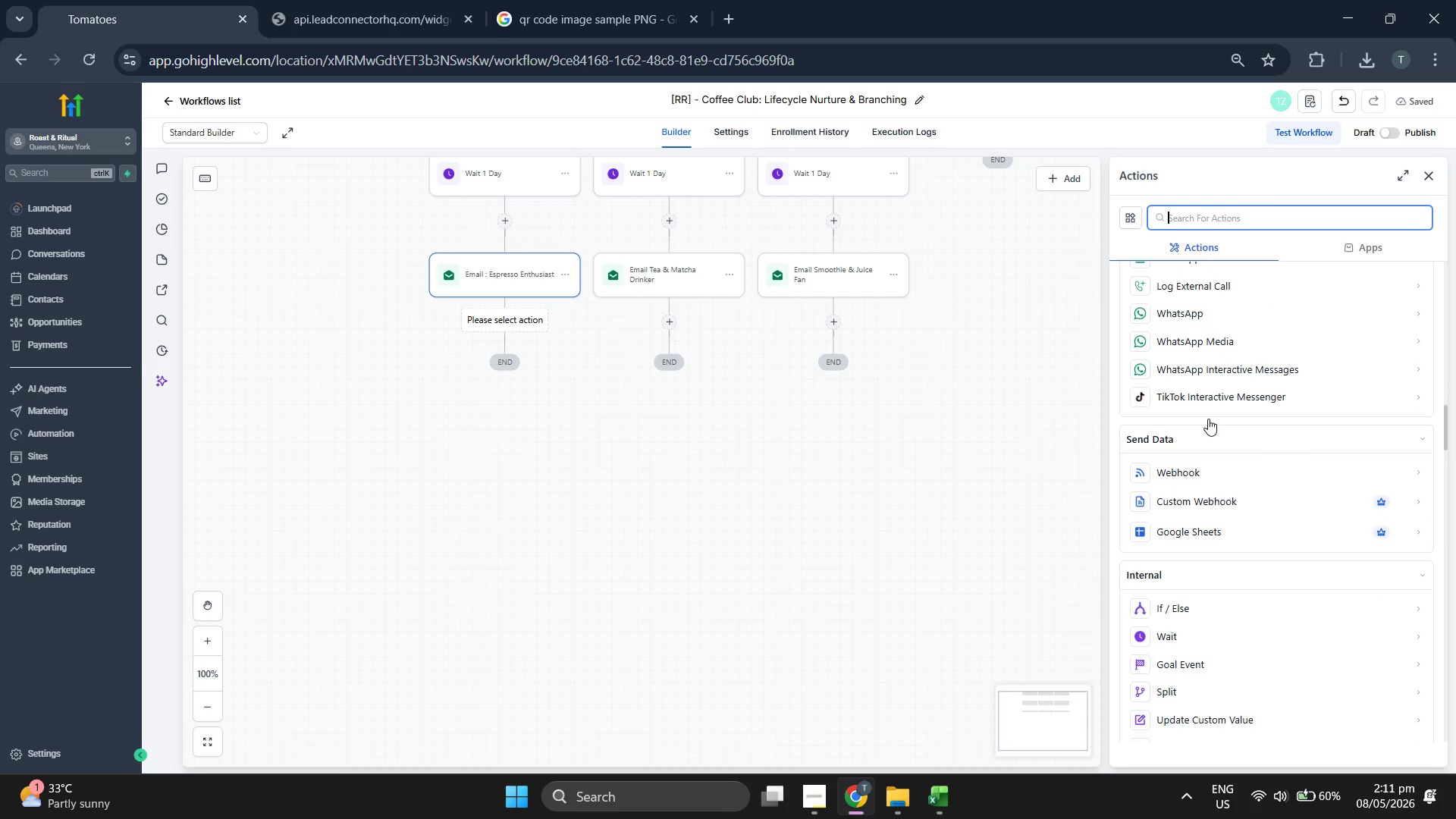 
scroll: coordinate [1236, 431], scroll_direction: down, amount: 5.0
 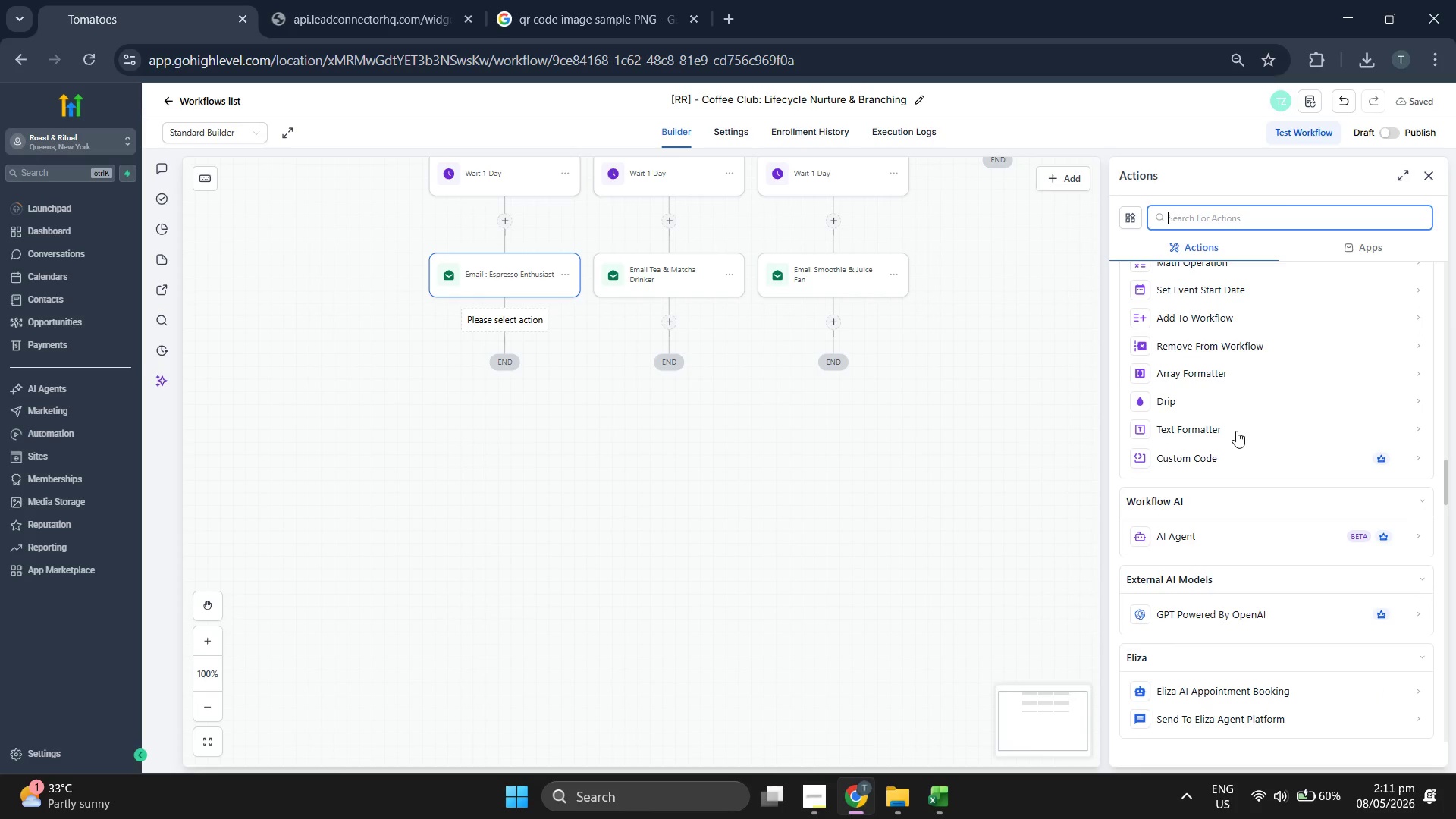 
scroll: coordinate [1236, 431], scroll_direction: down, amount: 5.0
 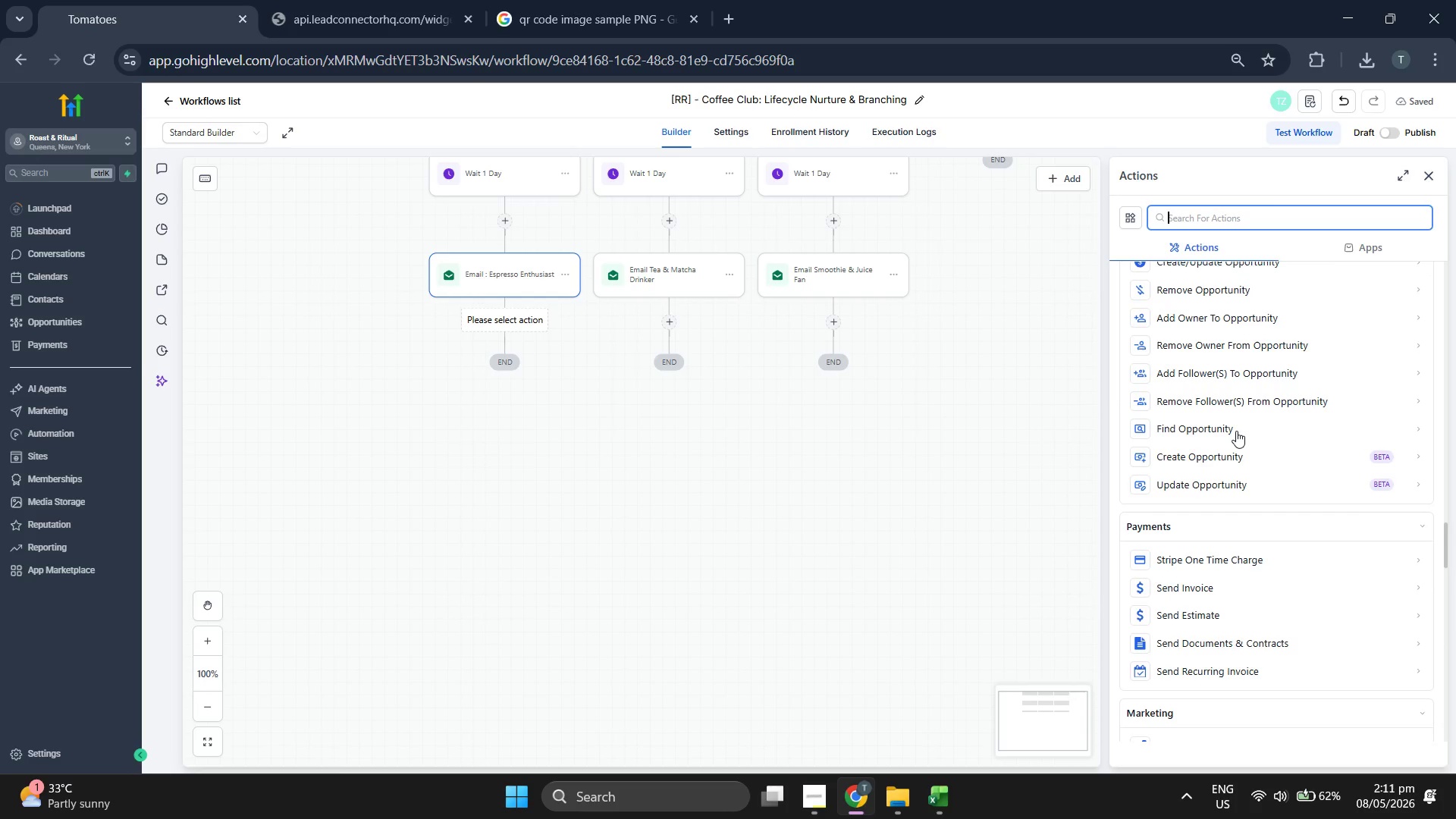 
scroll: coordinate [1236, 431], scroll_direction: down, amount: 1.0
 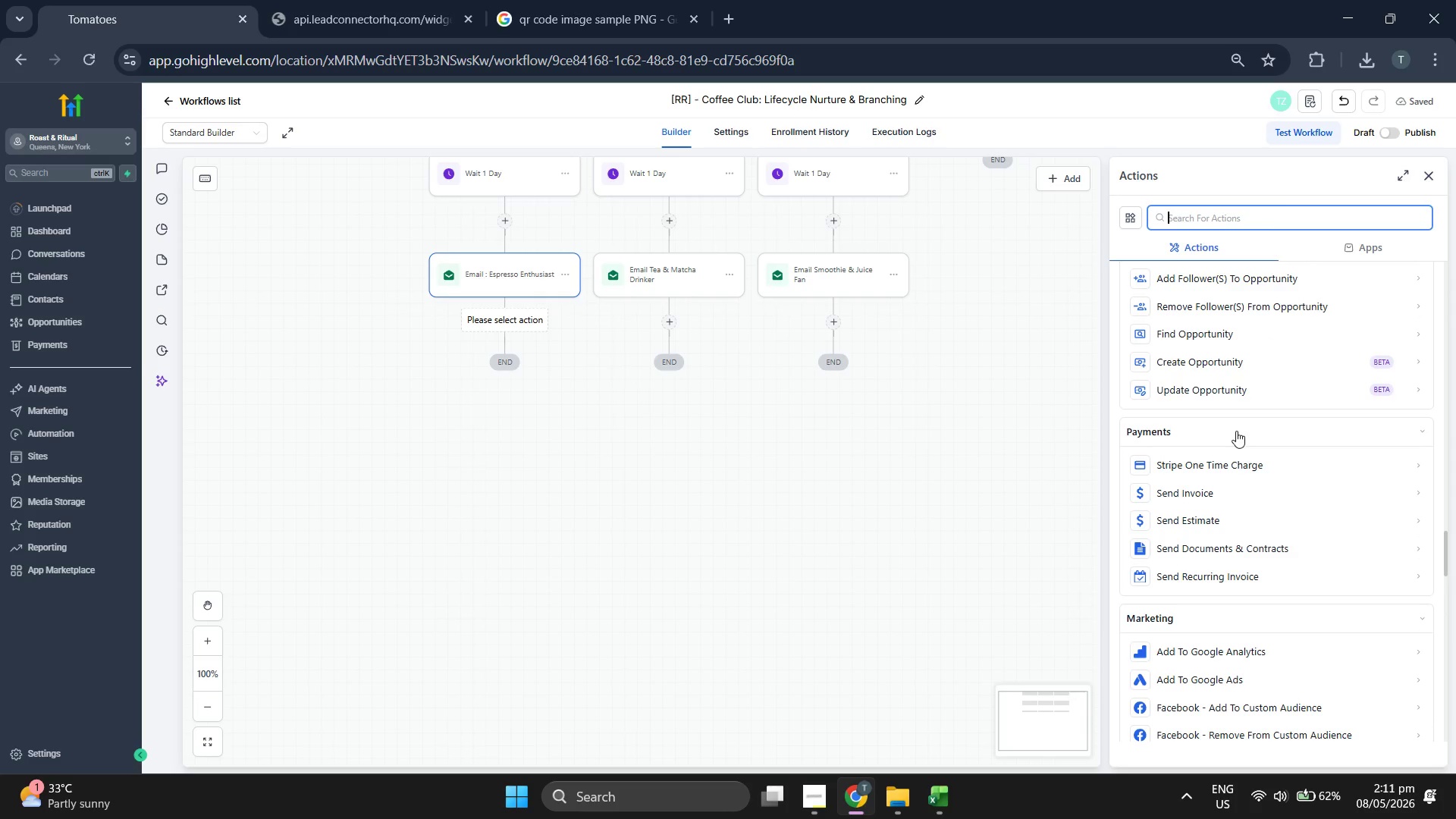 
scroll: coordinate [903, 473], scroll_direction: up, amount: 9.0
 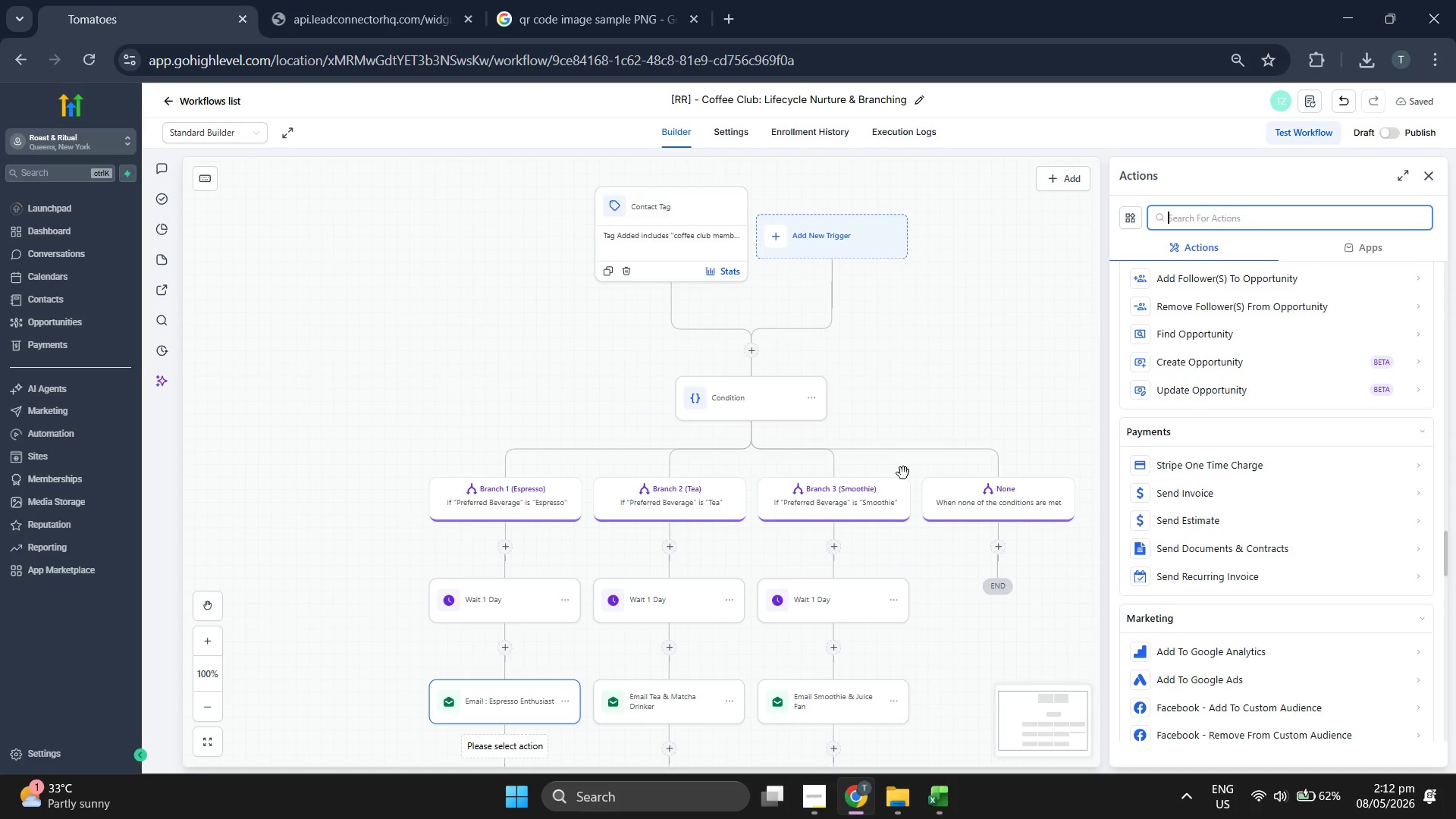 
scroll: coordinate [899, 418], scroll_direction: down, amount: 6.0
 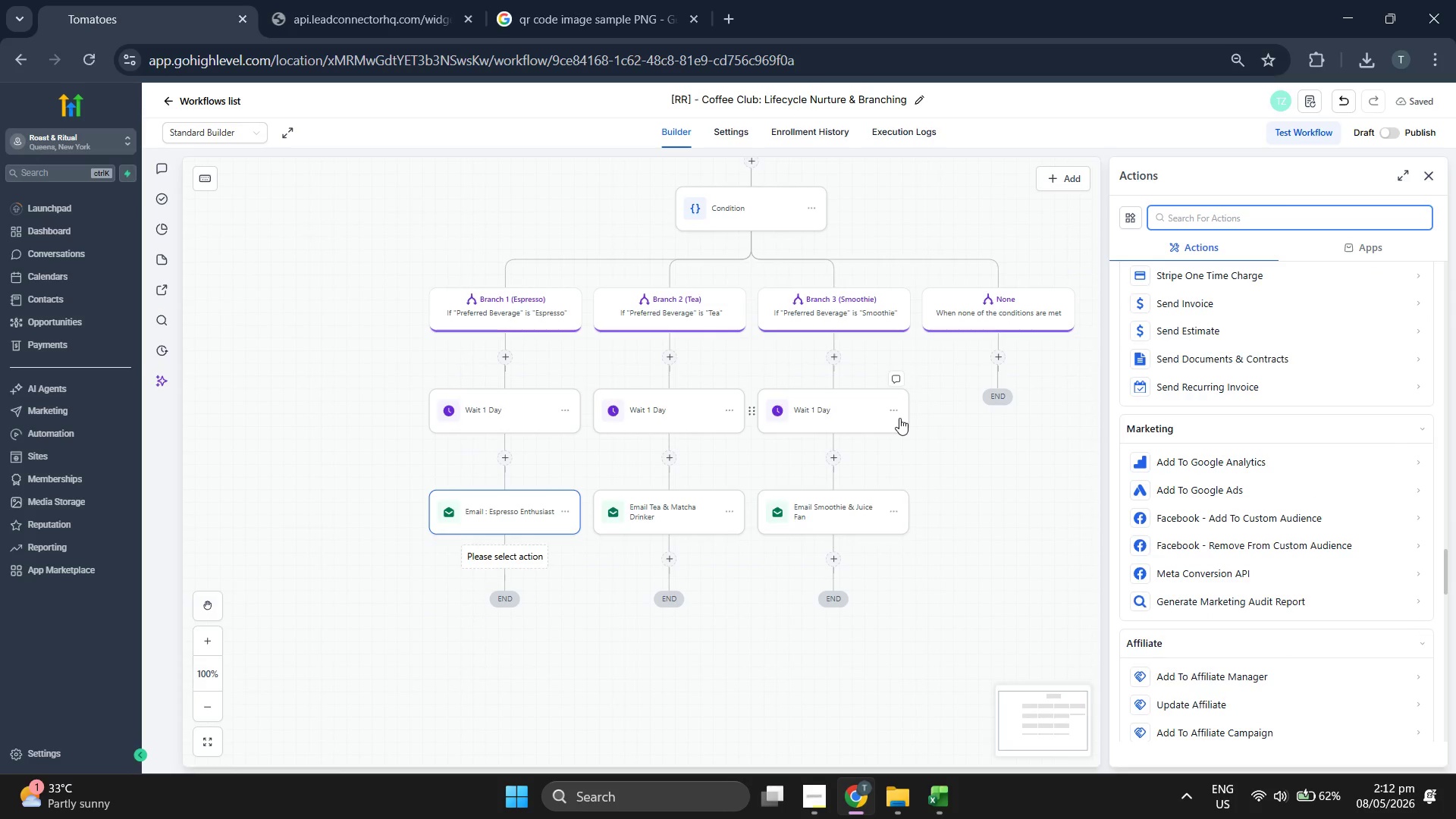 
scroll: coordinate [899, 418], scroll_direction: down, amount: 2.0
 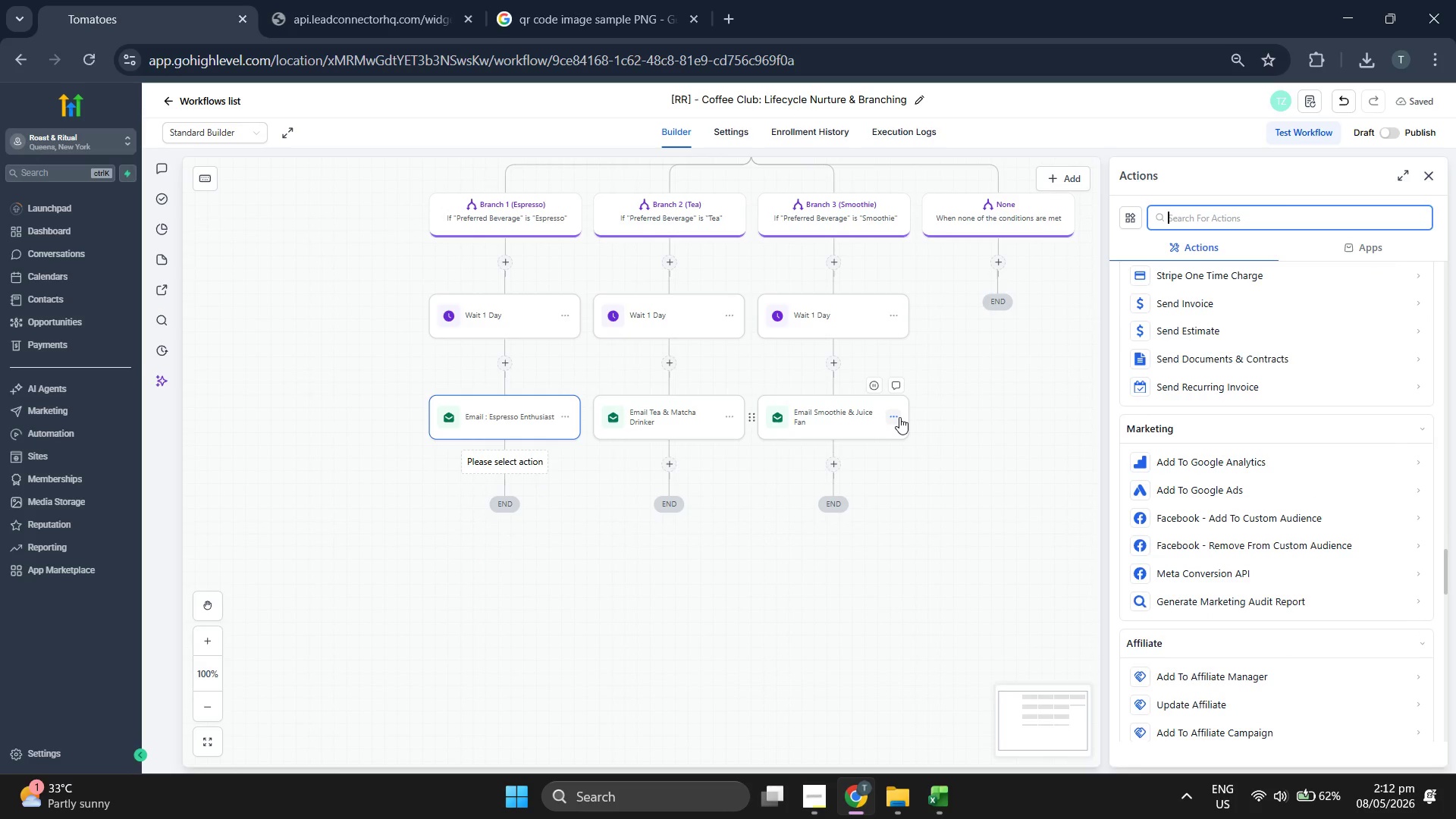 
scroll: coordinate [1215, 548], scroll_direction: up, amount: 17.0
 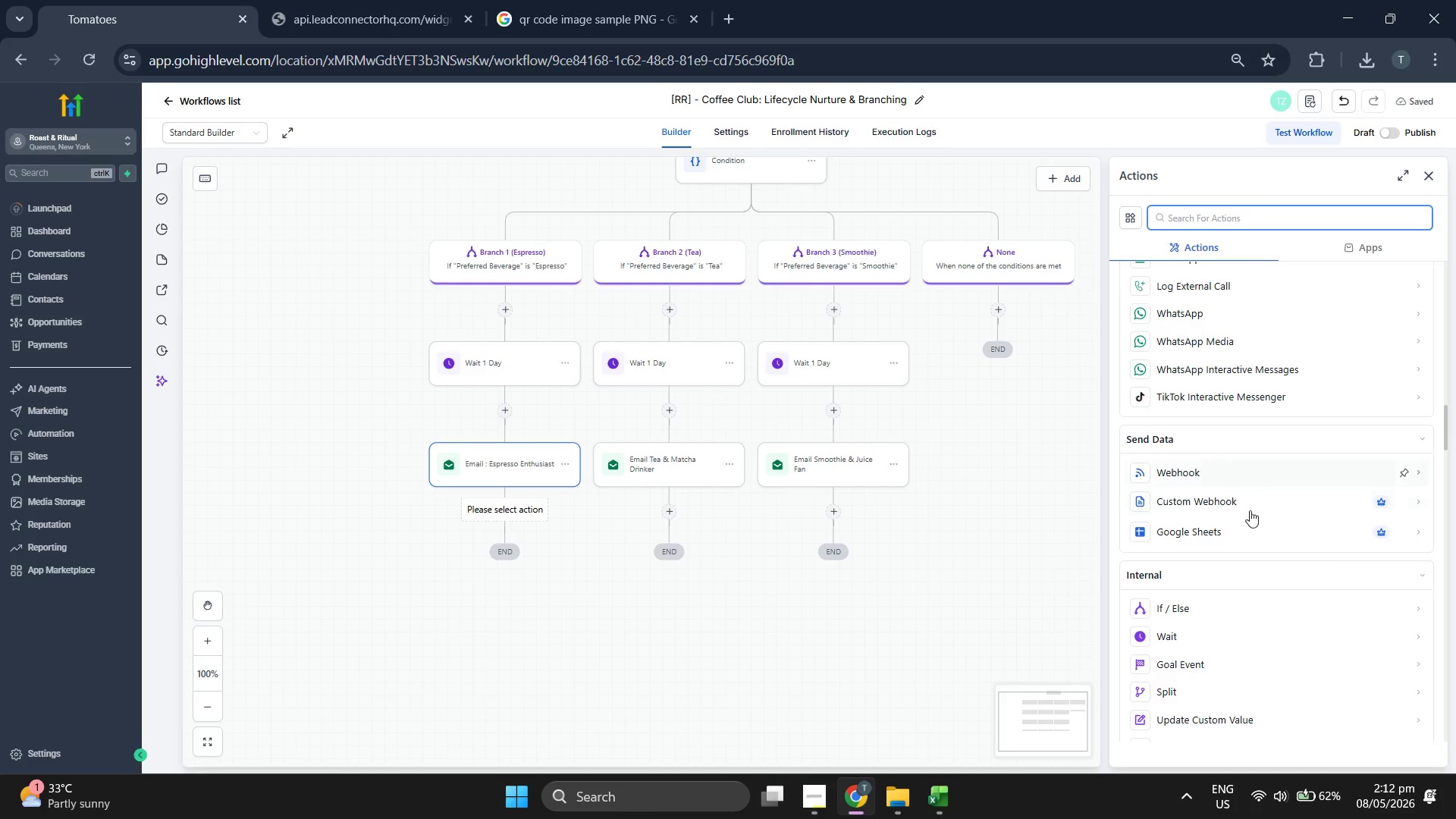 
scroll: coordinate [1252, 525], scroll_direction: none, amount: 0.0
 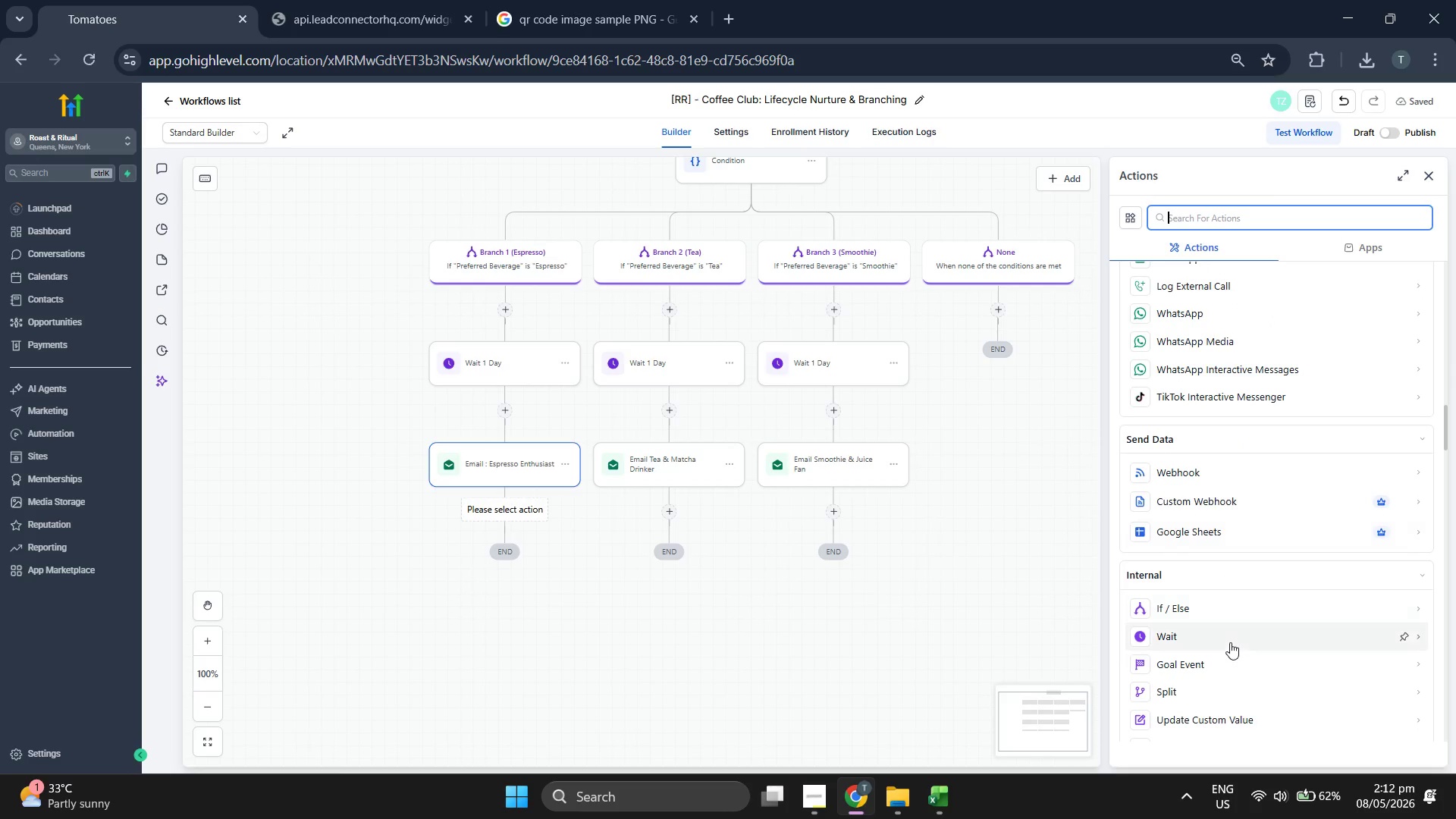 
left_click([1230, 639])
 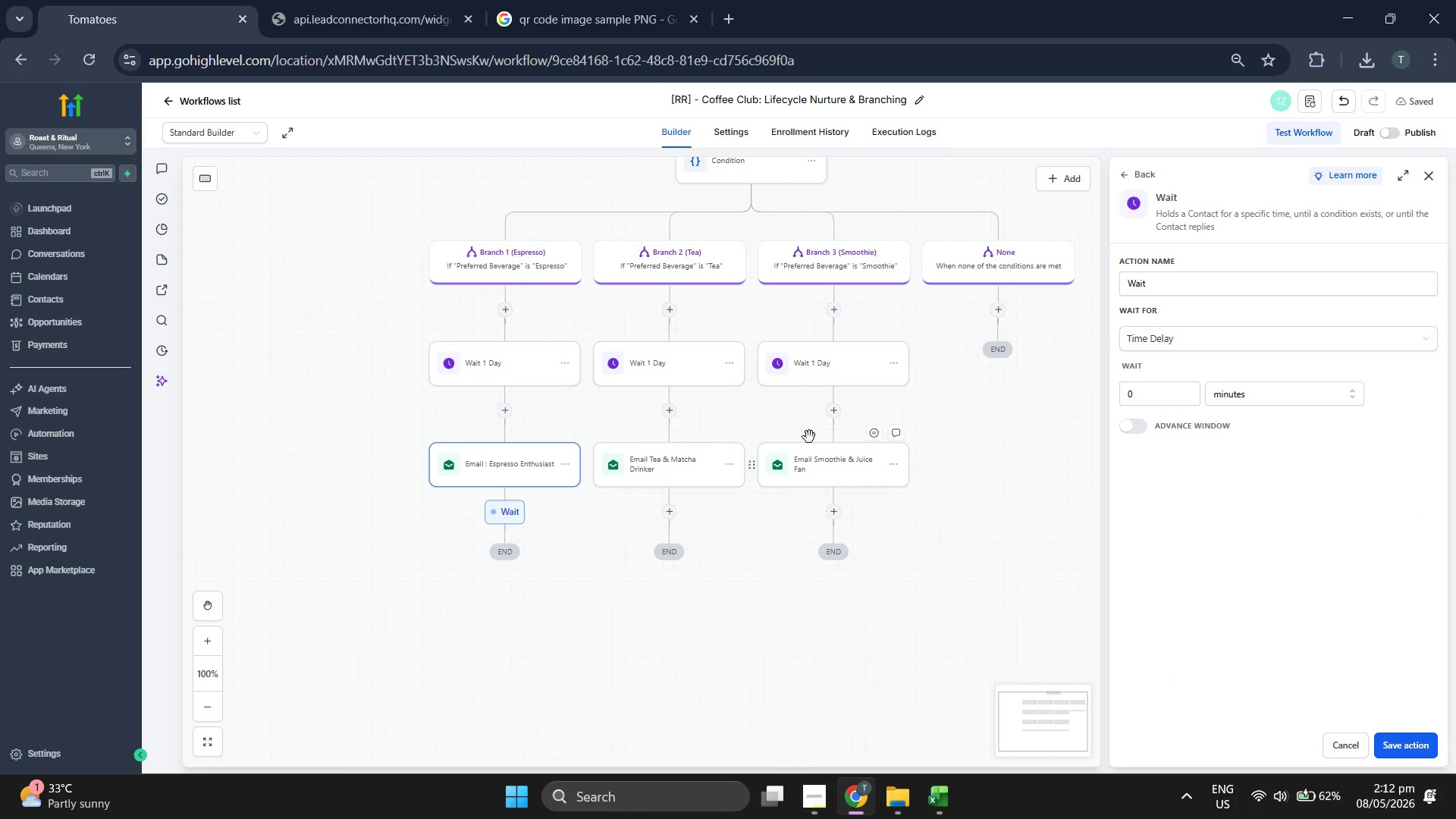 
scroll: coordinate [796, 431], scroll_direction: down, amount: 1.0
 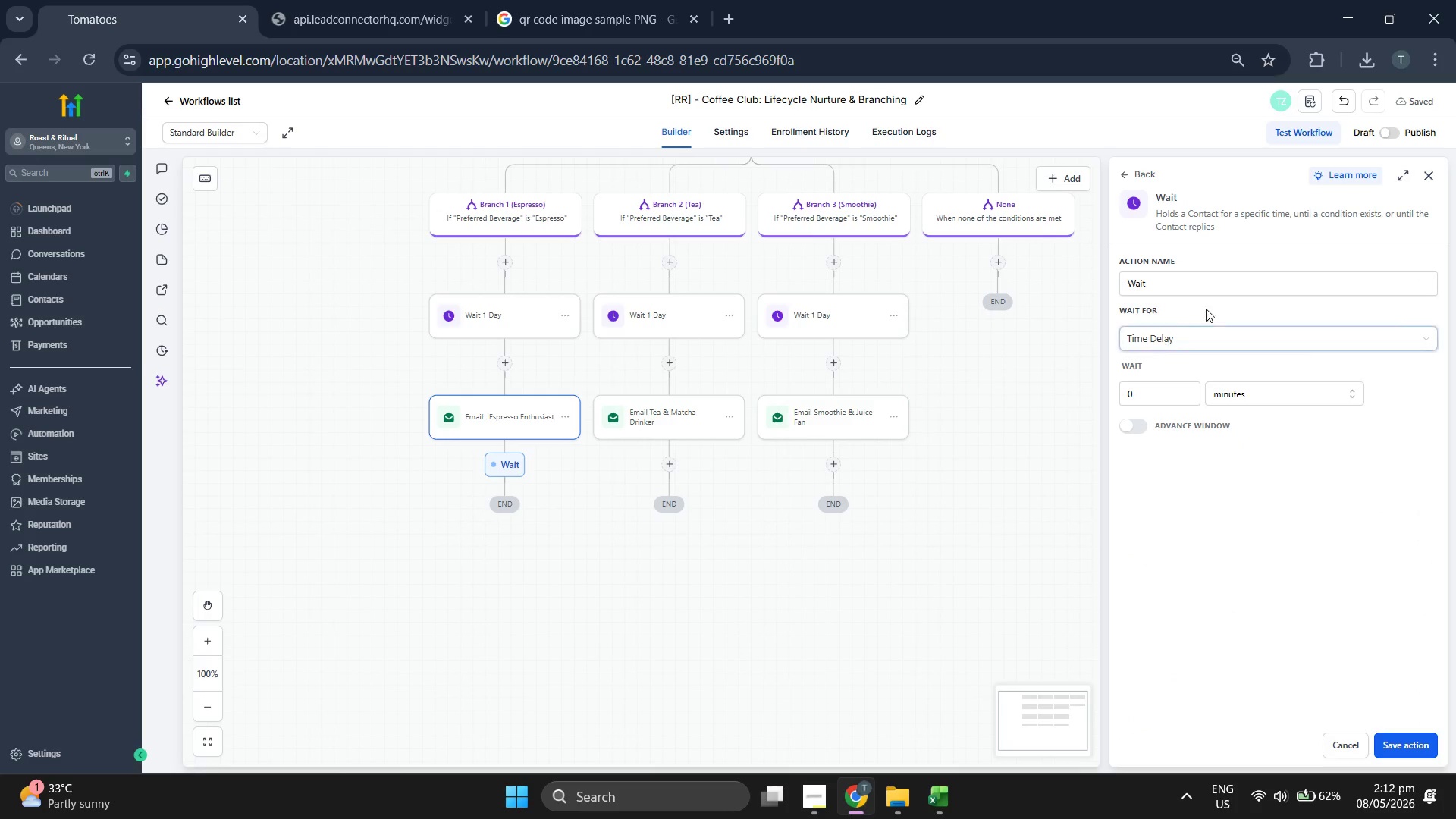 
key(Space)
 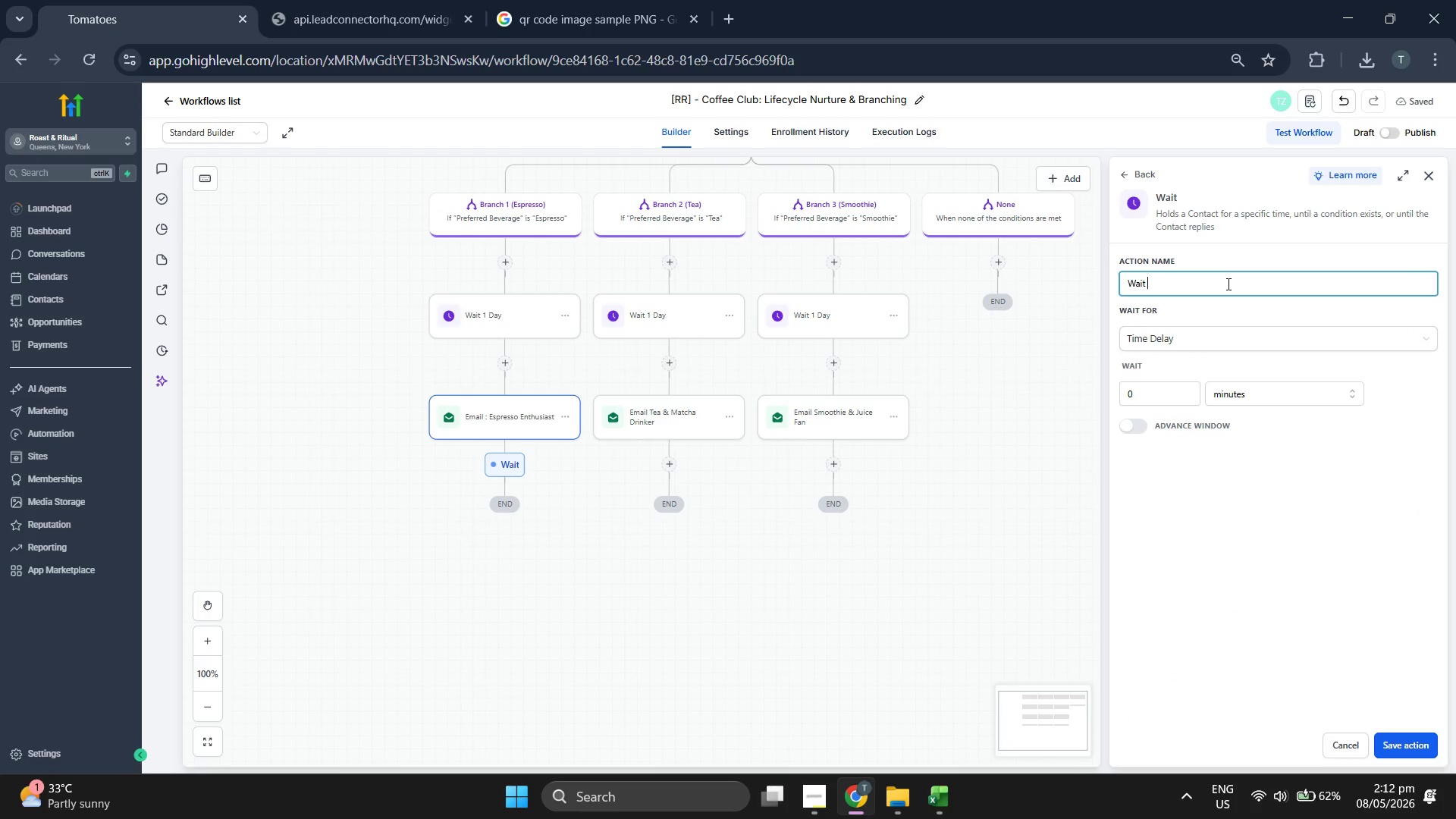 
key(4)
 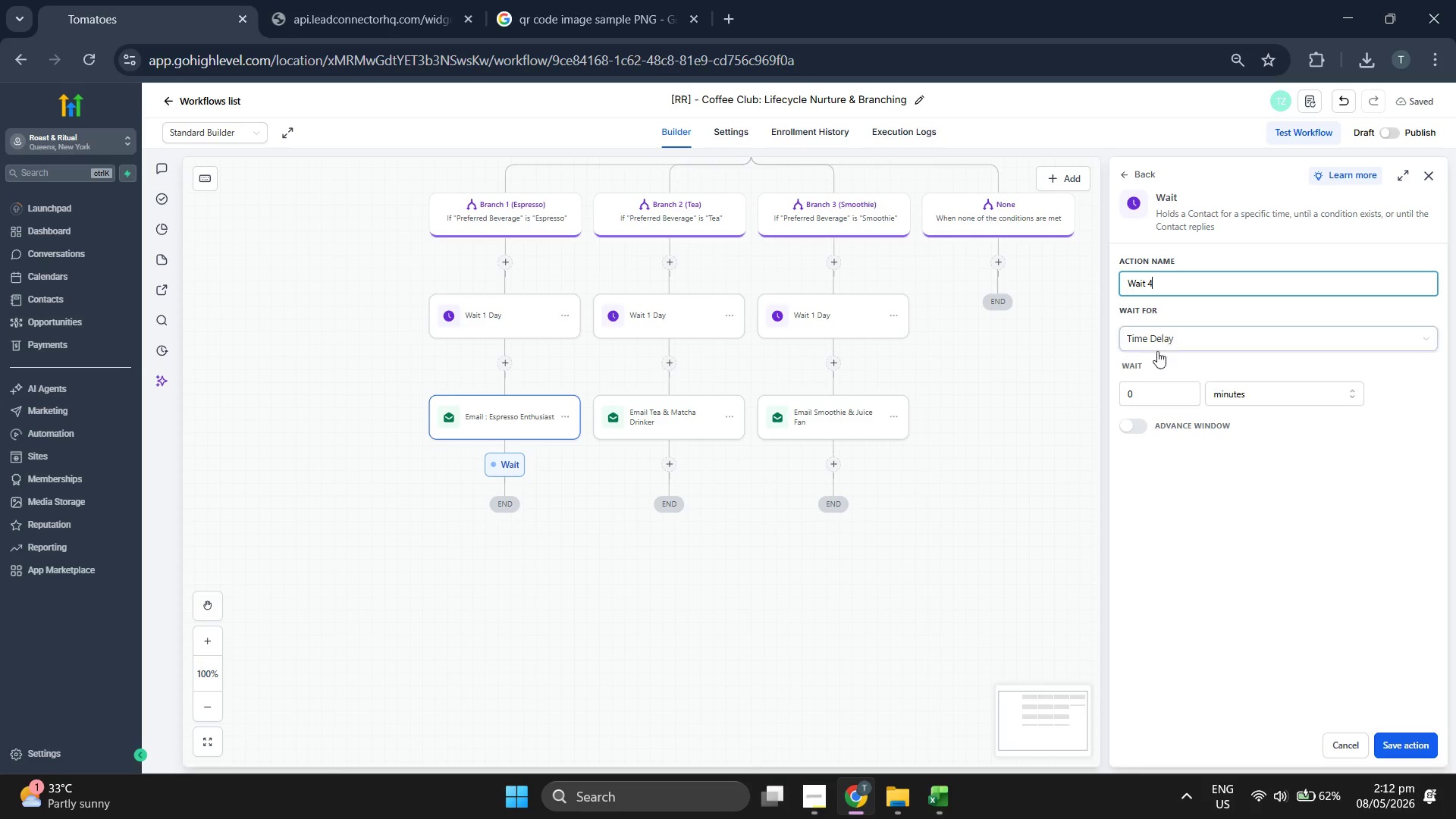 
key(4)
 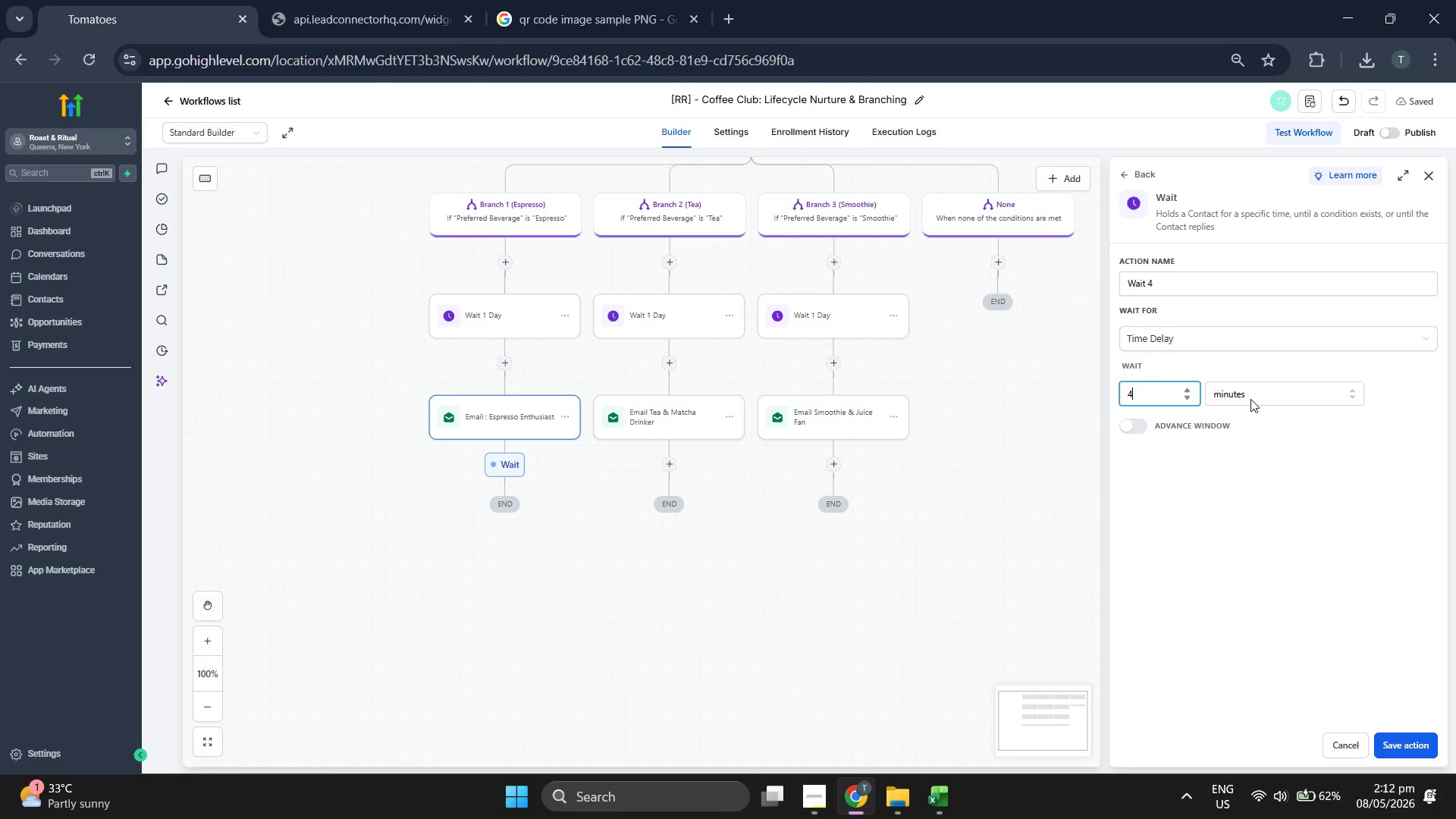 
double_click([1252, 399])
 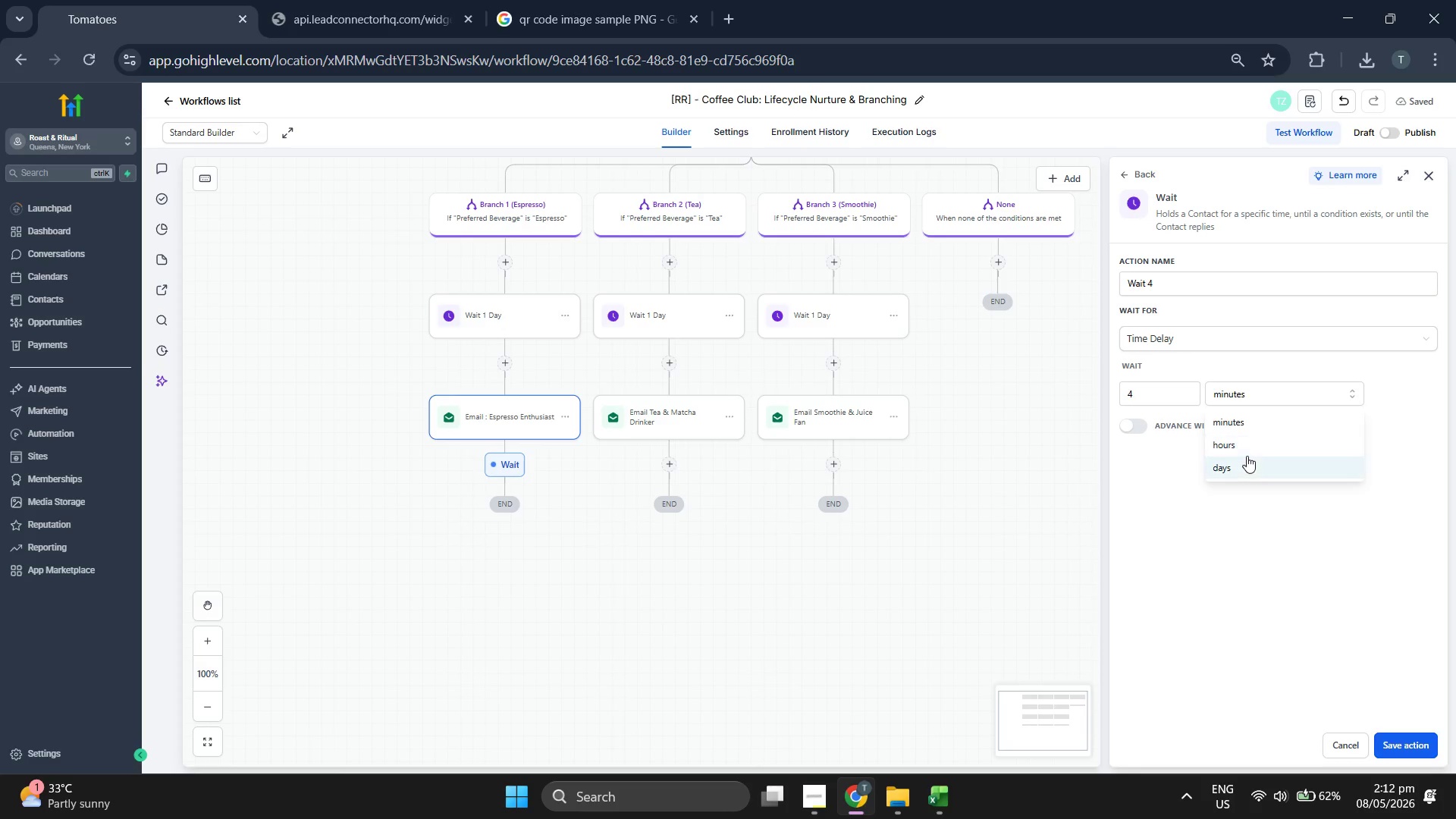 
left_click([1247, 461])
 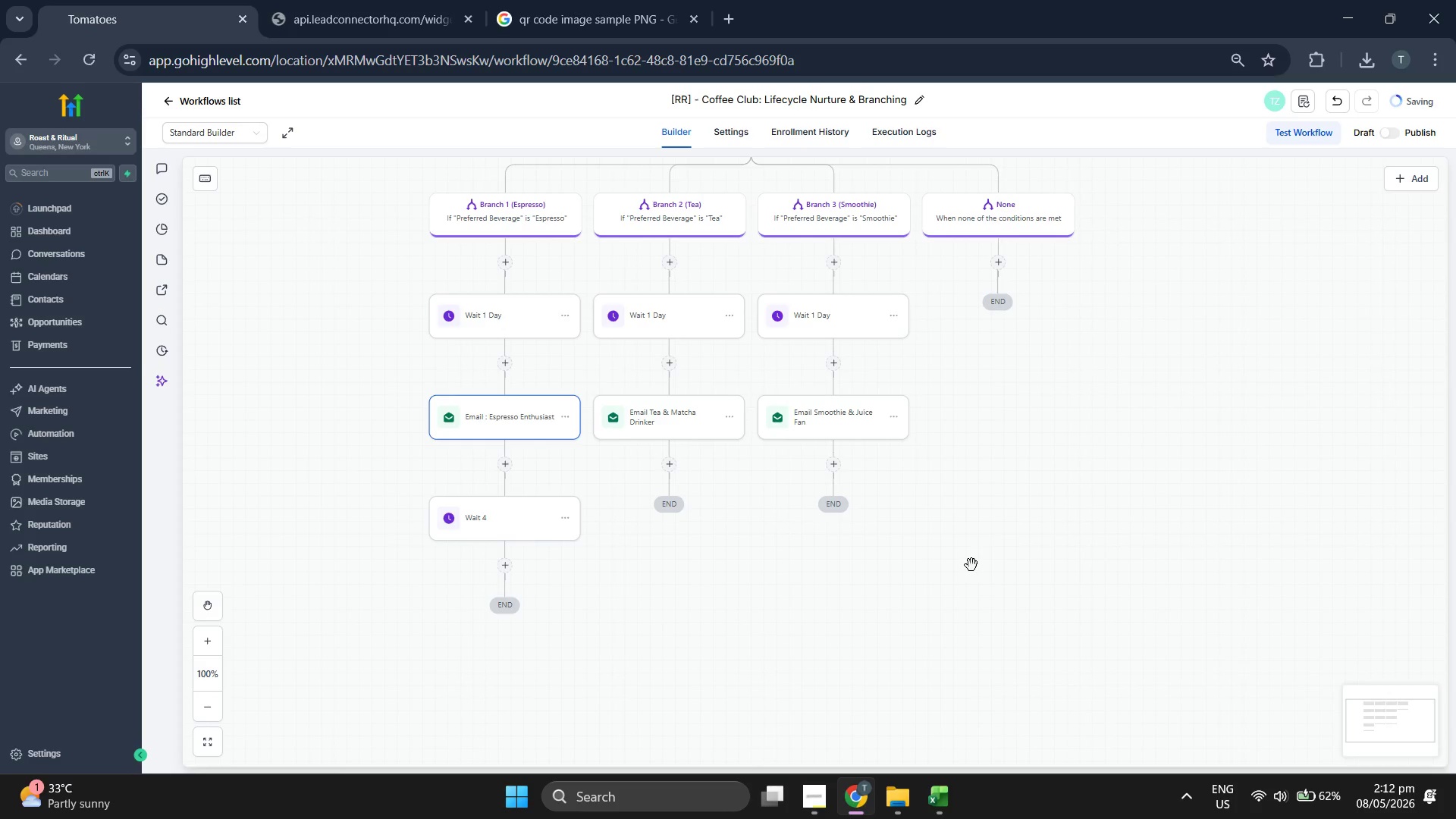 
left_click_drag(start_coordinate=[924, 584], to_coordinate=[934, 499])
 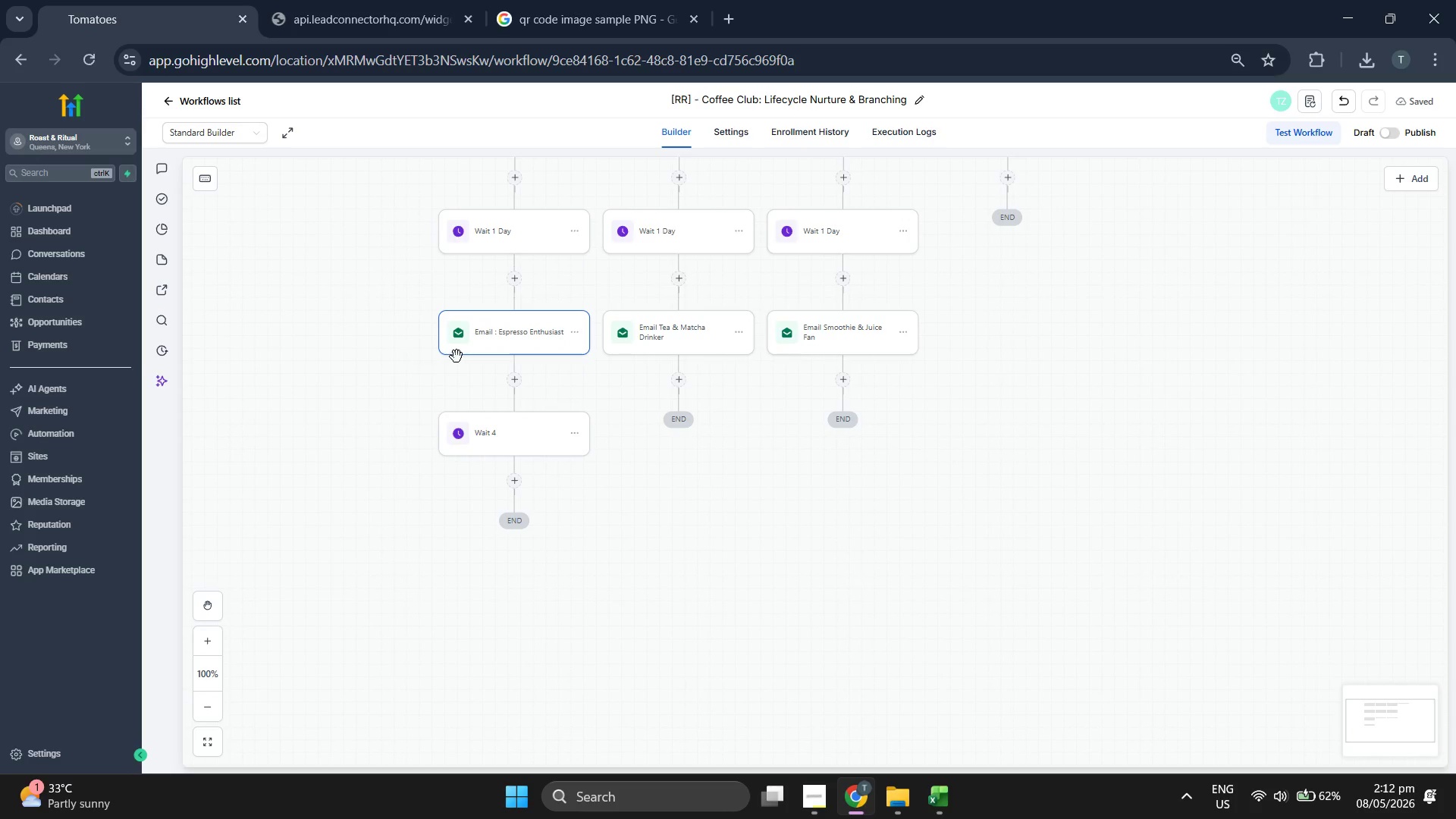 
left_click([511, 487])
 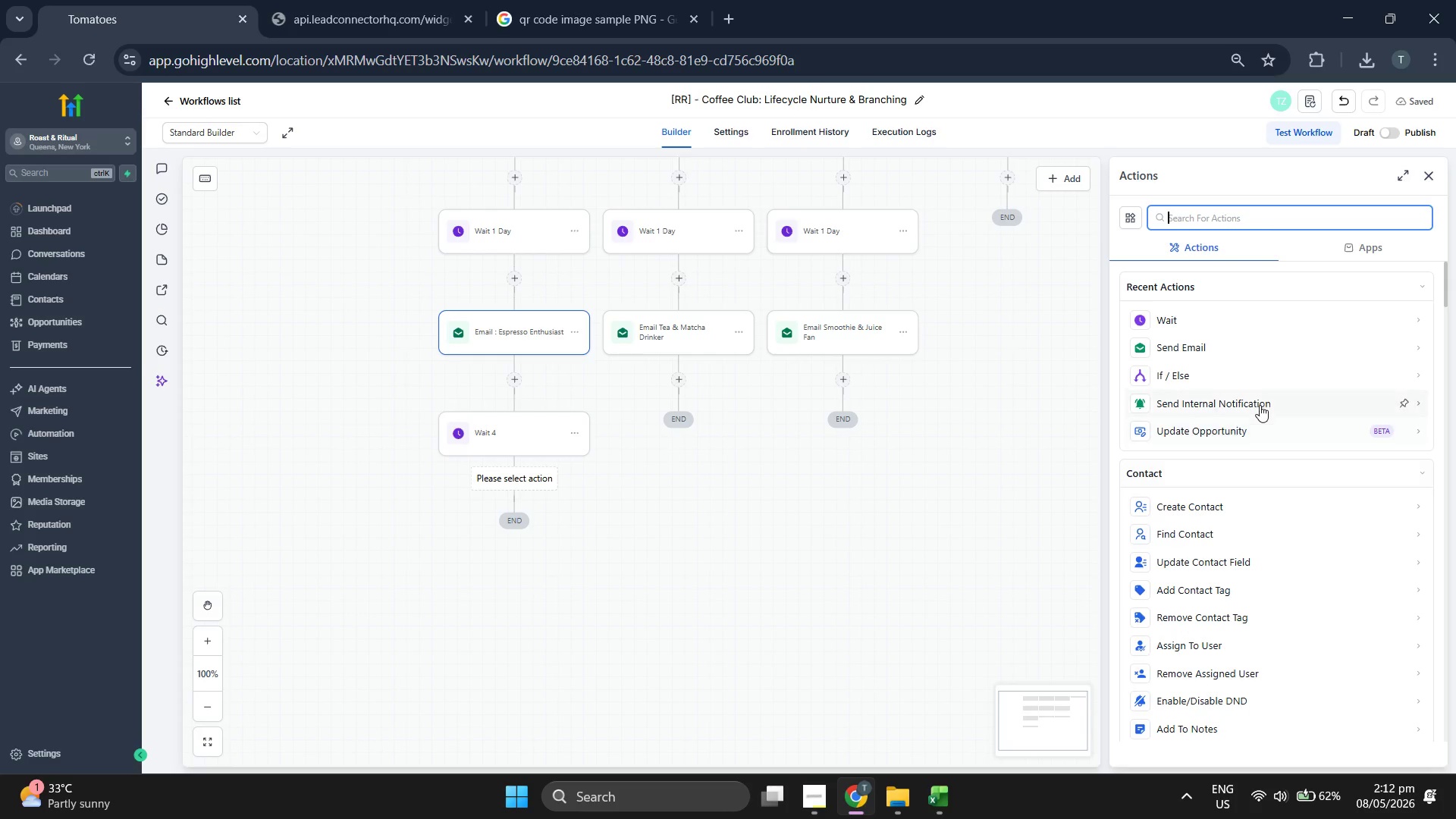 
scroll: coordinate [1225, 516], scroll_direction: none, amount: 0.0
 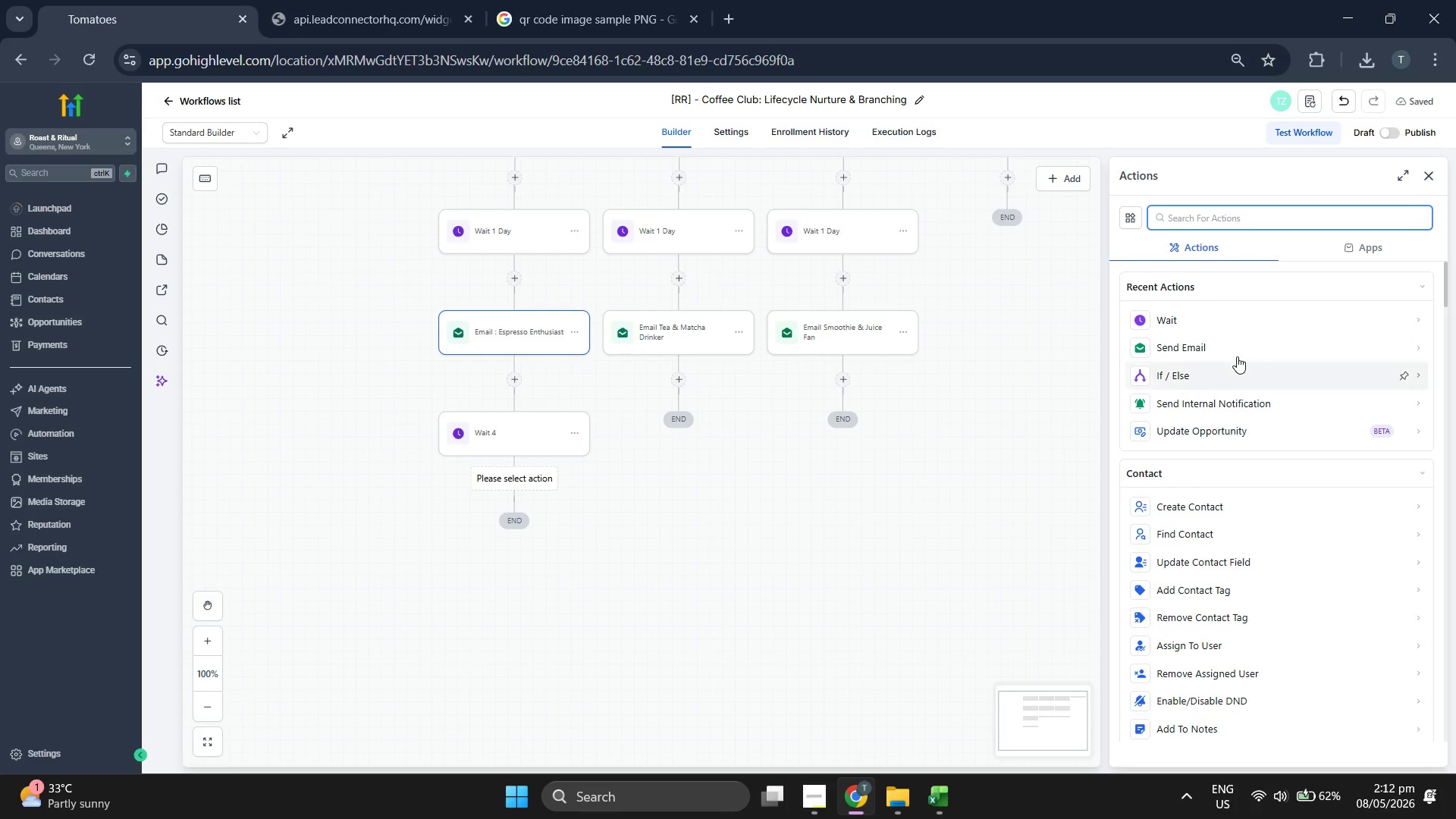 
left_click([1238, 355])
 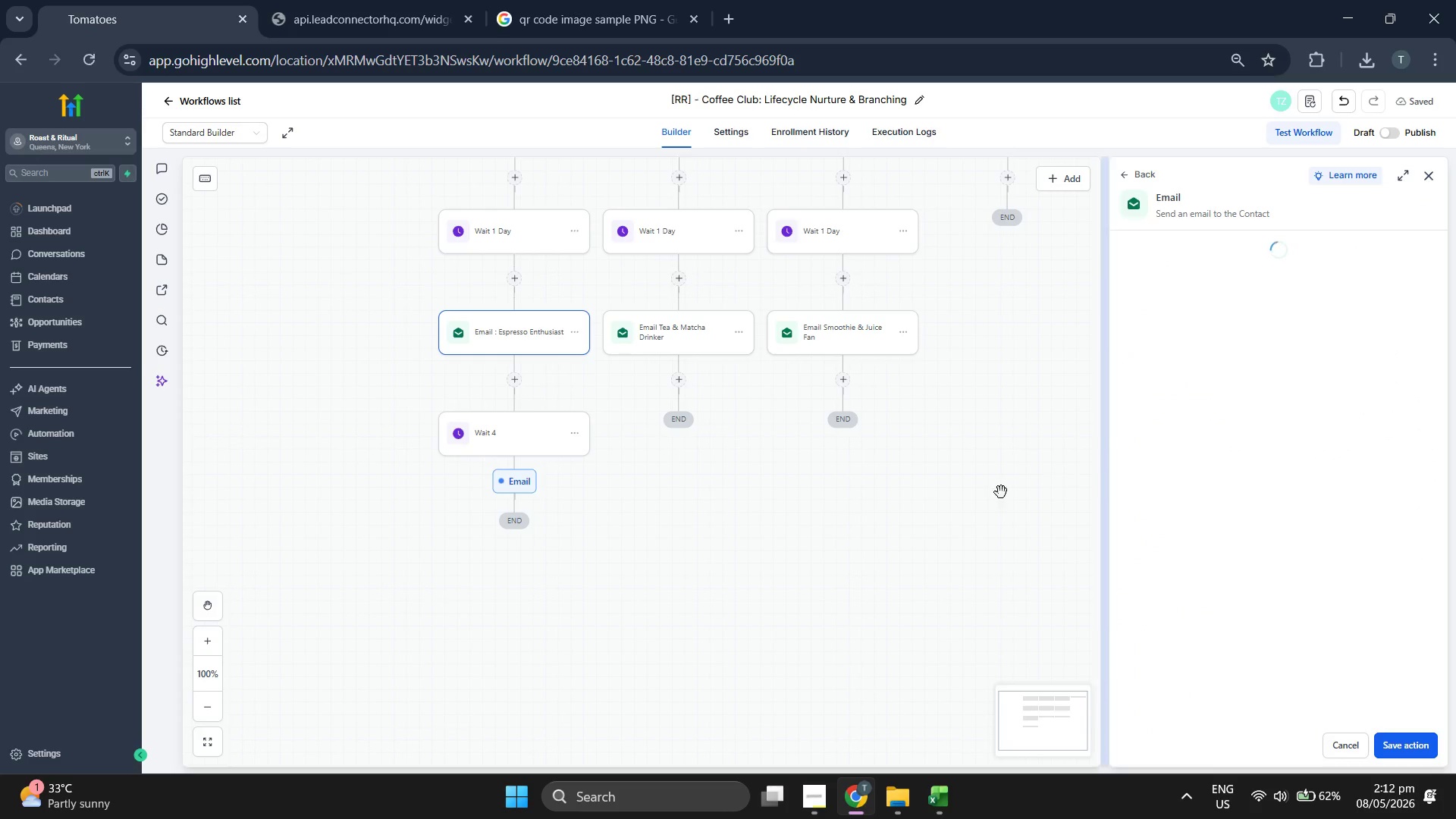 
left_click_drag(start_coordinate=[923, 490], to_coordinate=[971, 473])
 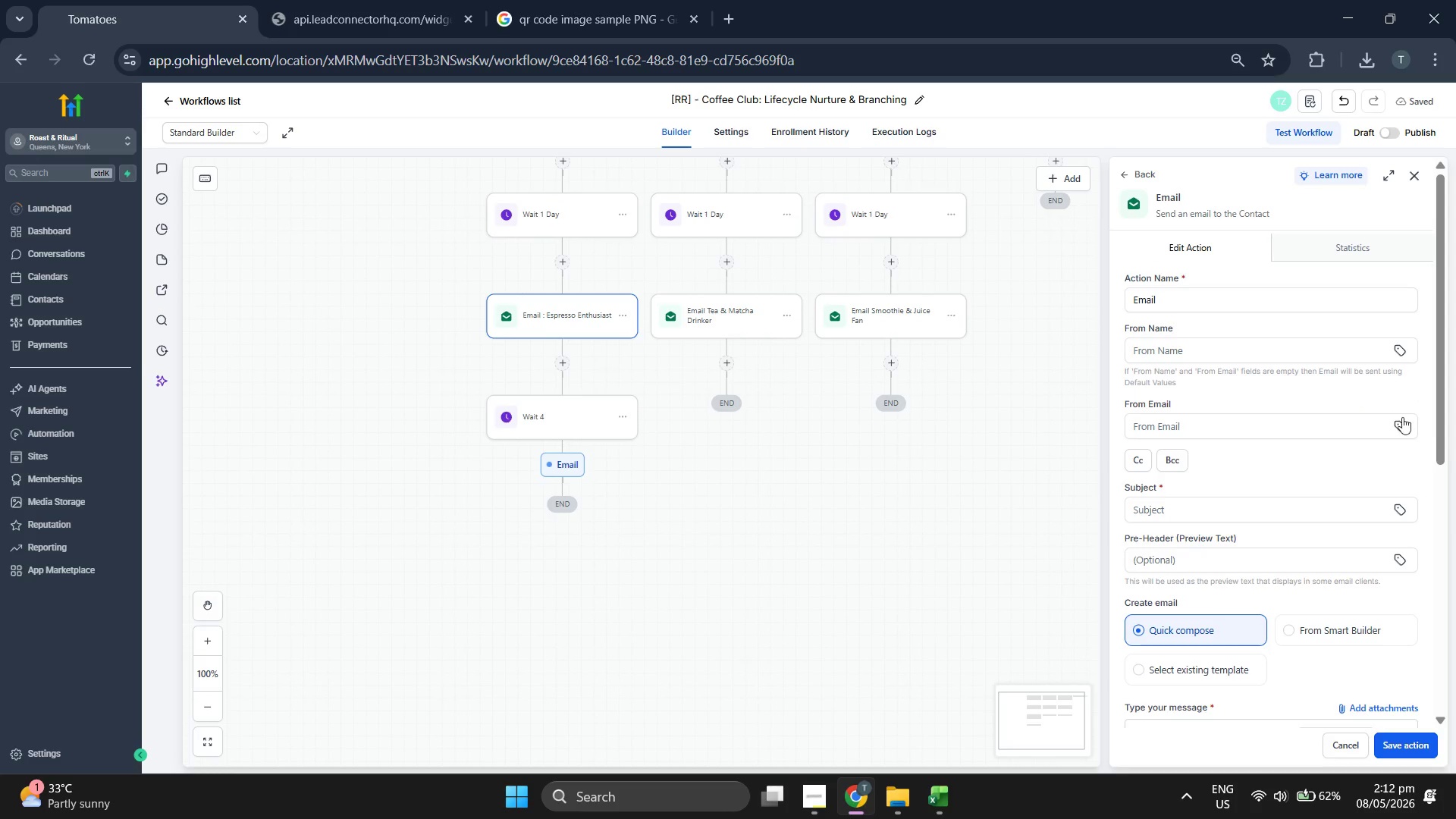 
scroll: coordinate [1379, 411], scroll_direction: down, amount: 2.0
 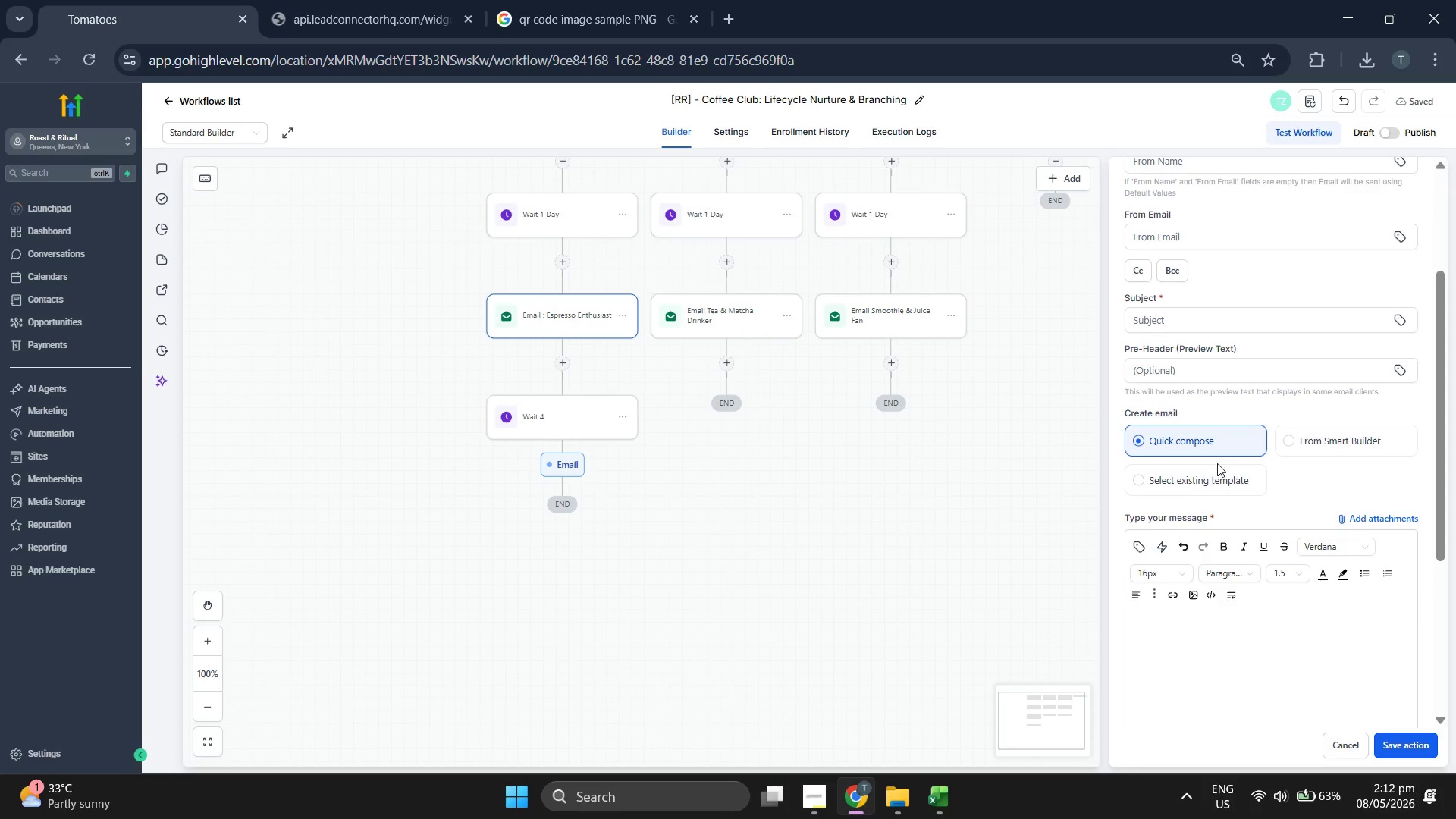 
left_click([1200, 471])
 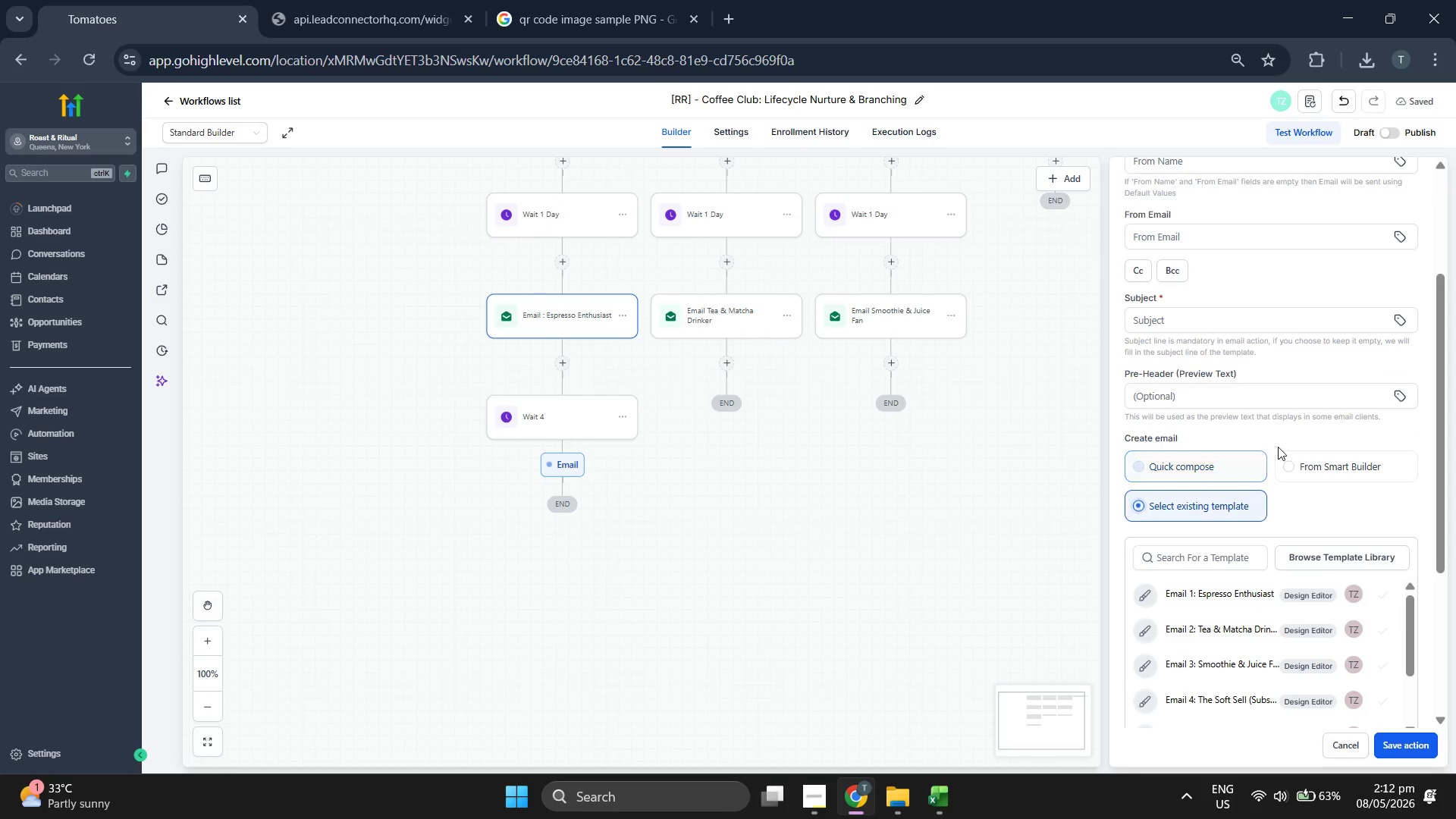 
scroll: coordinate [1291, 510], scroll_direction: down, amount: 2.0
 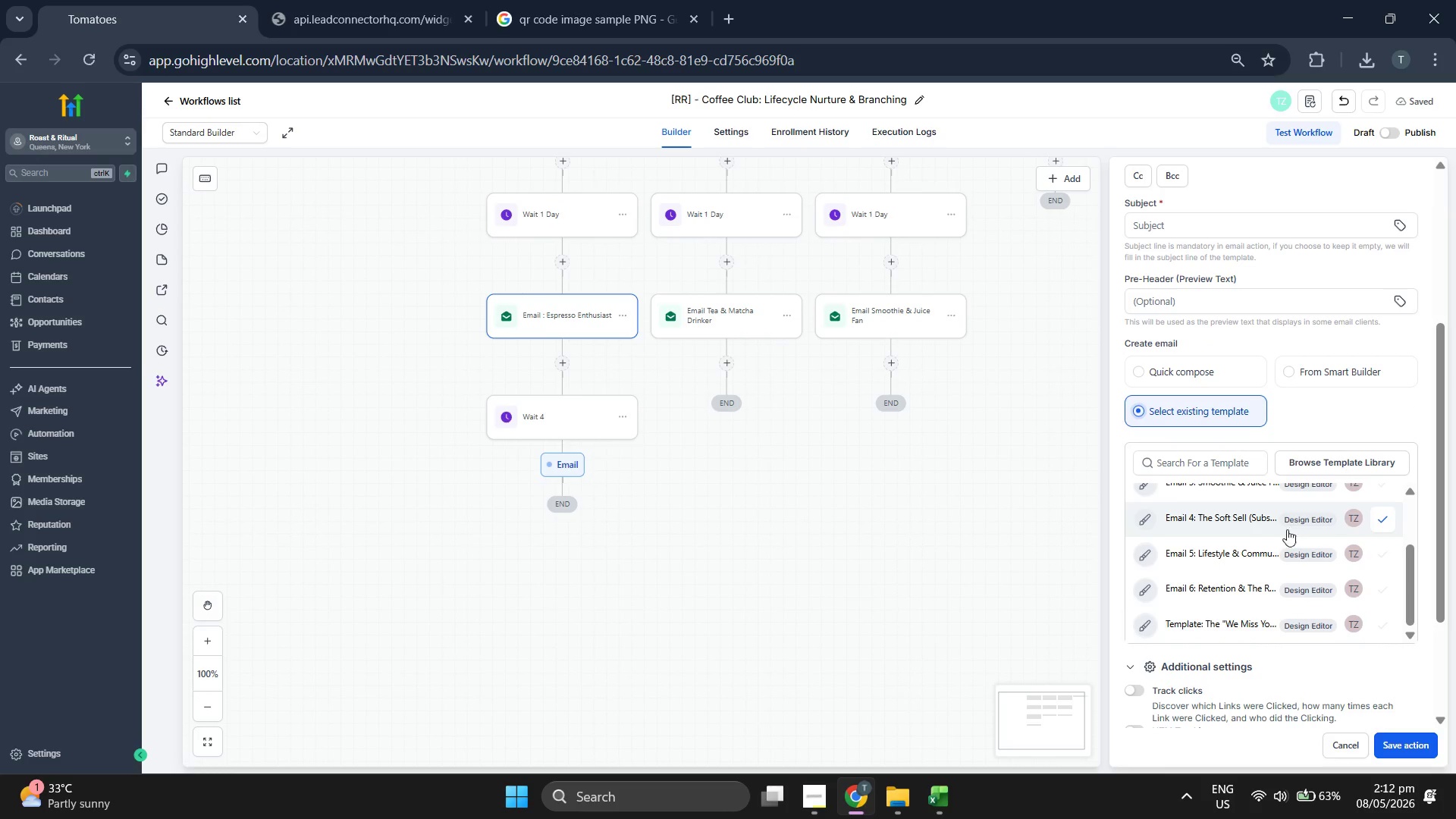 
scroll: coordinate [1282, 544], scroll_direction: up, amount: 1.0
 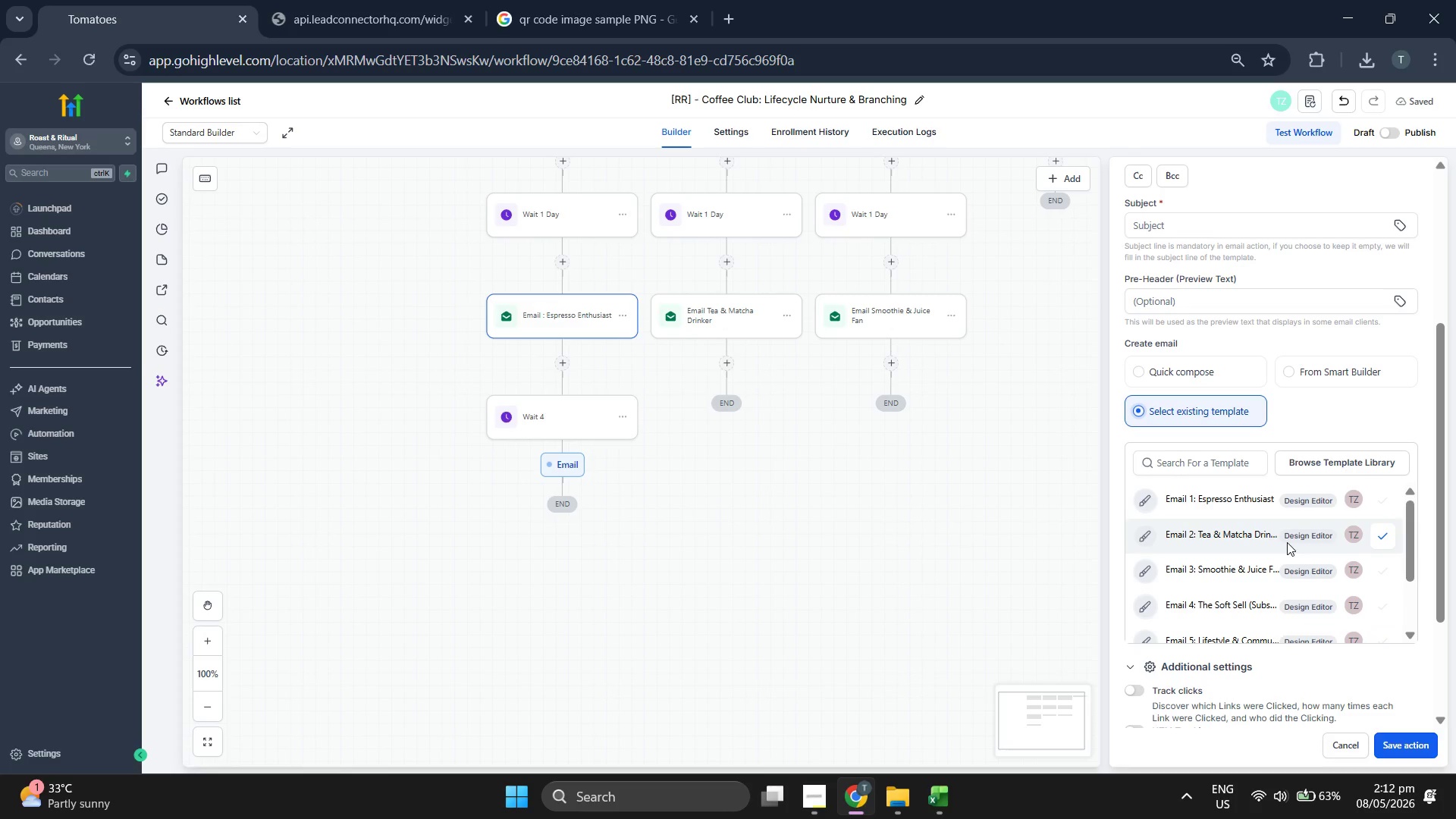 
scroll: coordinate [902, 479], scroll_direction: down, amount: 2.0
 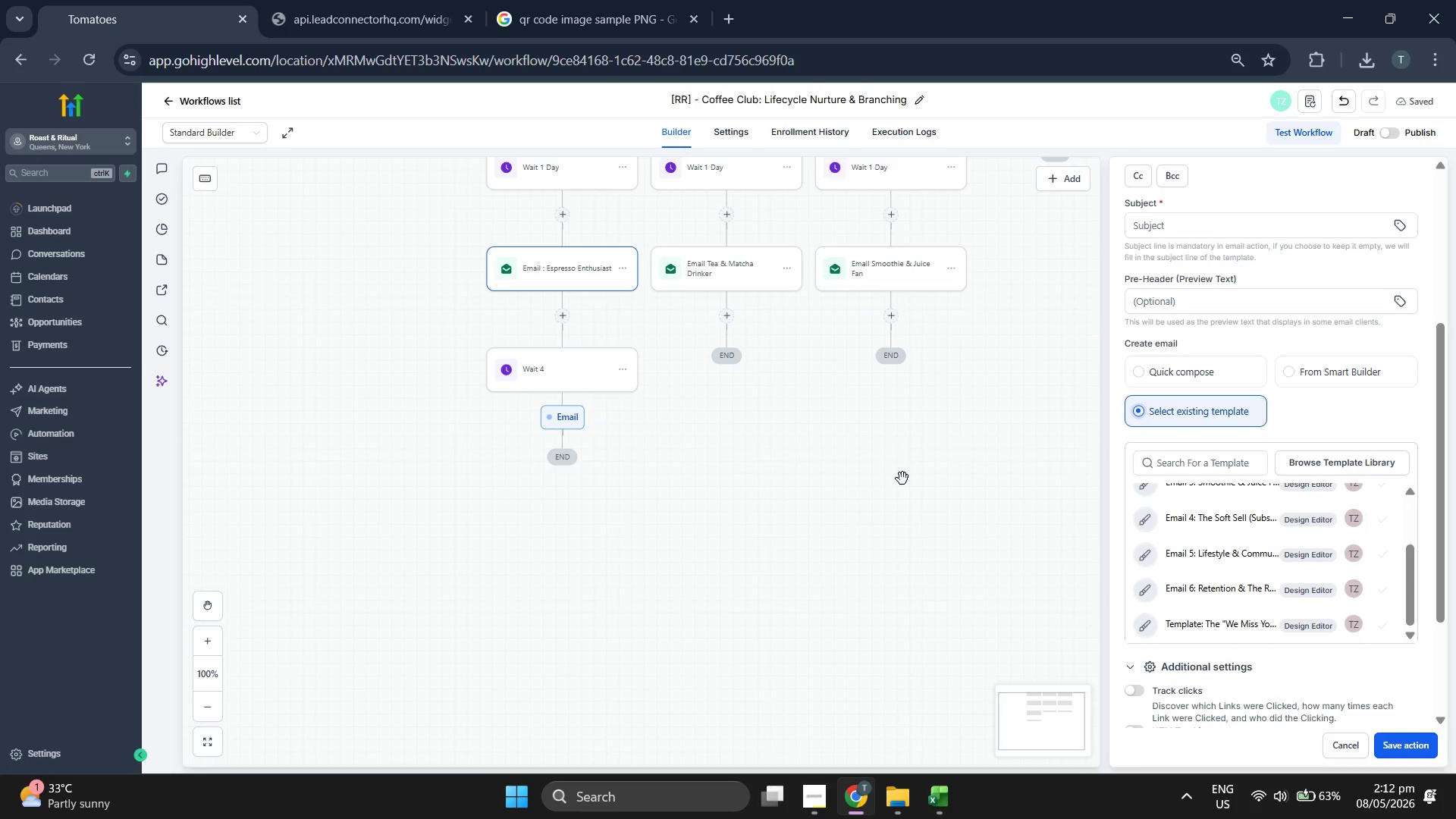 
scroll: coordinate [1284, 585], scroll_direction: up, amount: 2.0
 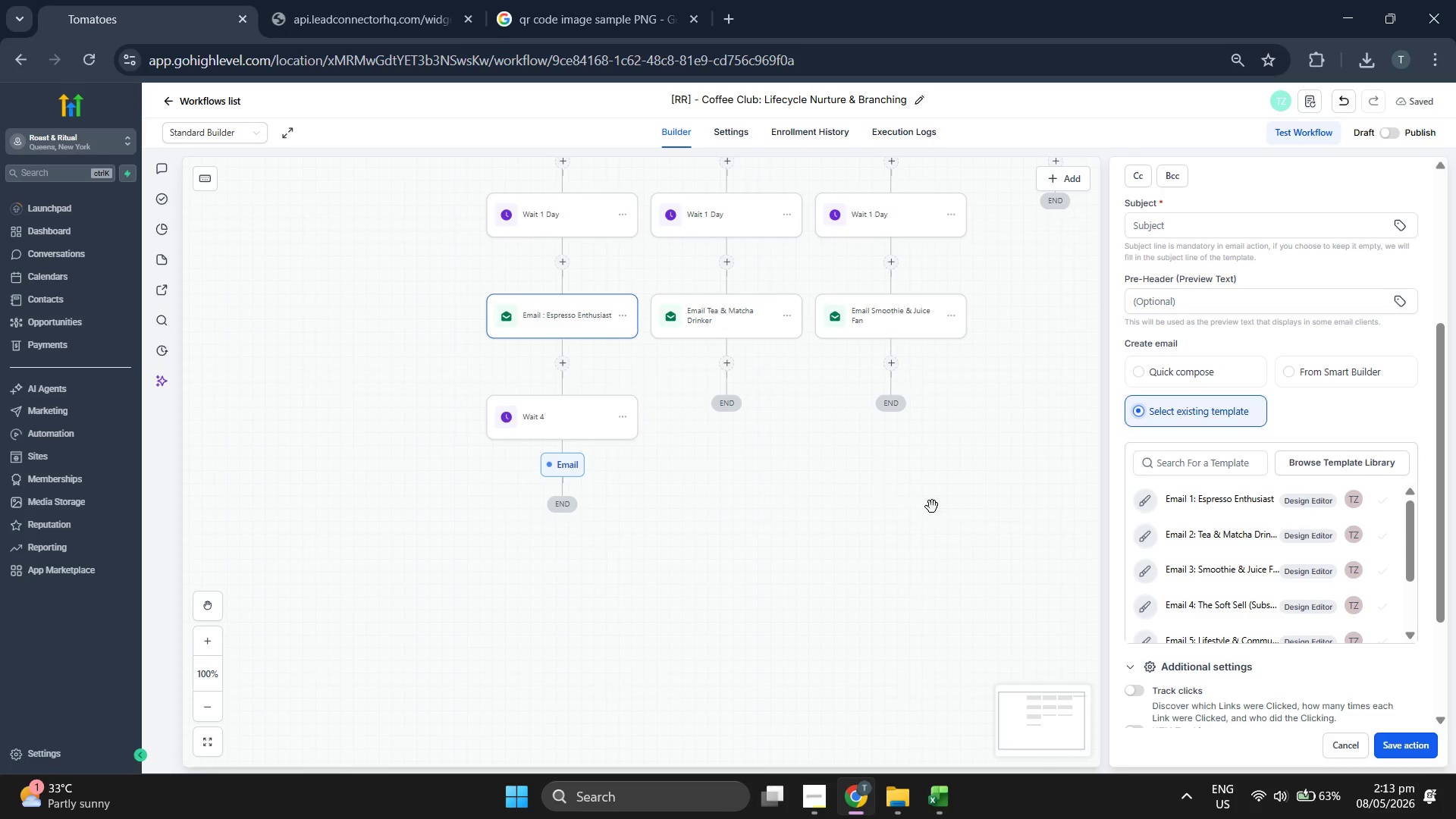 
scroll: coordinate [1255, 569], scroll_direction: down, amount: 1.0
 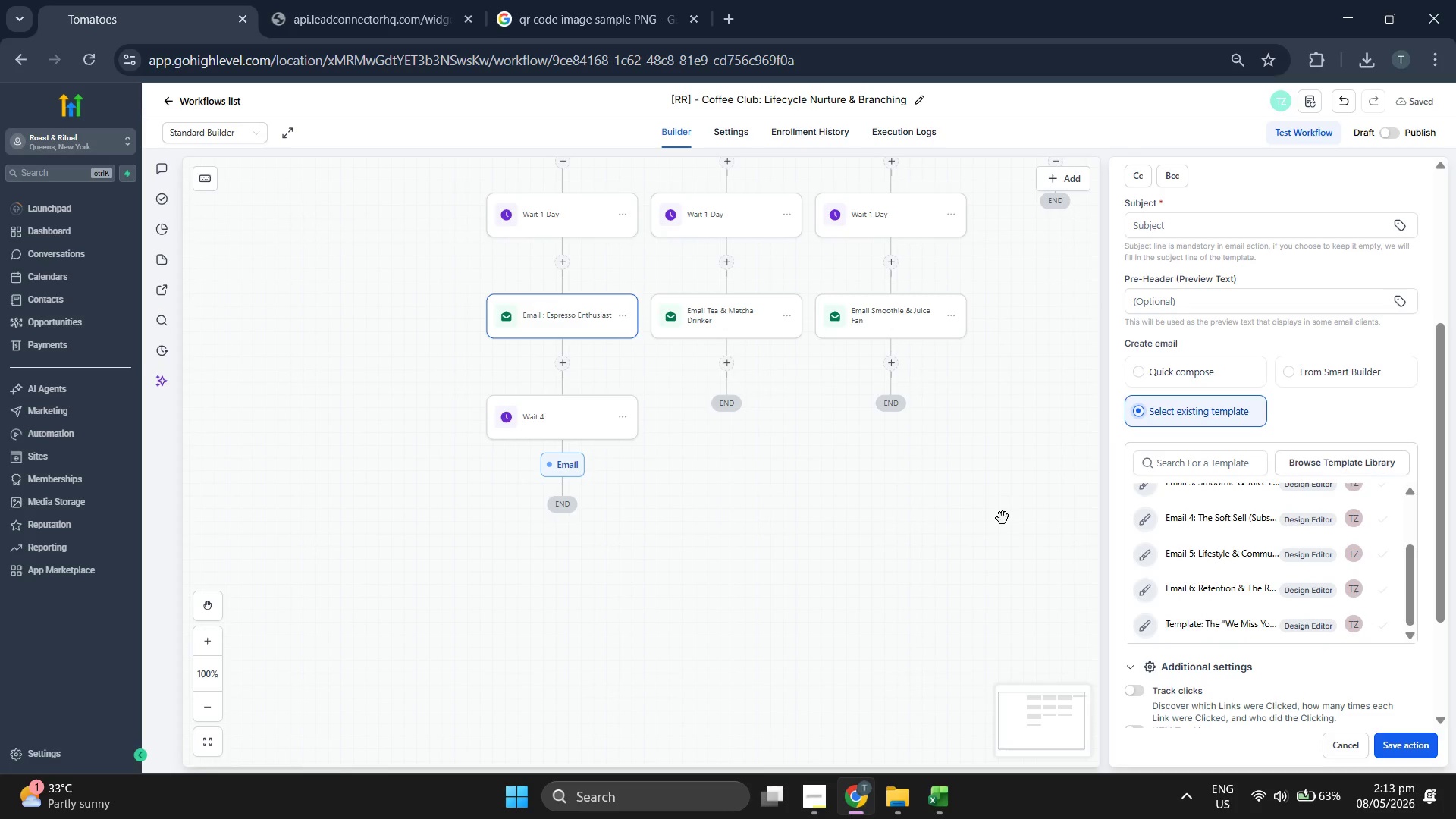 
scroll: coordinate [1021, 518], scroll_direction: up, amount: 1.0
 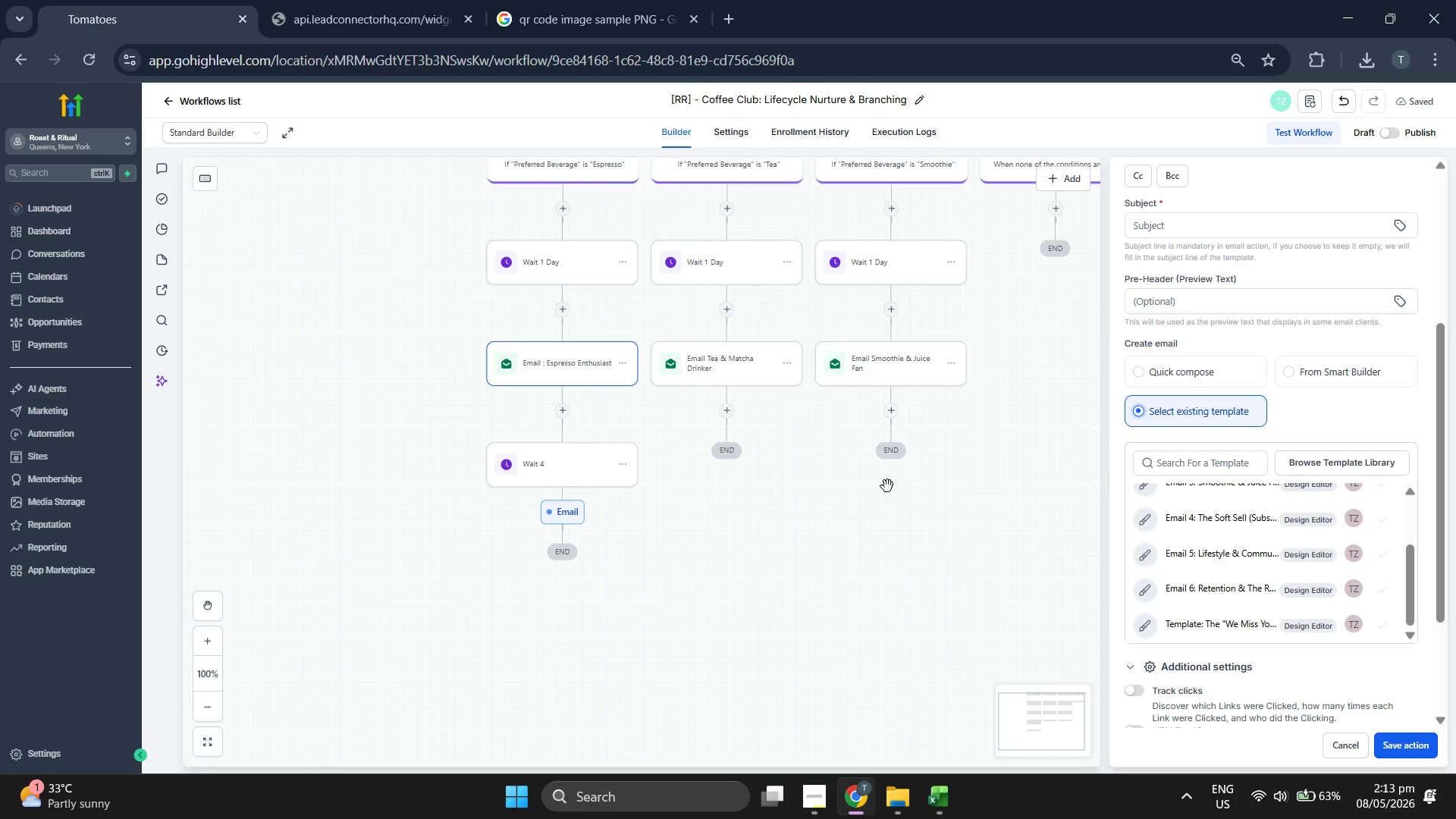 
left_click_drag(start_coordinate=[893, 489], to_coordinate=[885, 522])
 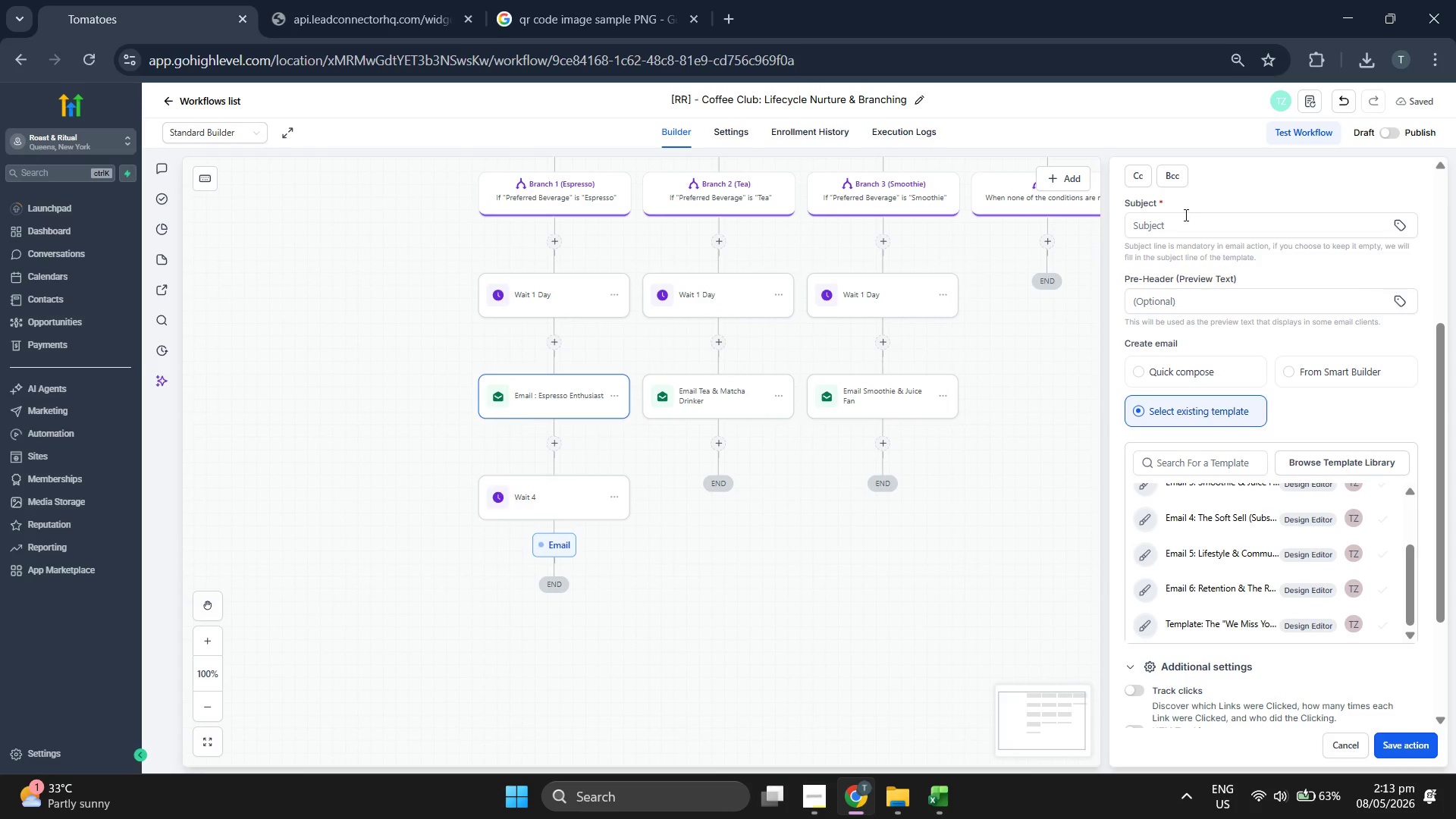 
scroll: coordinate [1178, 285], scroll_direction: up, amount: 4.0
 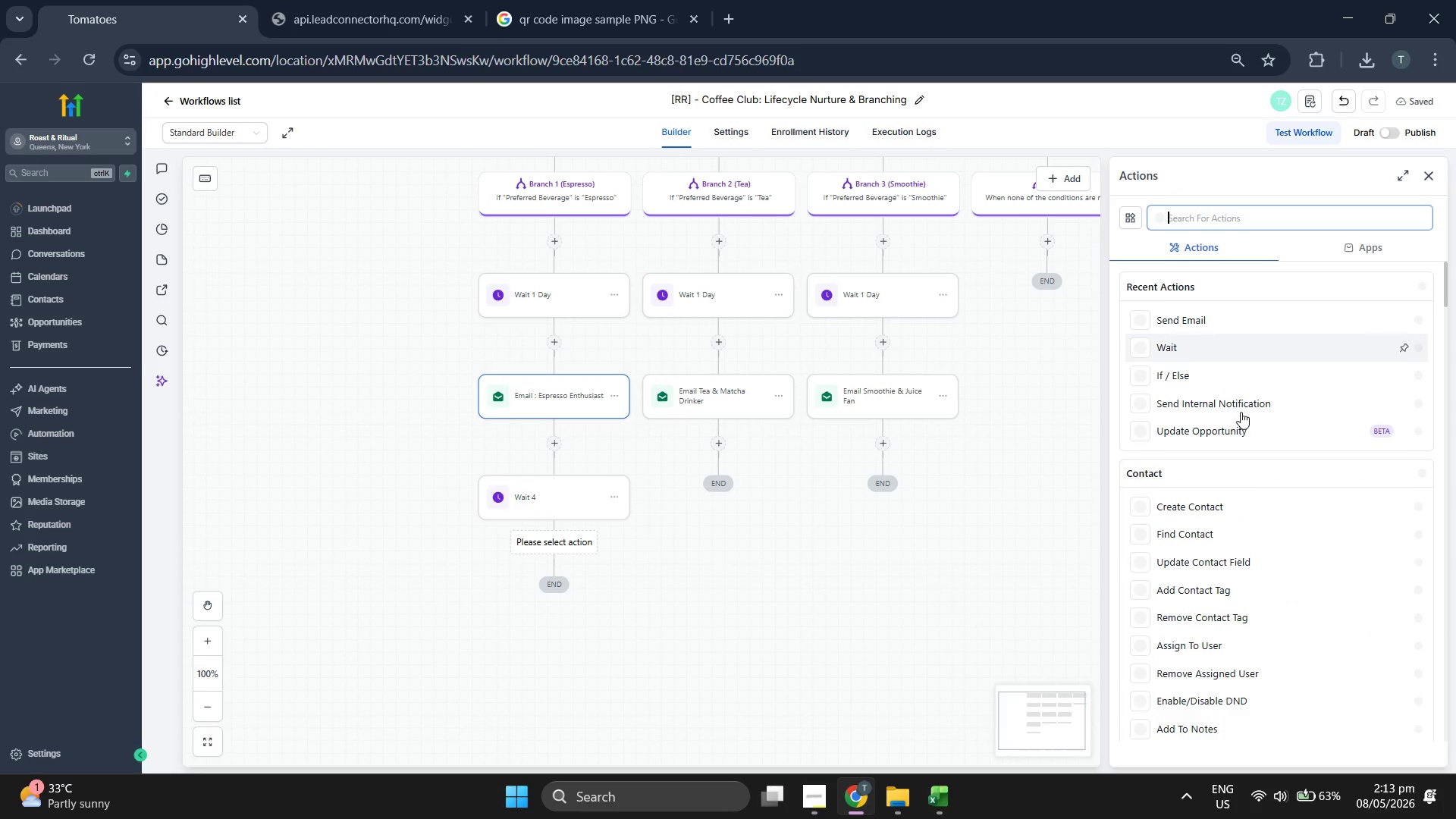 
scroll: coordinate [1254, 491], scroll_direction: down, amount: 3.0
 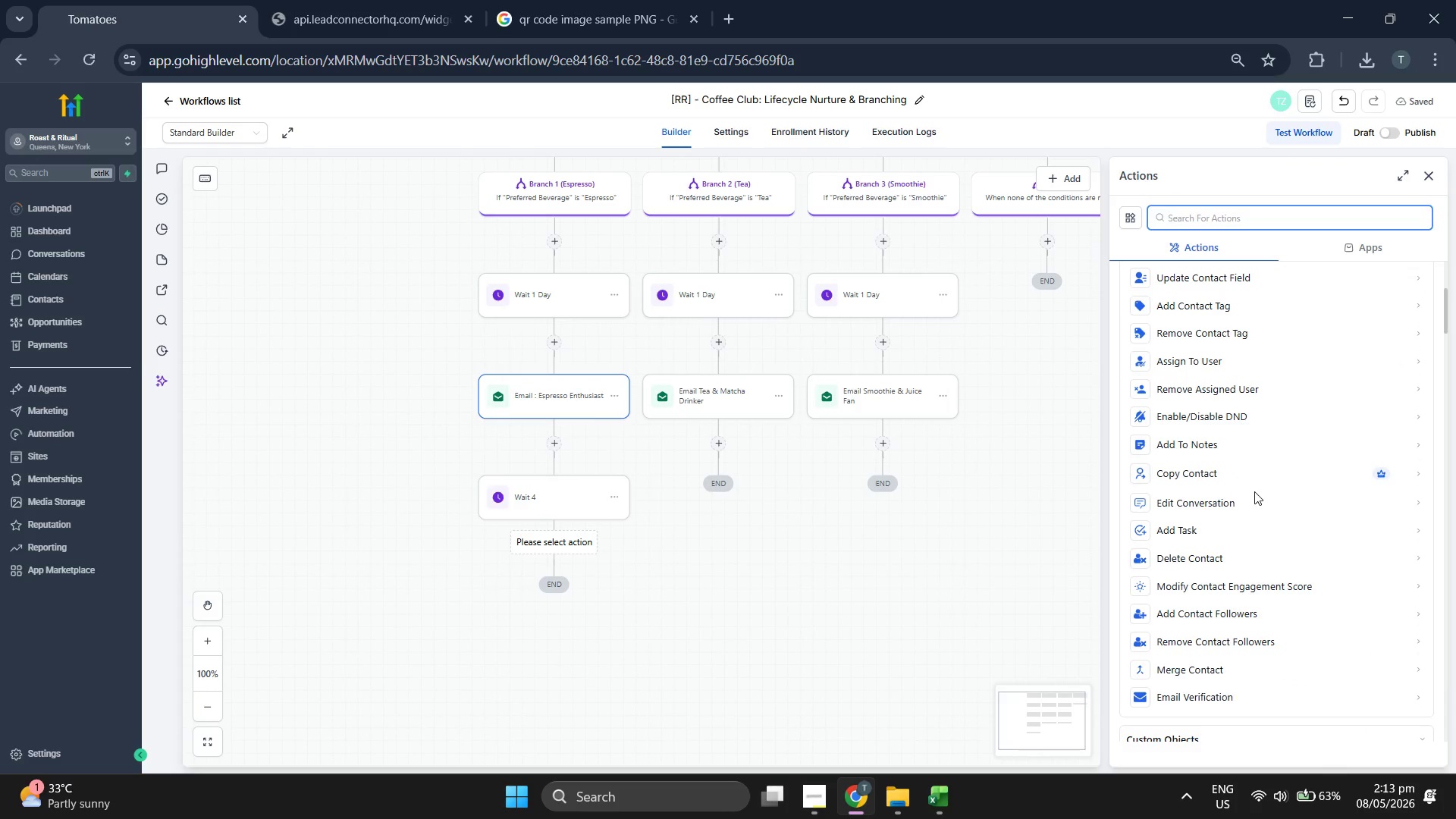 
scroll: coordinate [1254, 491], scroll_direction: up, amount: 1.0
 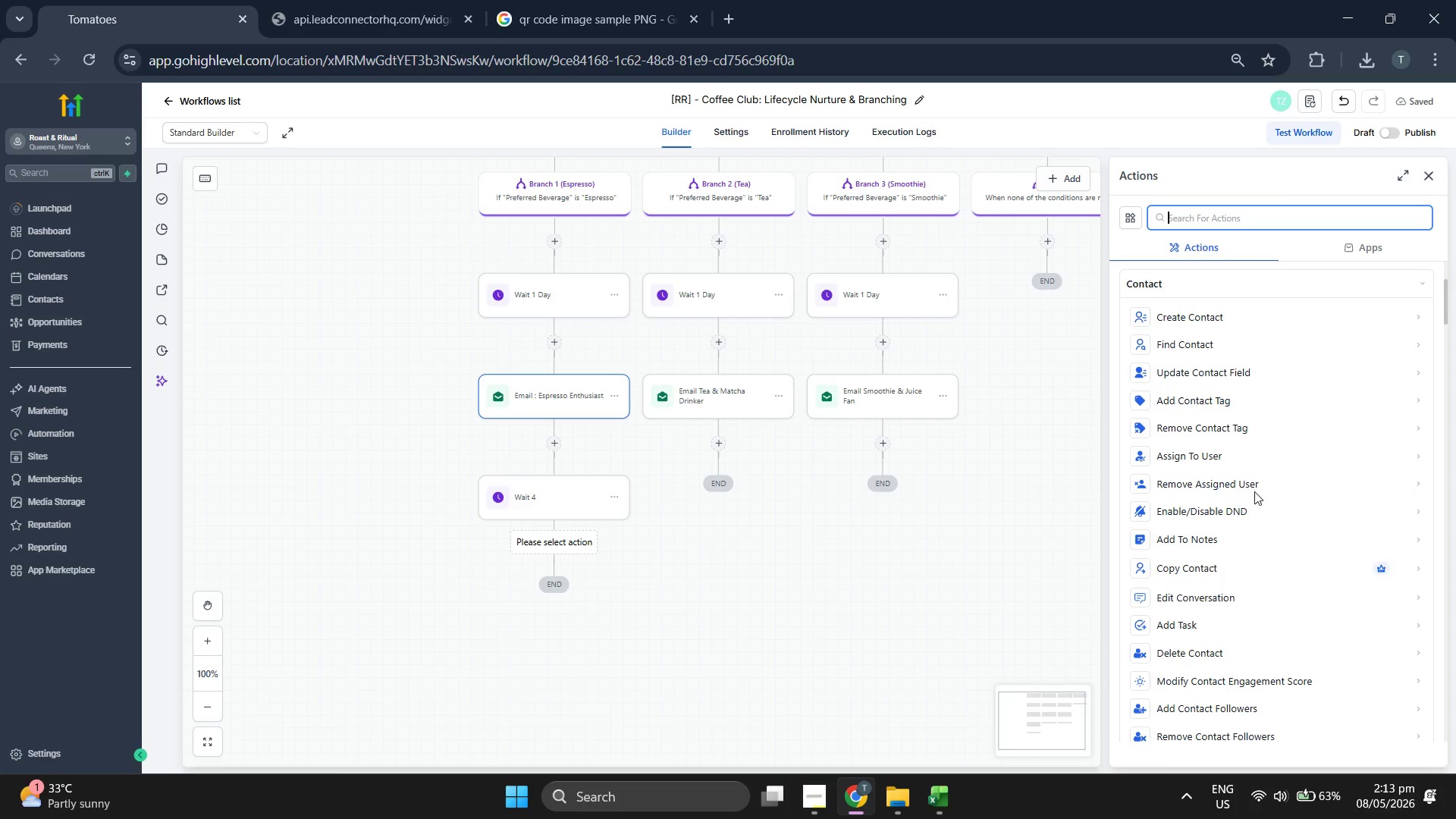 
scroll: coordinate [1300, 483], scroll_direction: down, amount: 5.0
 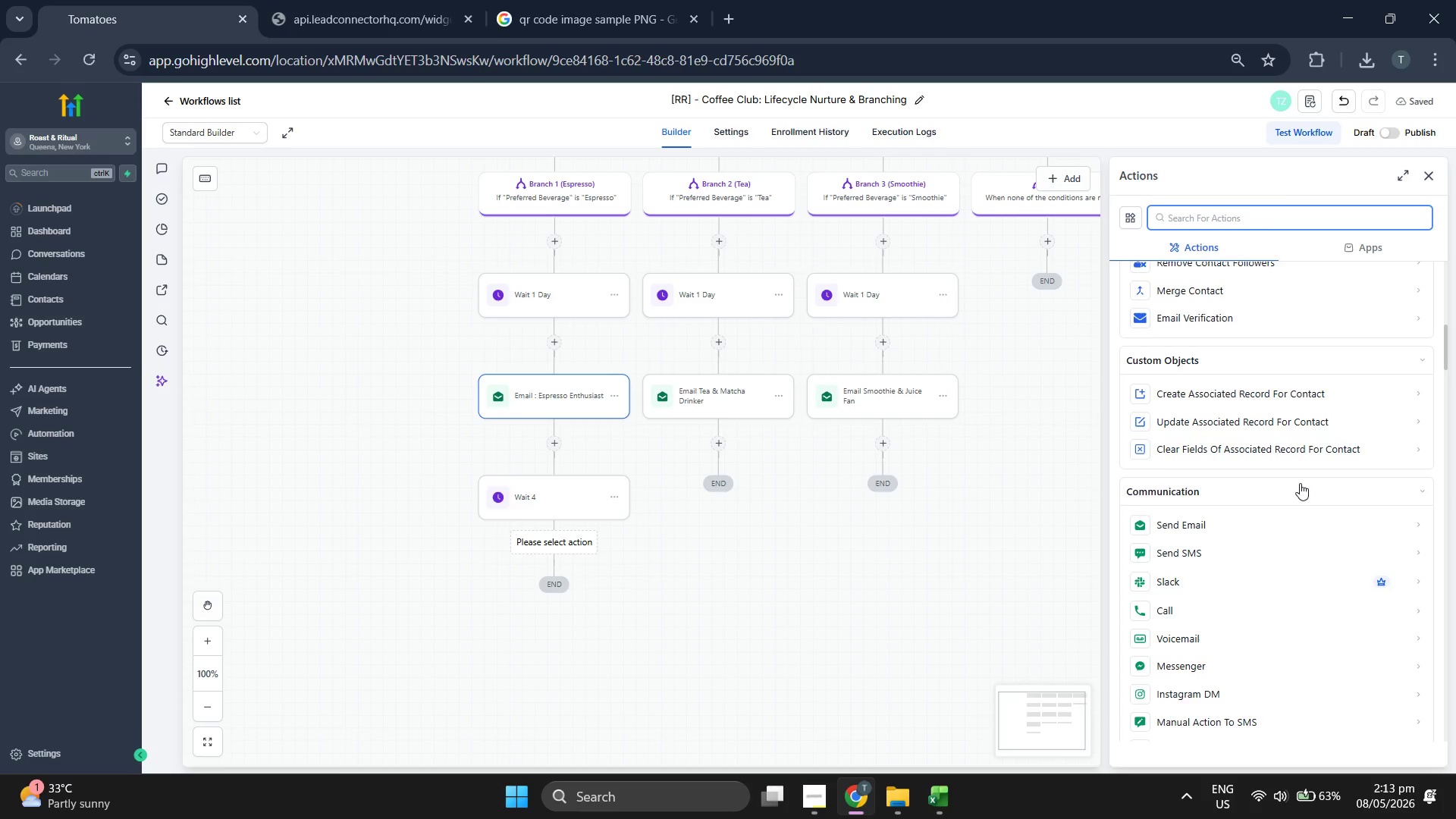 
scroll: coordinate [1300, 483], scroll_direction: down, amount: 5.0
 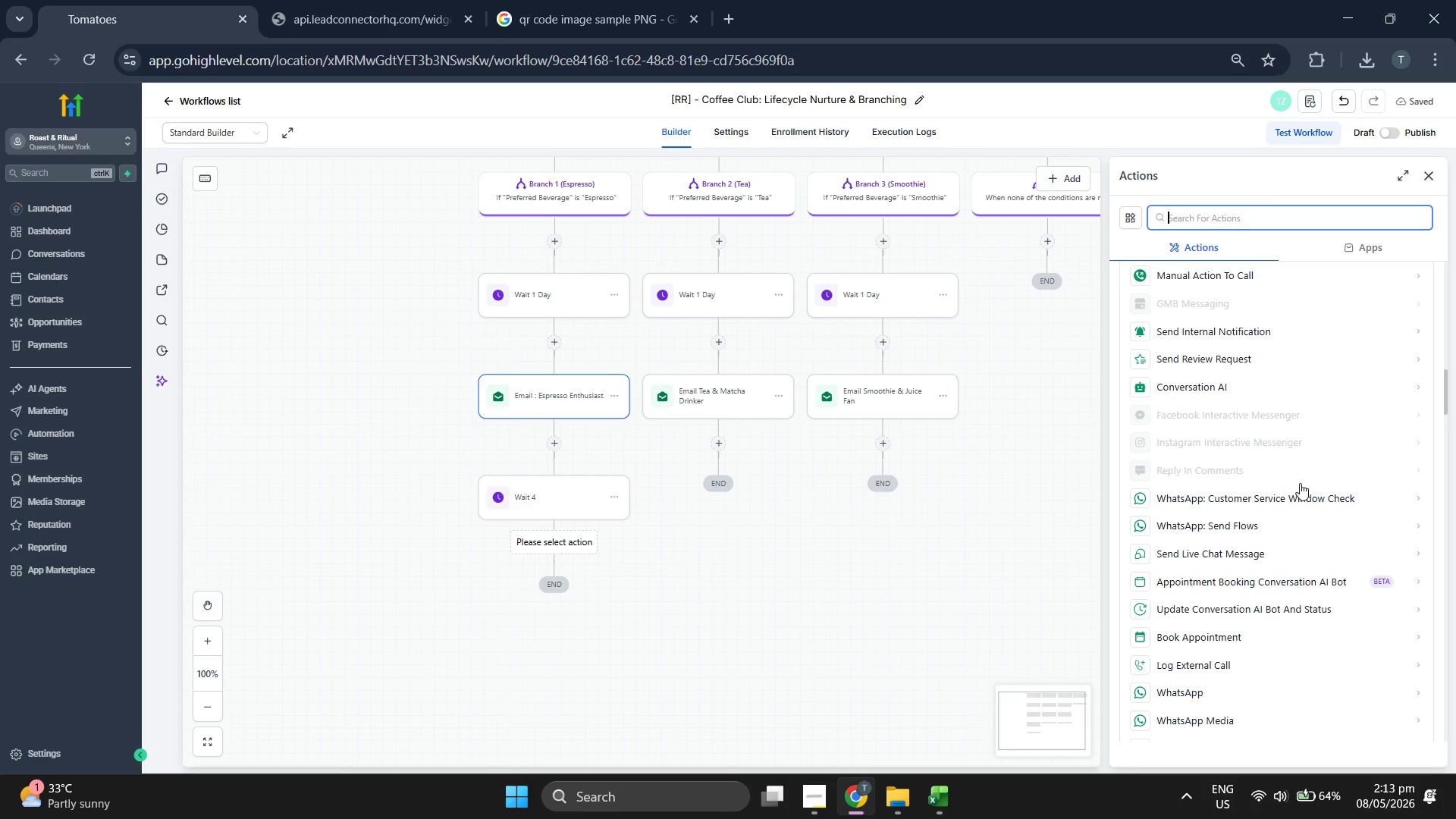 
scroll: coordinate [1300, 483], scroll_direction: down, amount: 5.0
 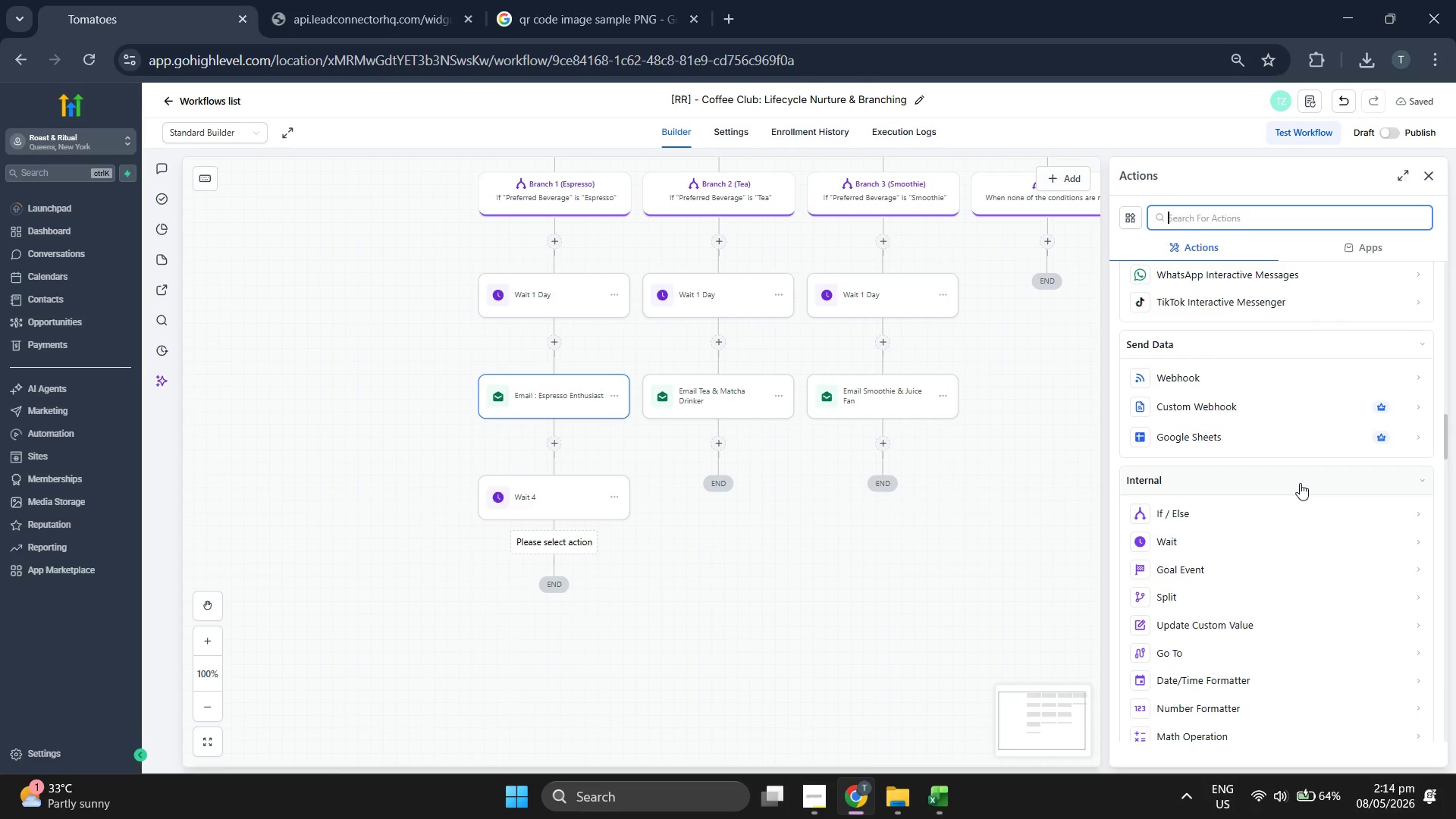 
scroll: coordinate [1300, 483], scroll_direction: down, amount: 5.0
 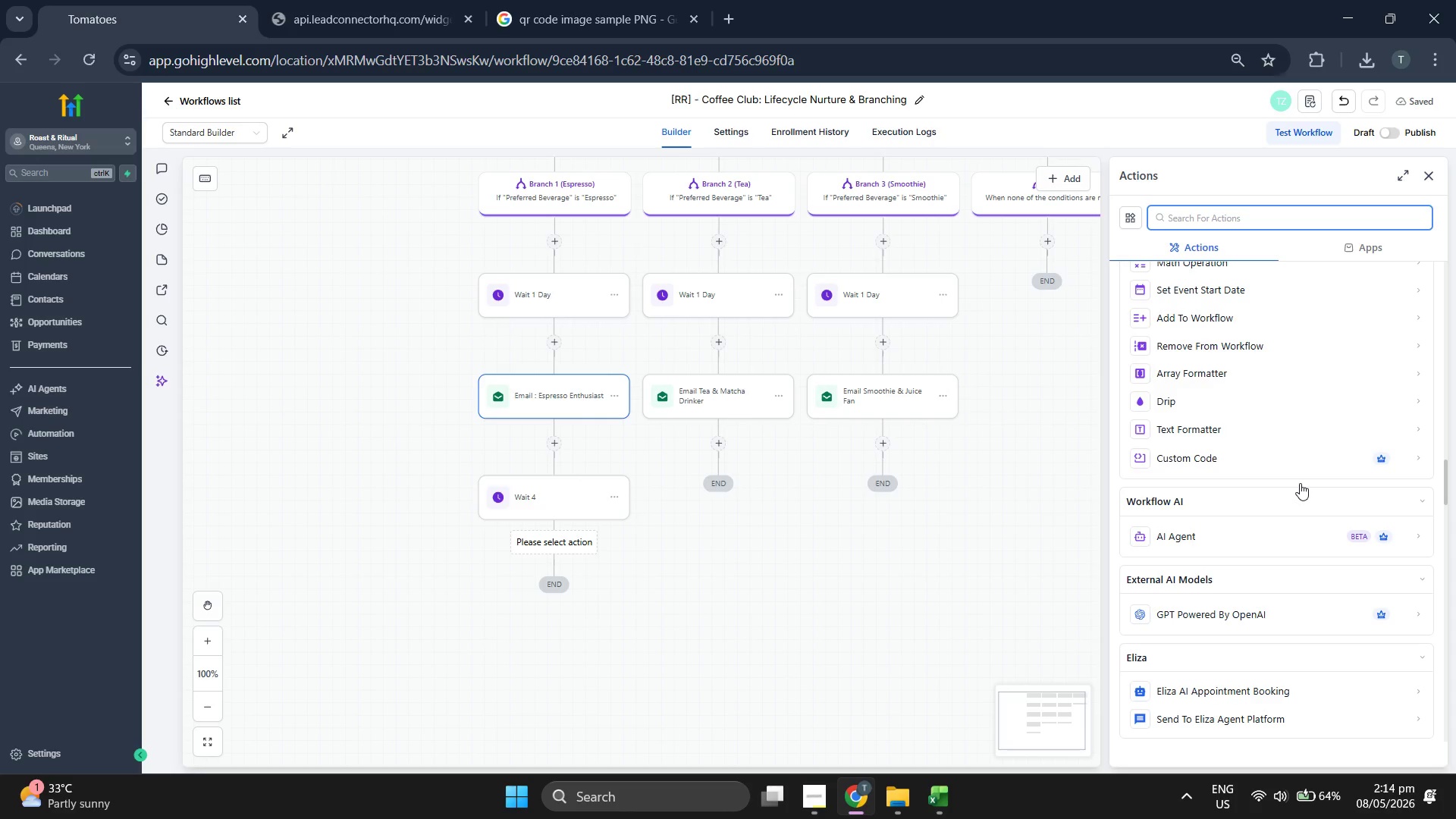 
scroll: coordinate [1300, 469], scroll_direction: down, amount: 3.0
 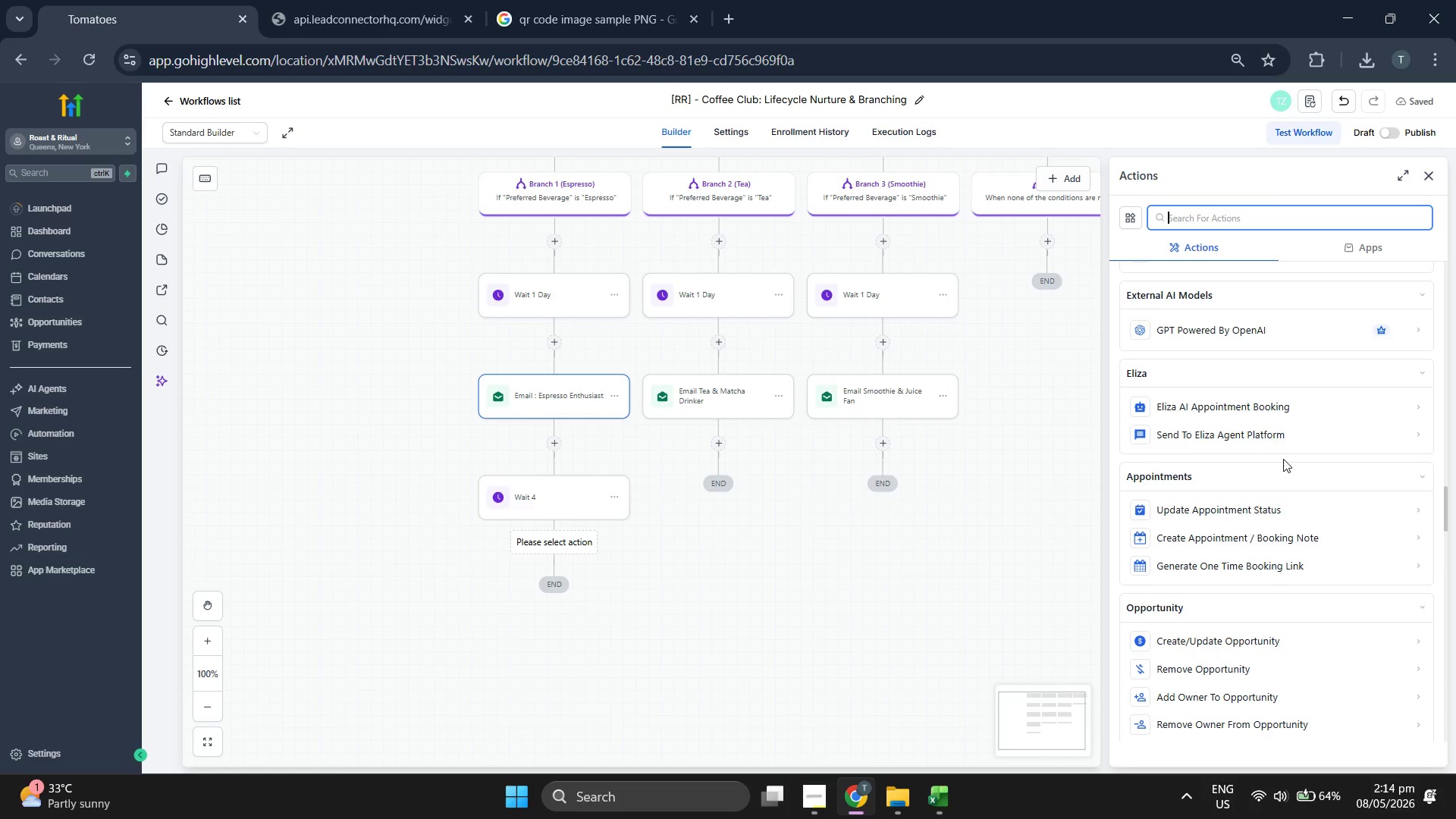 
scroll: coordinate [820, 394], scroll_direction: up, amount: 11.0
 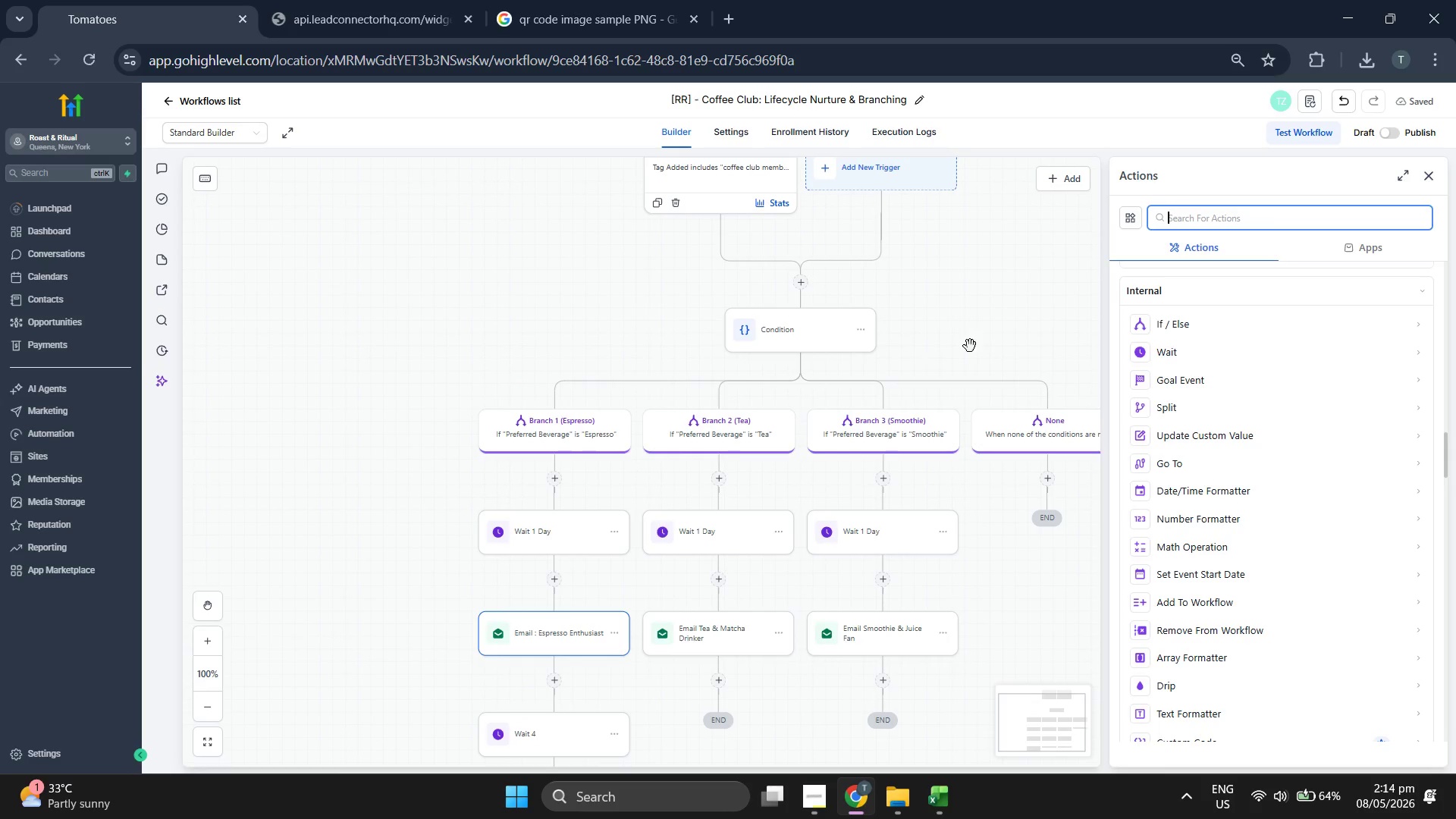 
left_click_drag(start_coordinate=[990, 311], to_coordinate=[916, 306])
 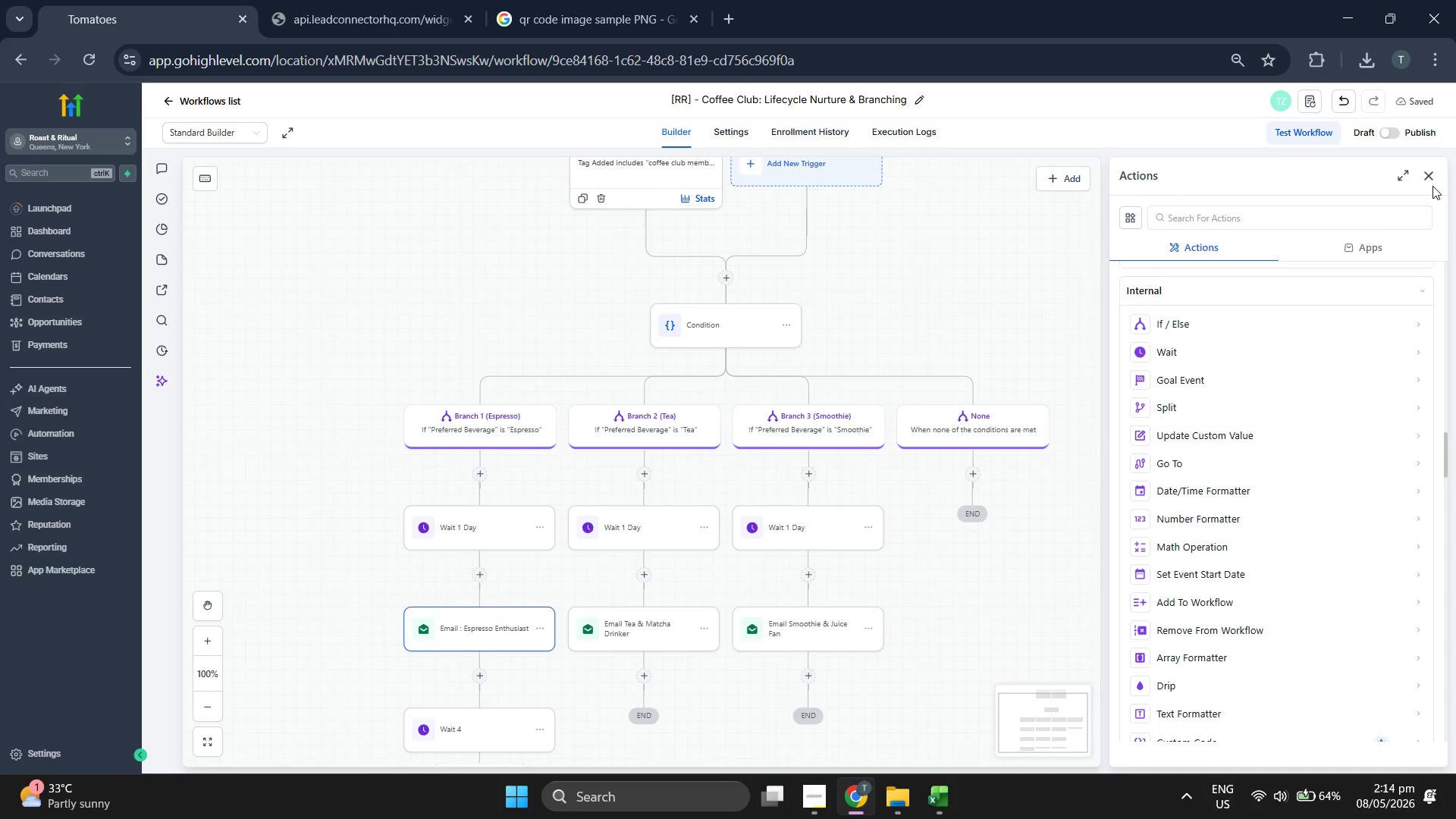 
left_click([1434, 179])
 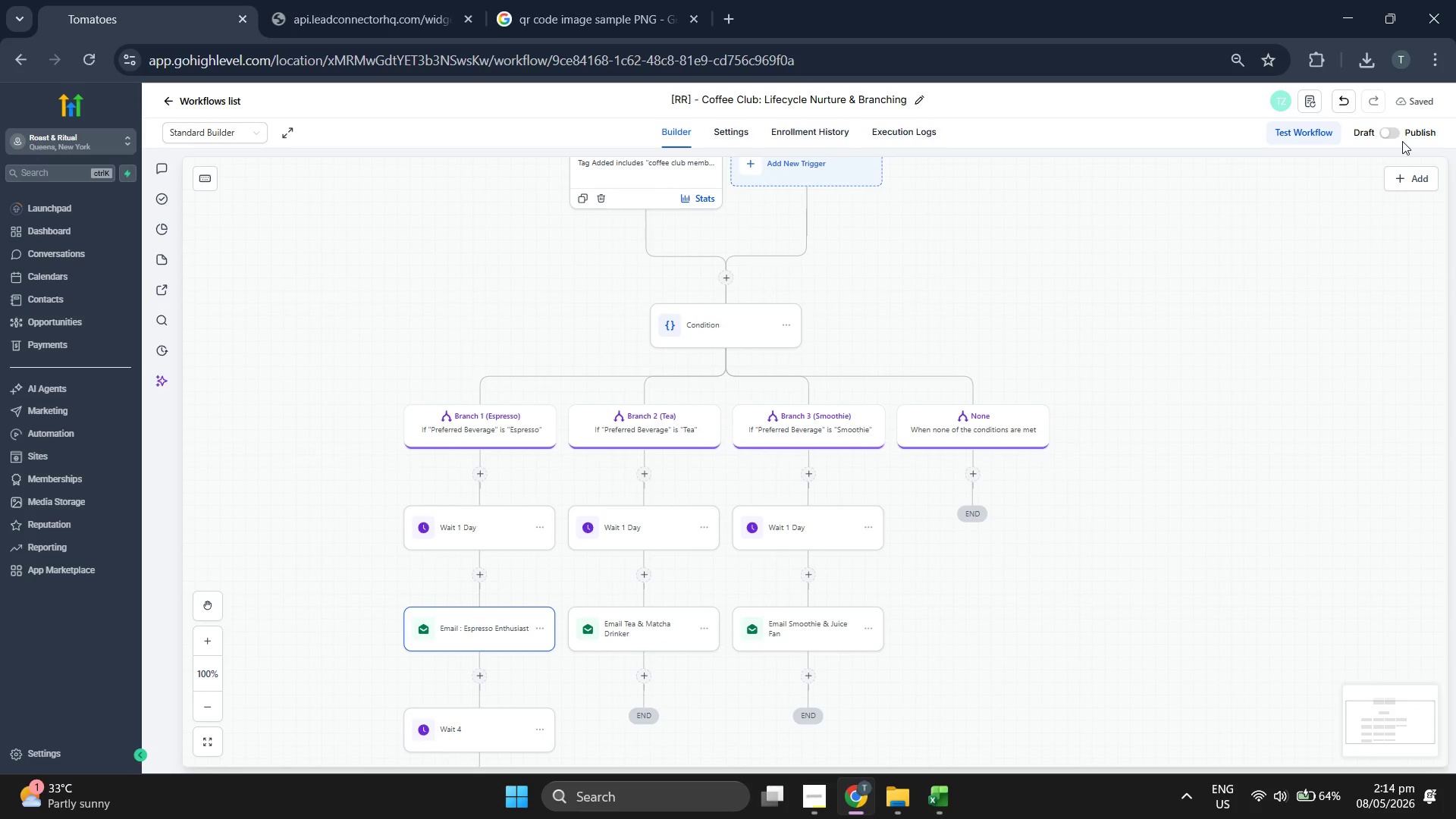 
left_click([1384, 132])
 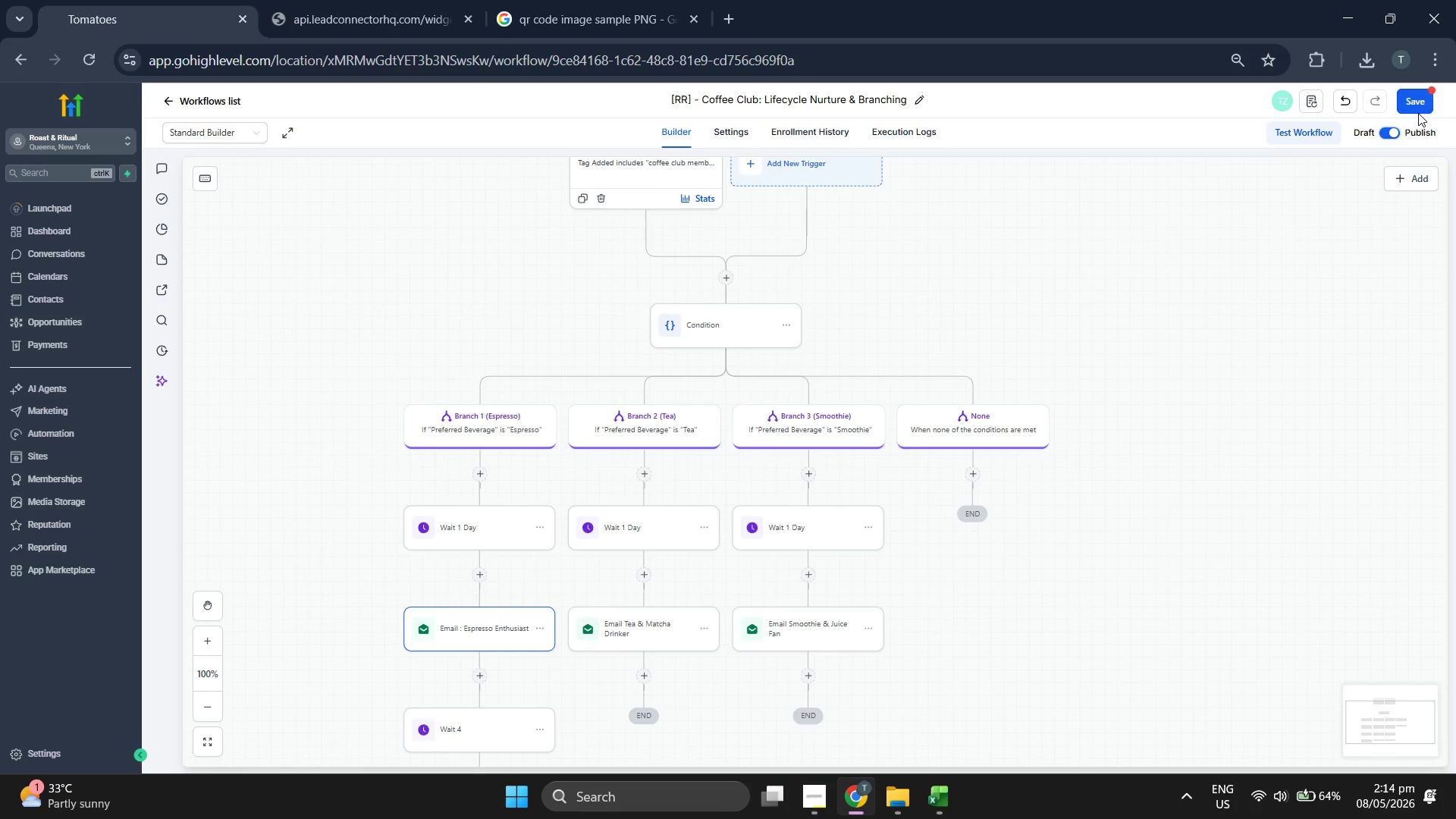 
left_click([1428, 104])
 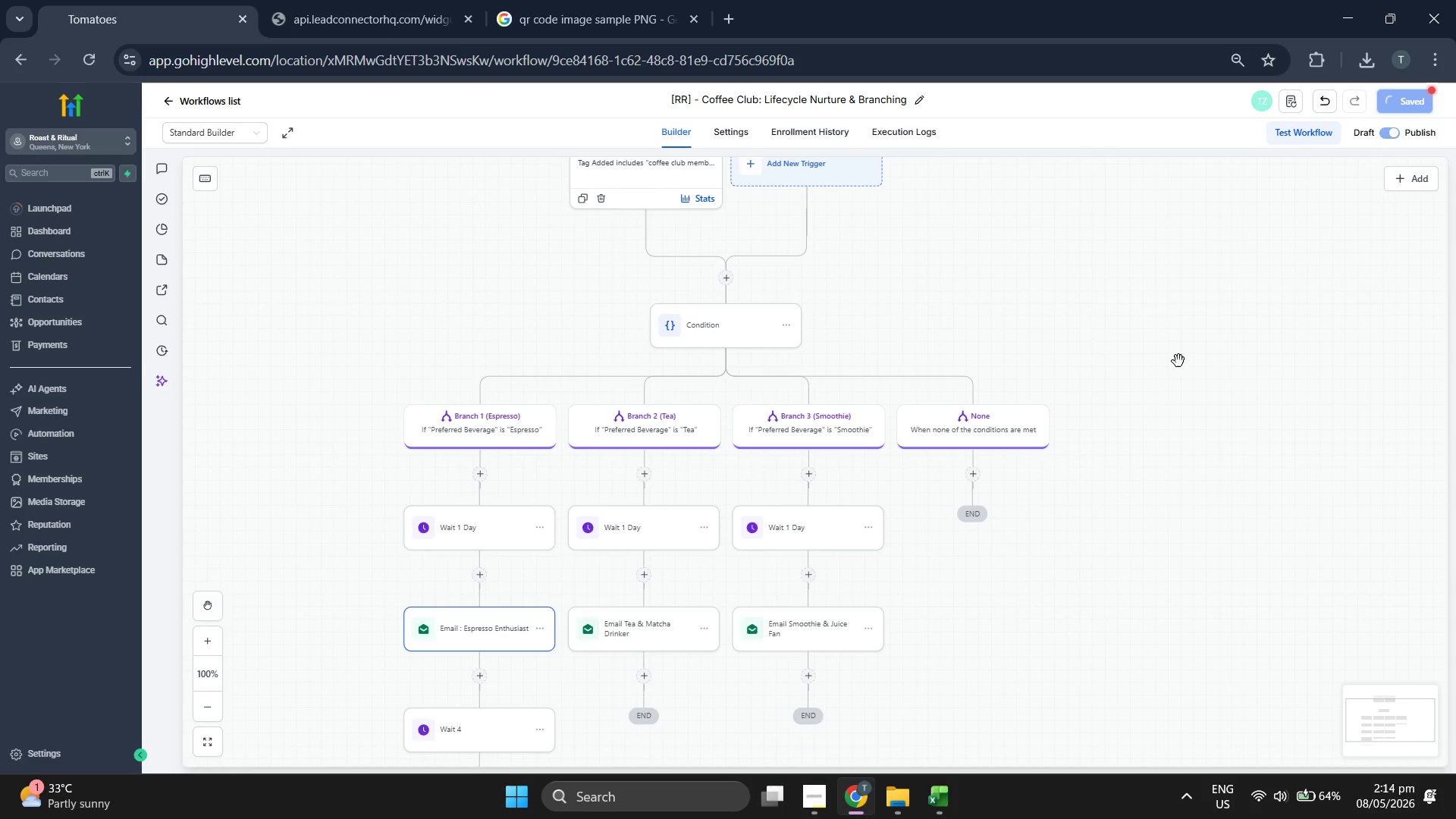 
left_click_drag(start_coordinate=[1172, 357], to_coordinate=[1191, 328])
 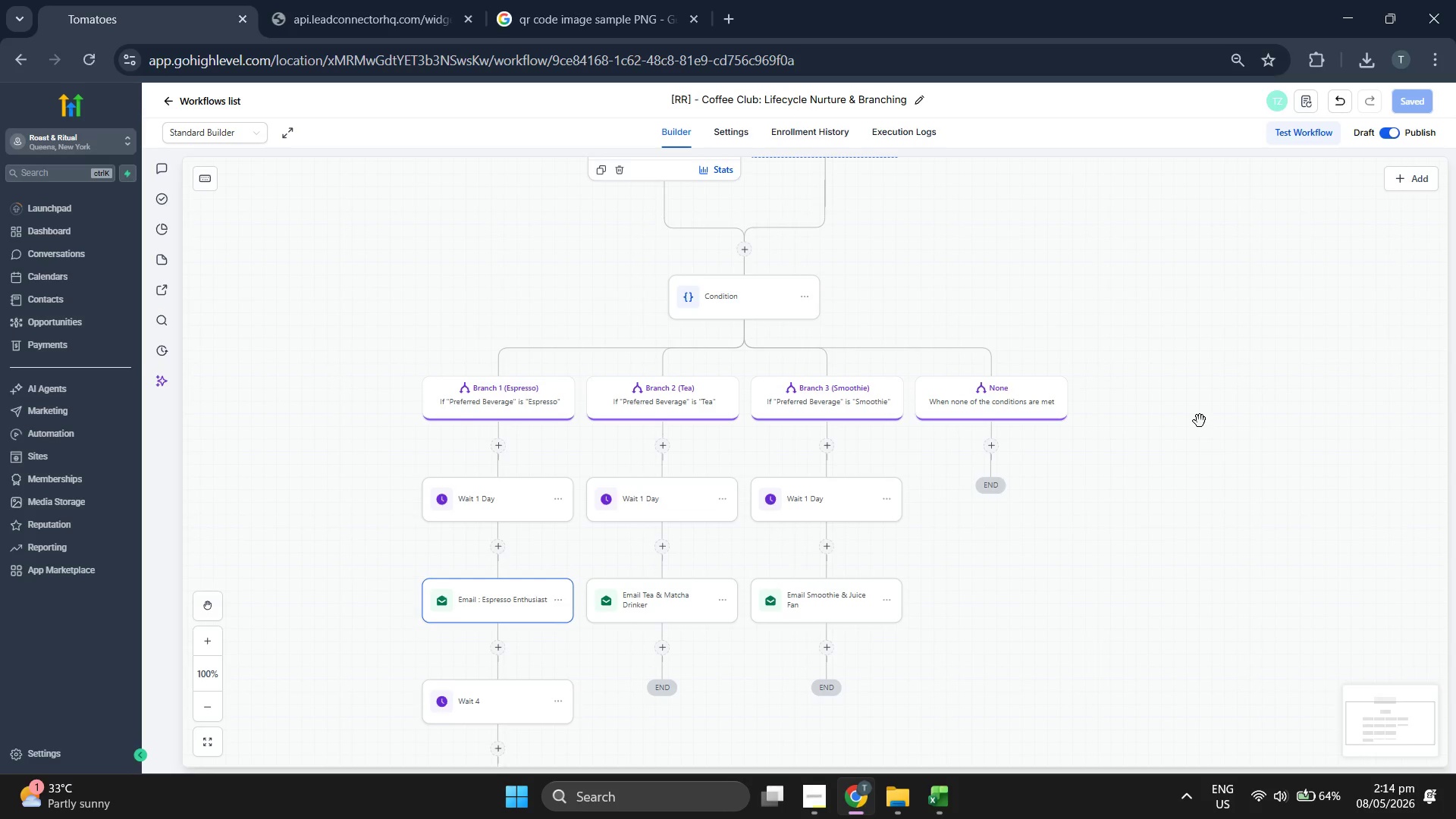 
wait(6.27)
 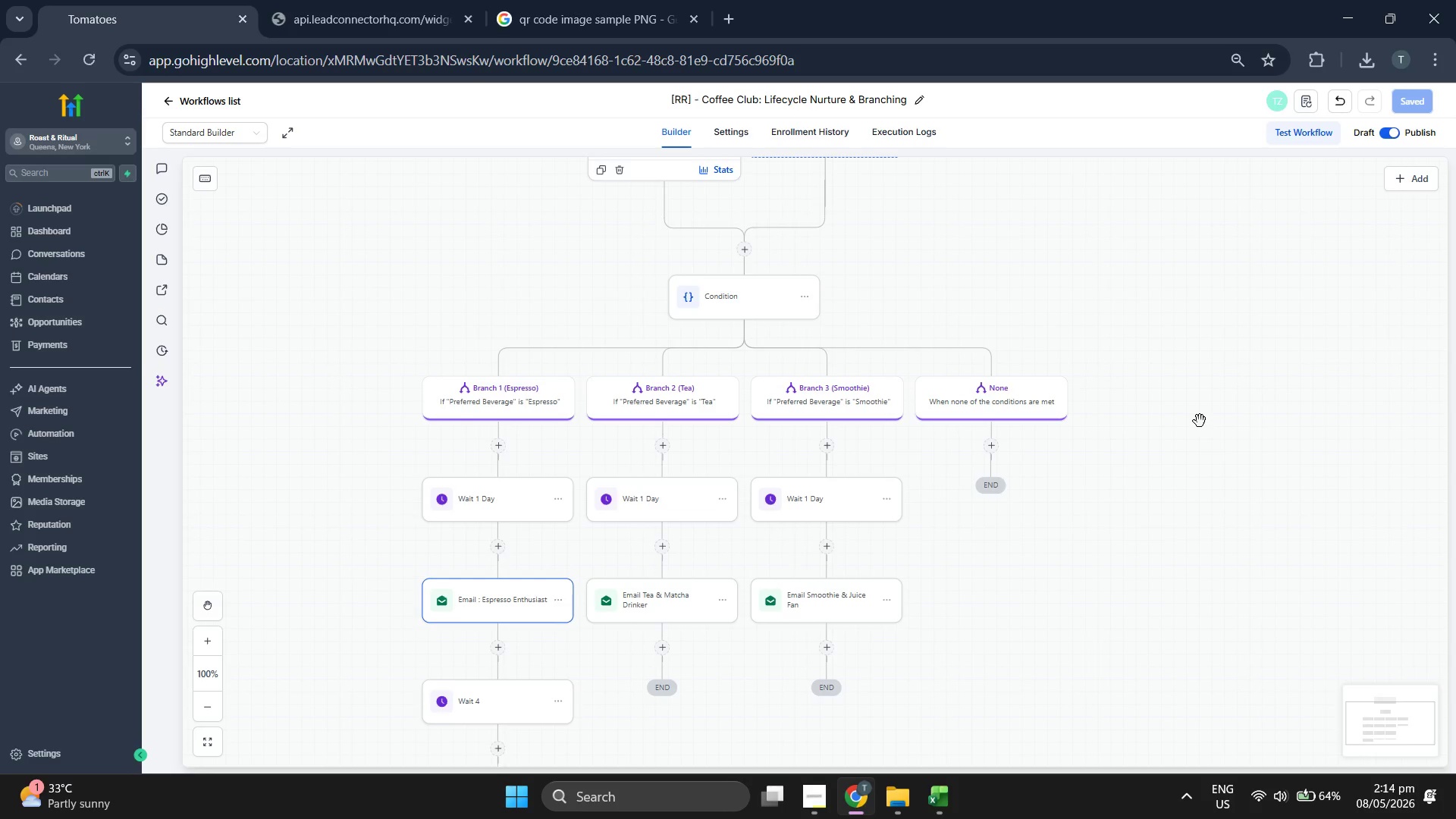 
scroll: coordinate [1200, 421], scroll_direction: down, amount: 2.0
 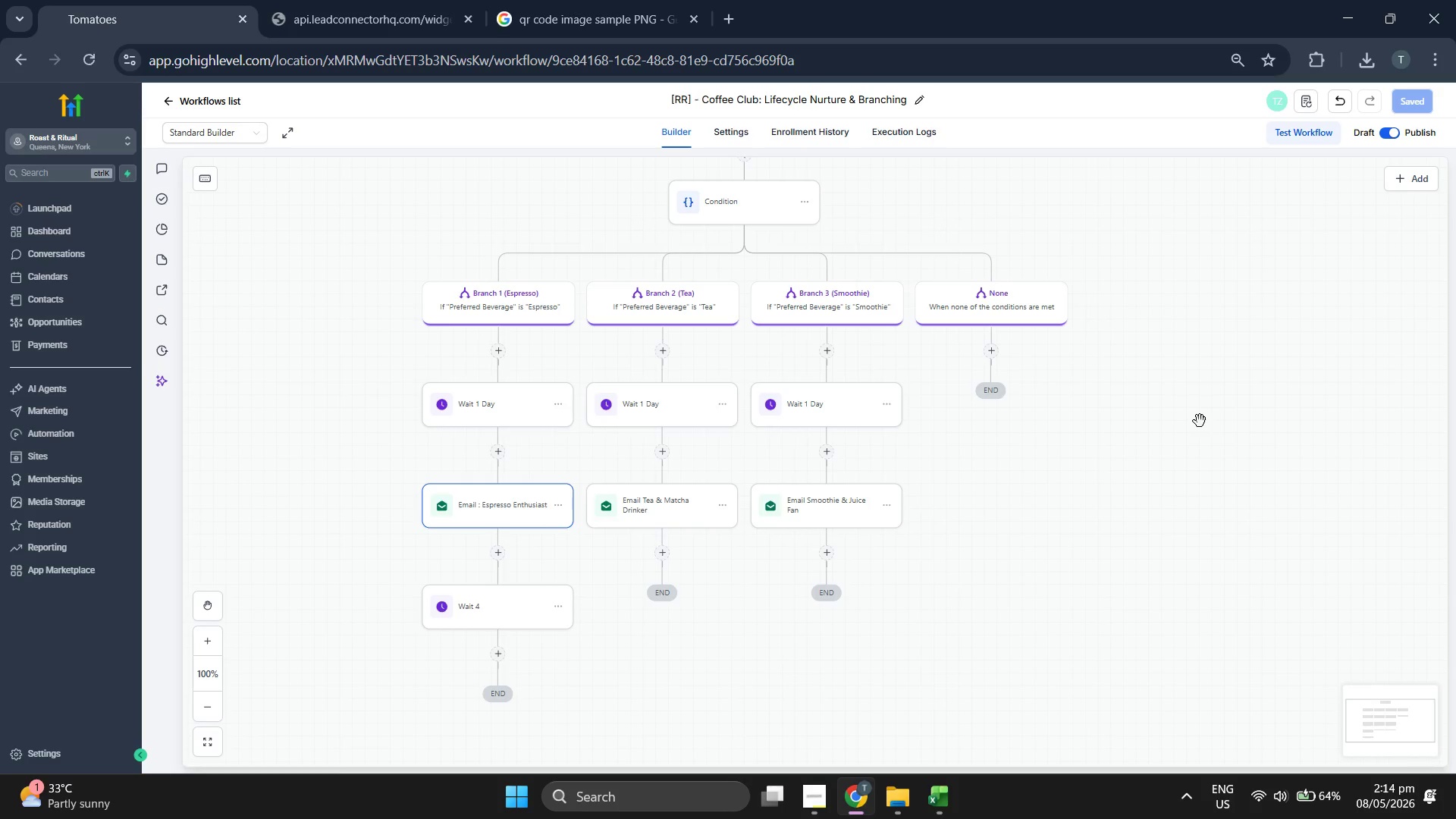 
wait(5.58)
 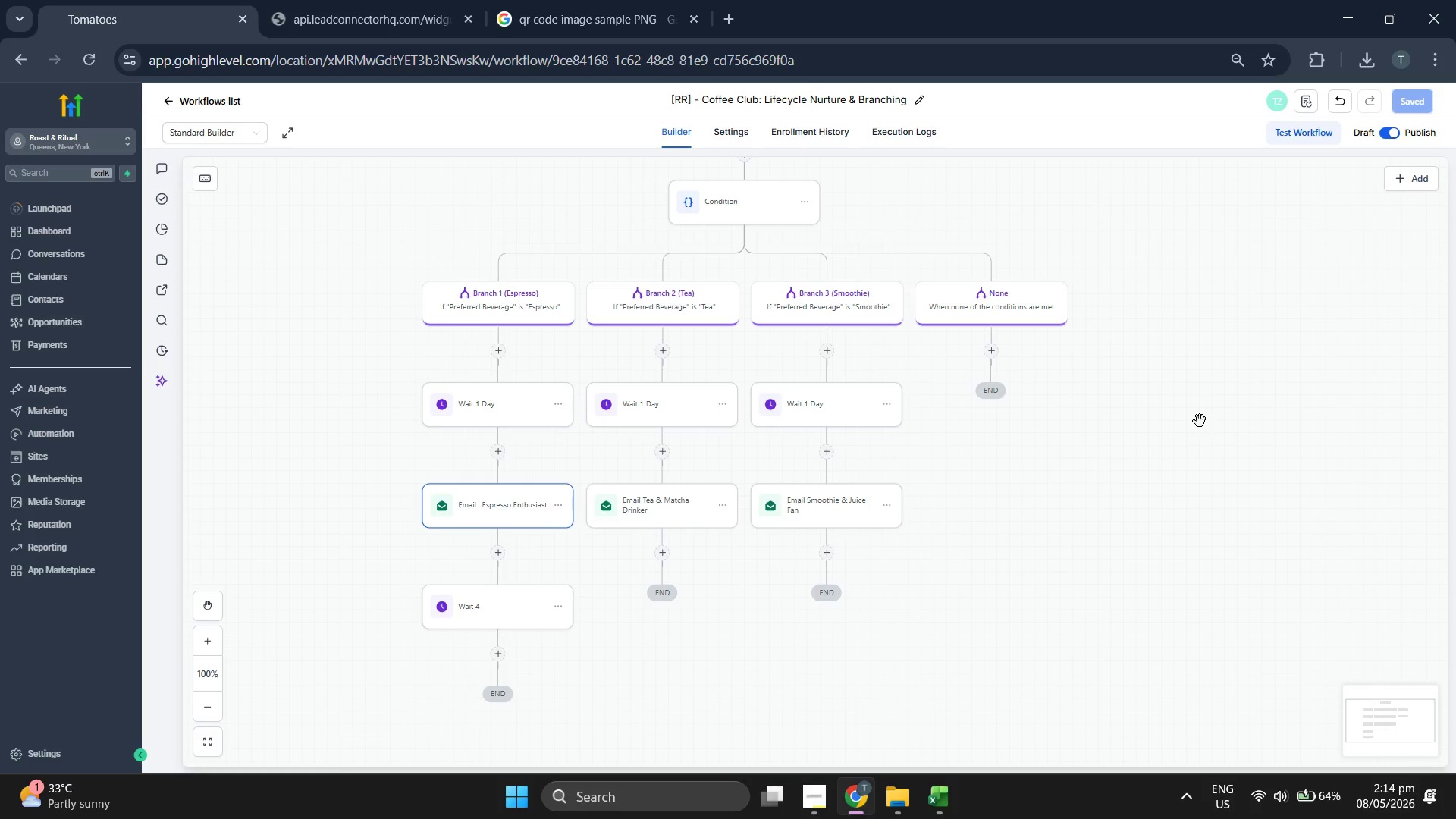 
scroll: coordinate [1200, 421], scroll_direction: down, amount: 5.0
 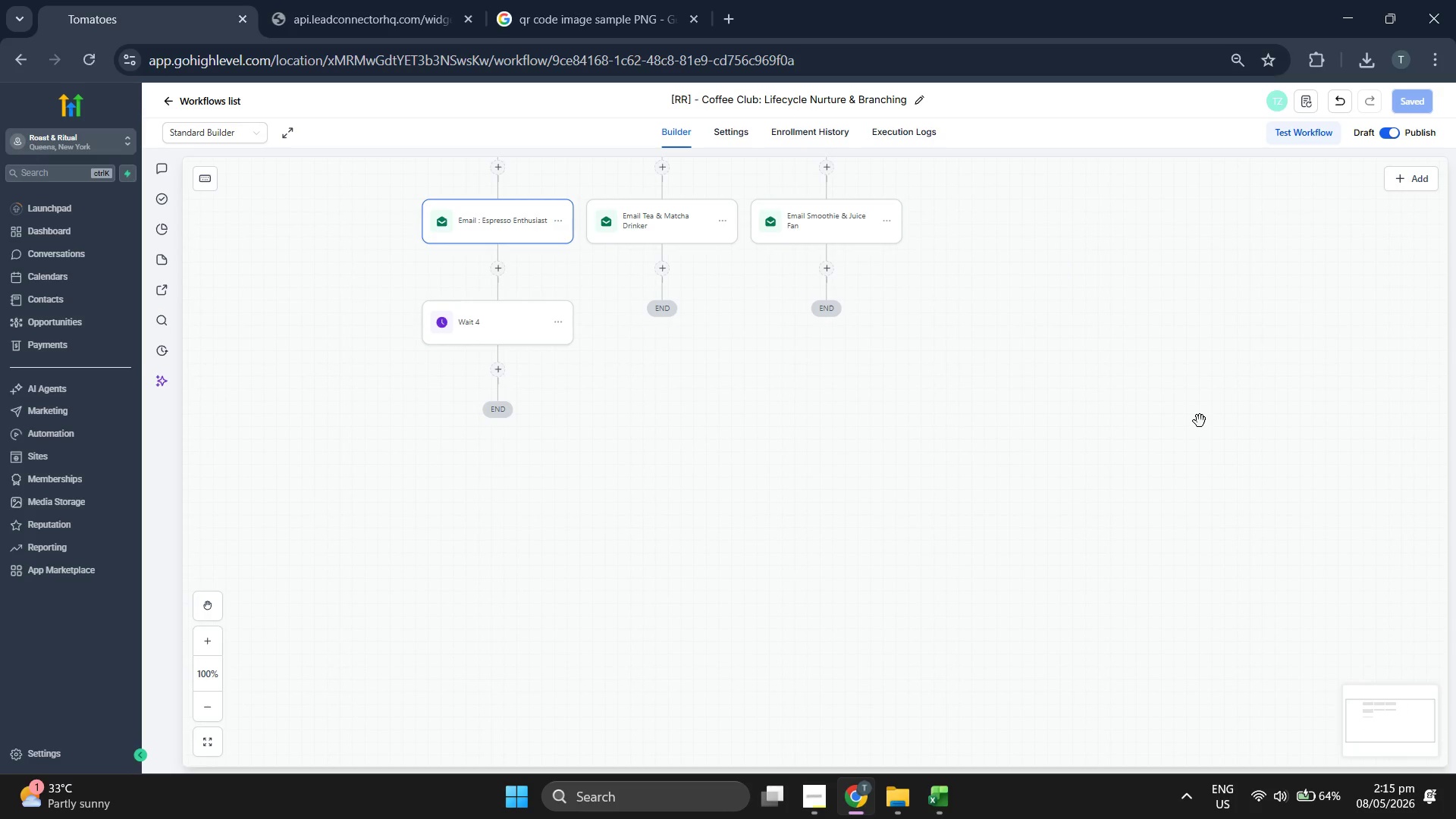 
scroll: coordinate [1204, 451], scroll_direction: up, amount: 2.0
 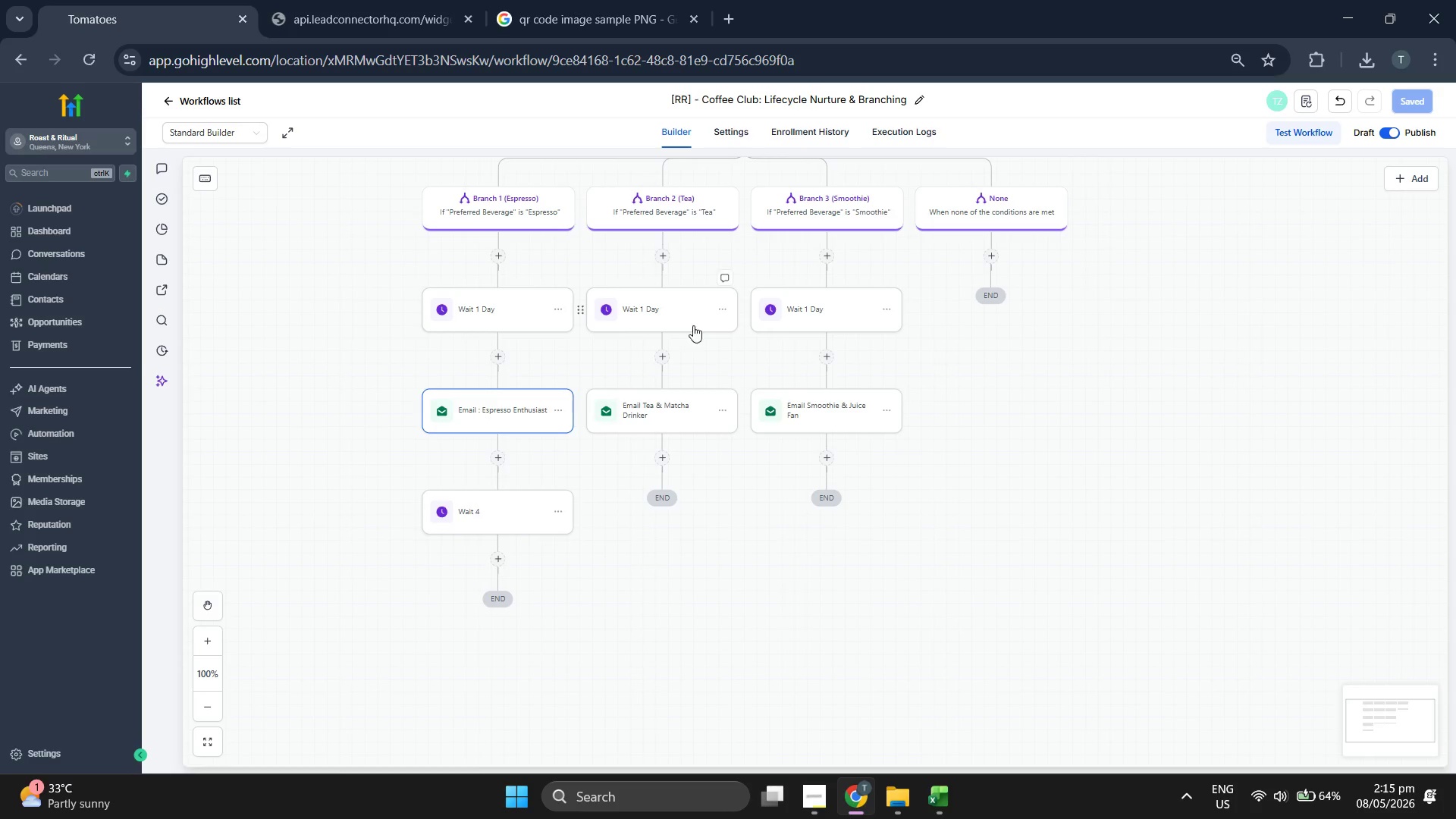 
left_click([184, 106])
 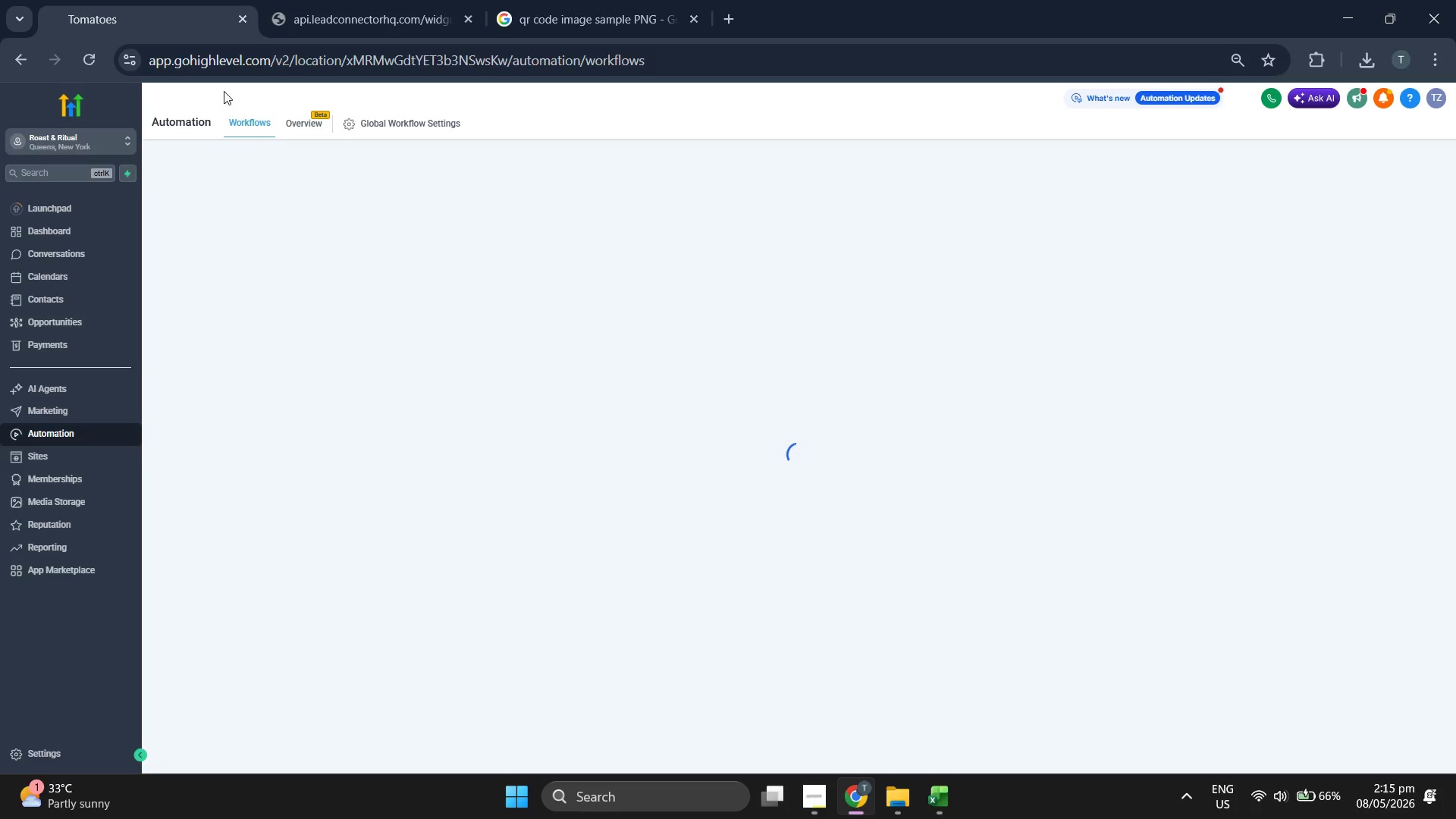 
wait(10.31)
 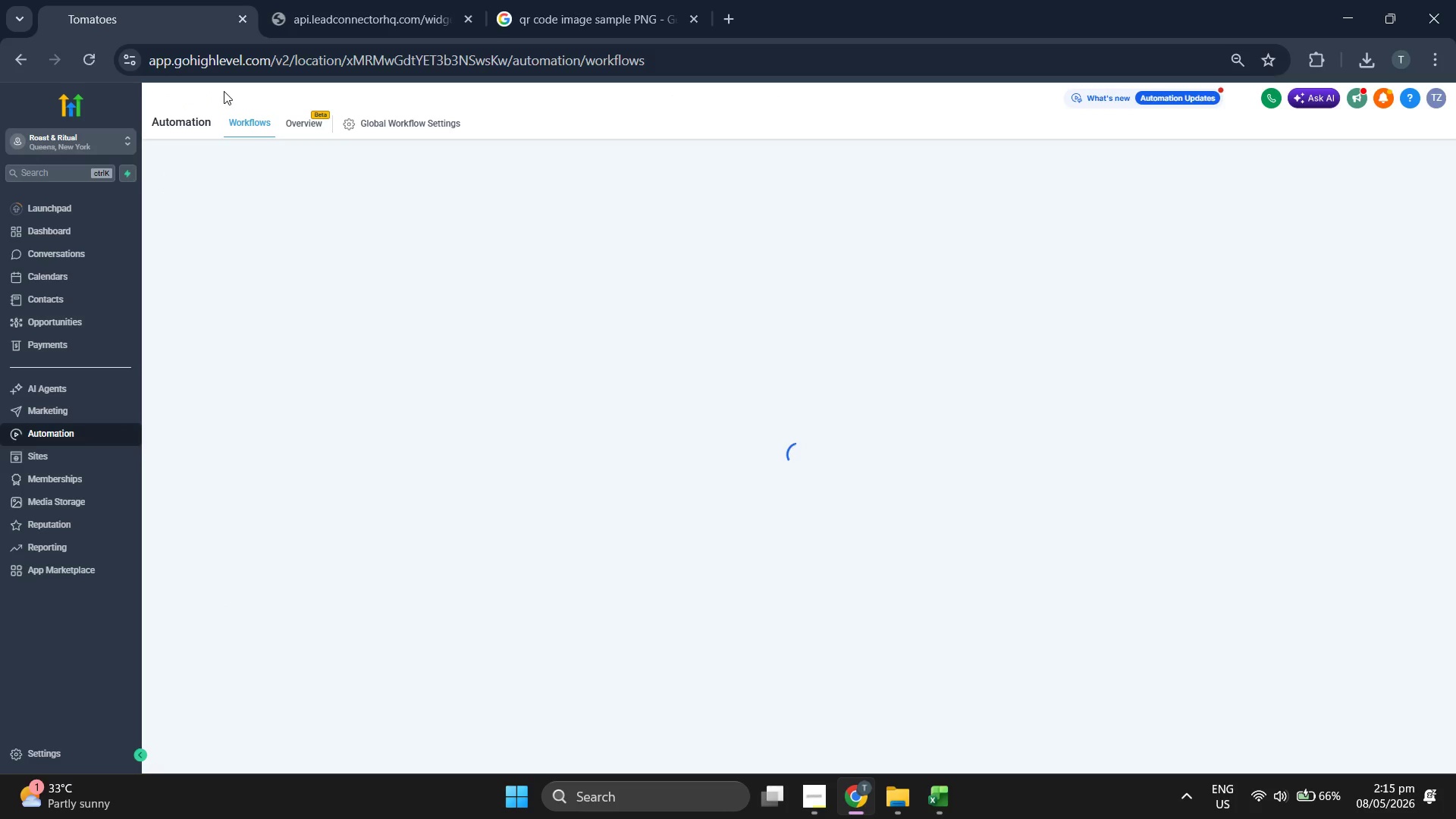 
left_click([103, 410])
 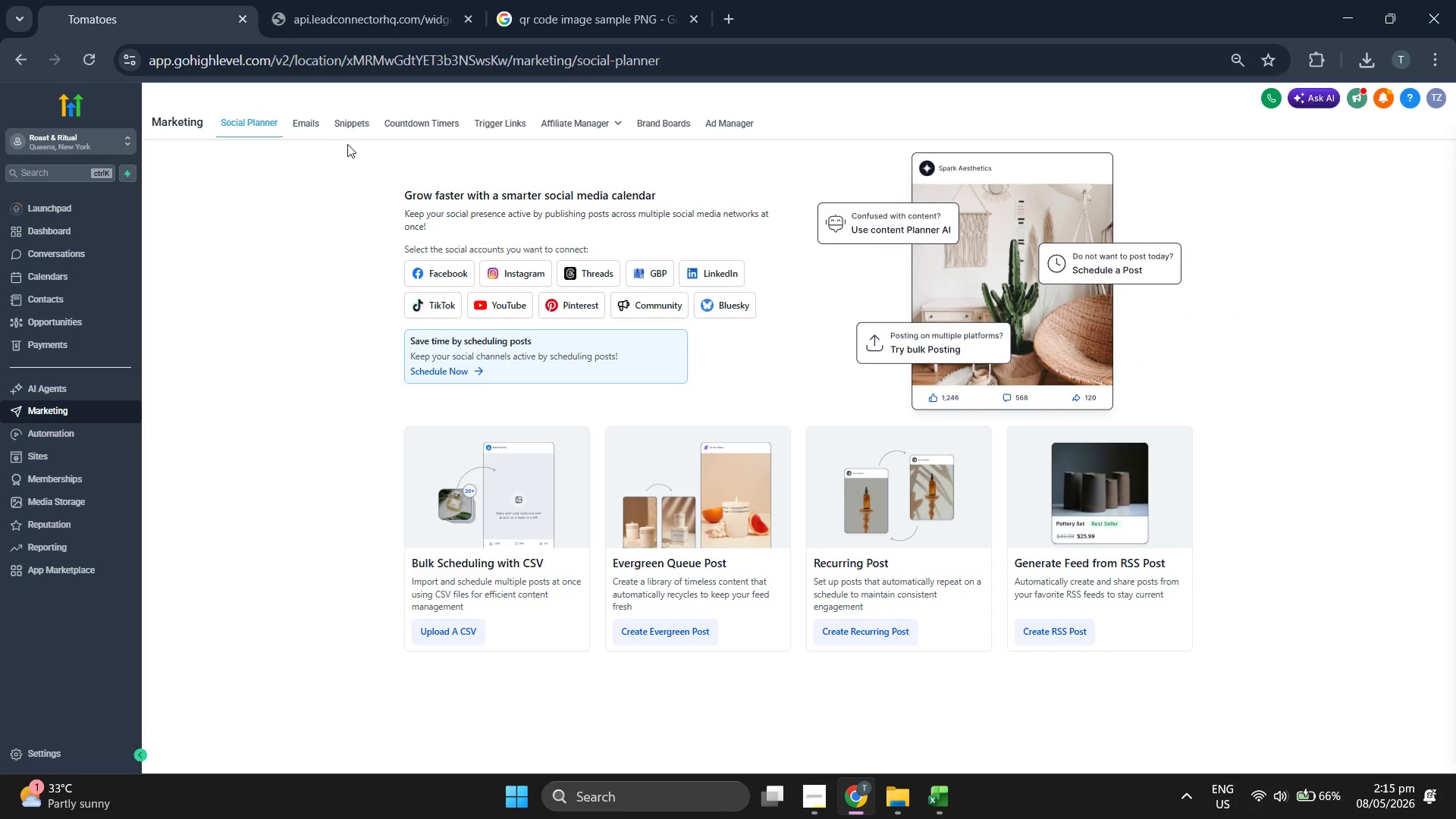 
double_click([297, 118])
 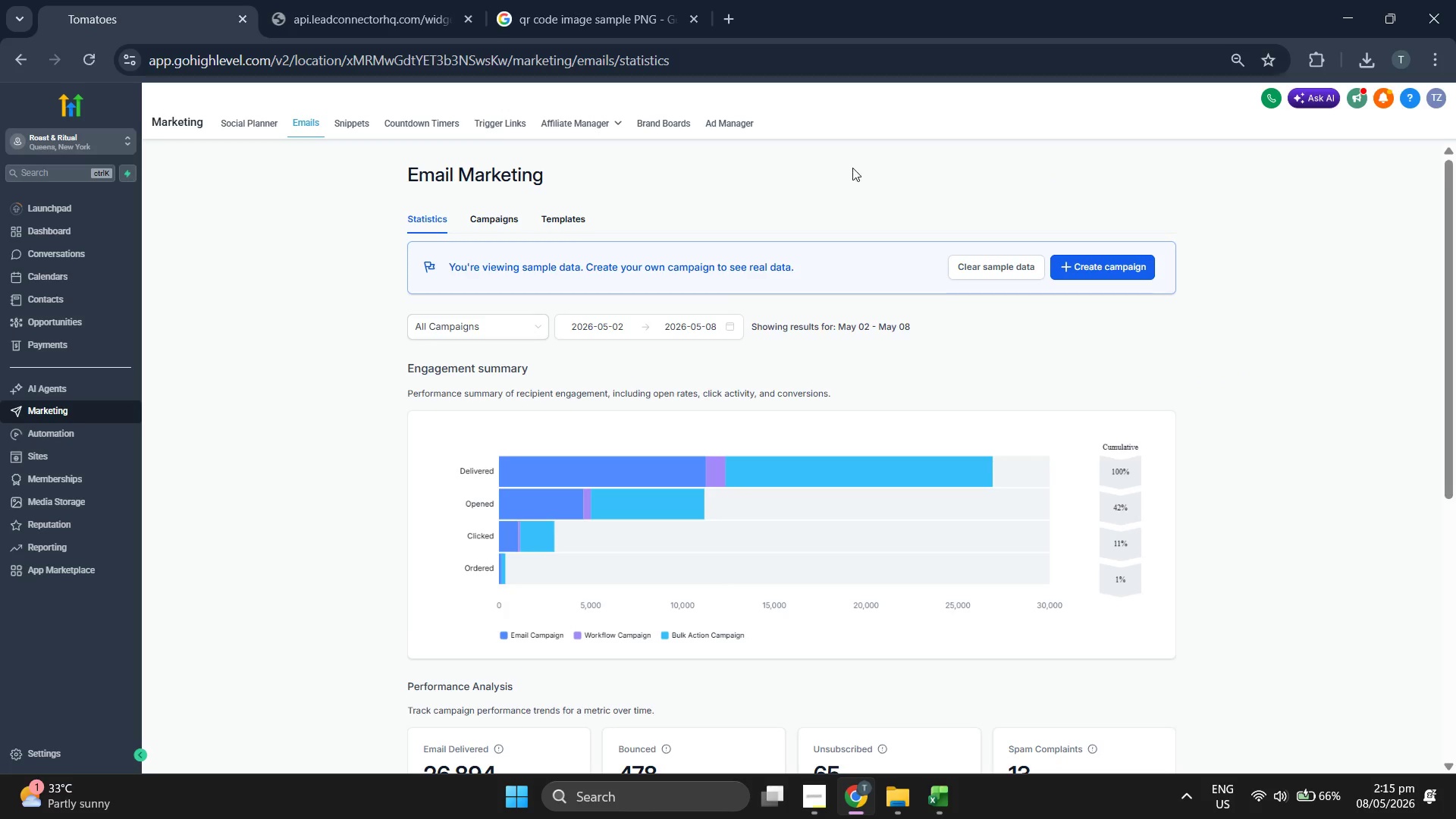 
left_click([560, 212])
 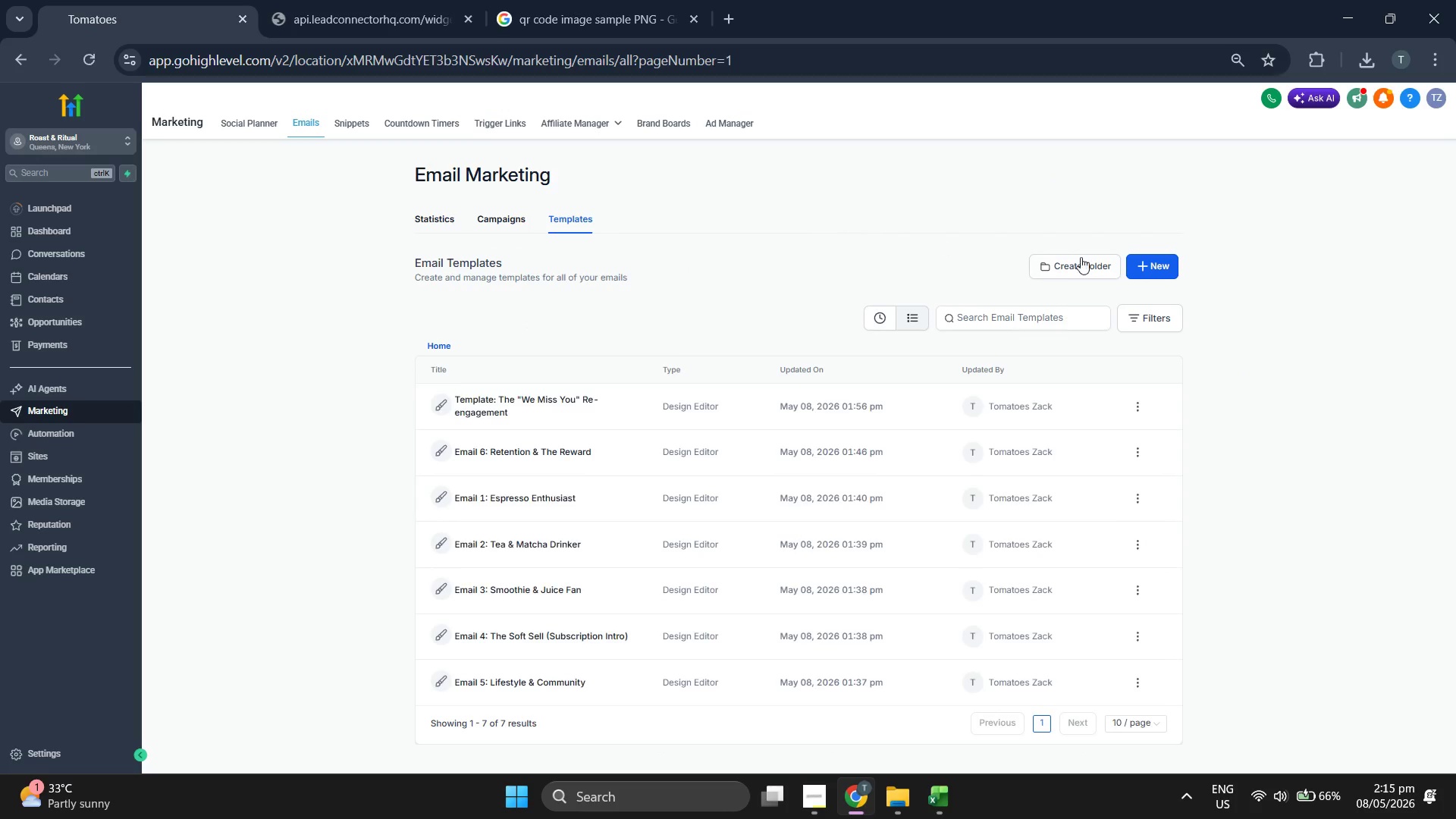 
left_click([1160, 264])
 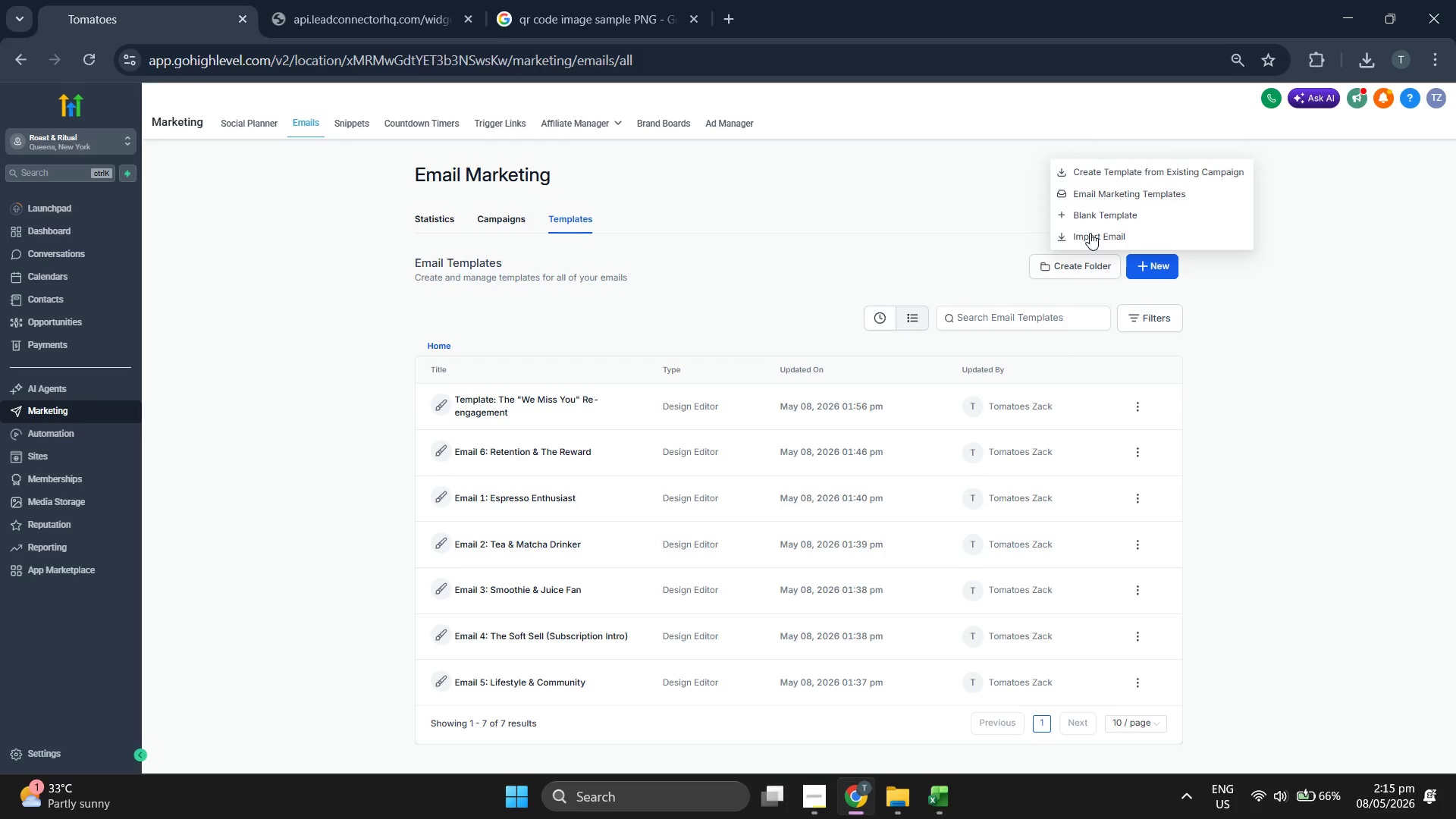 
left_click([1116, 206])
 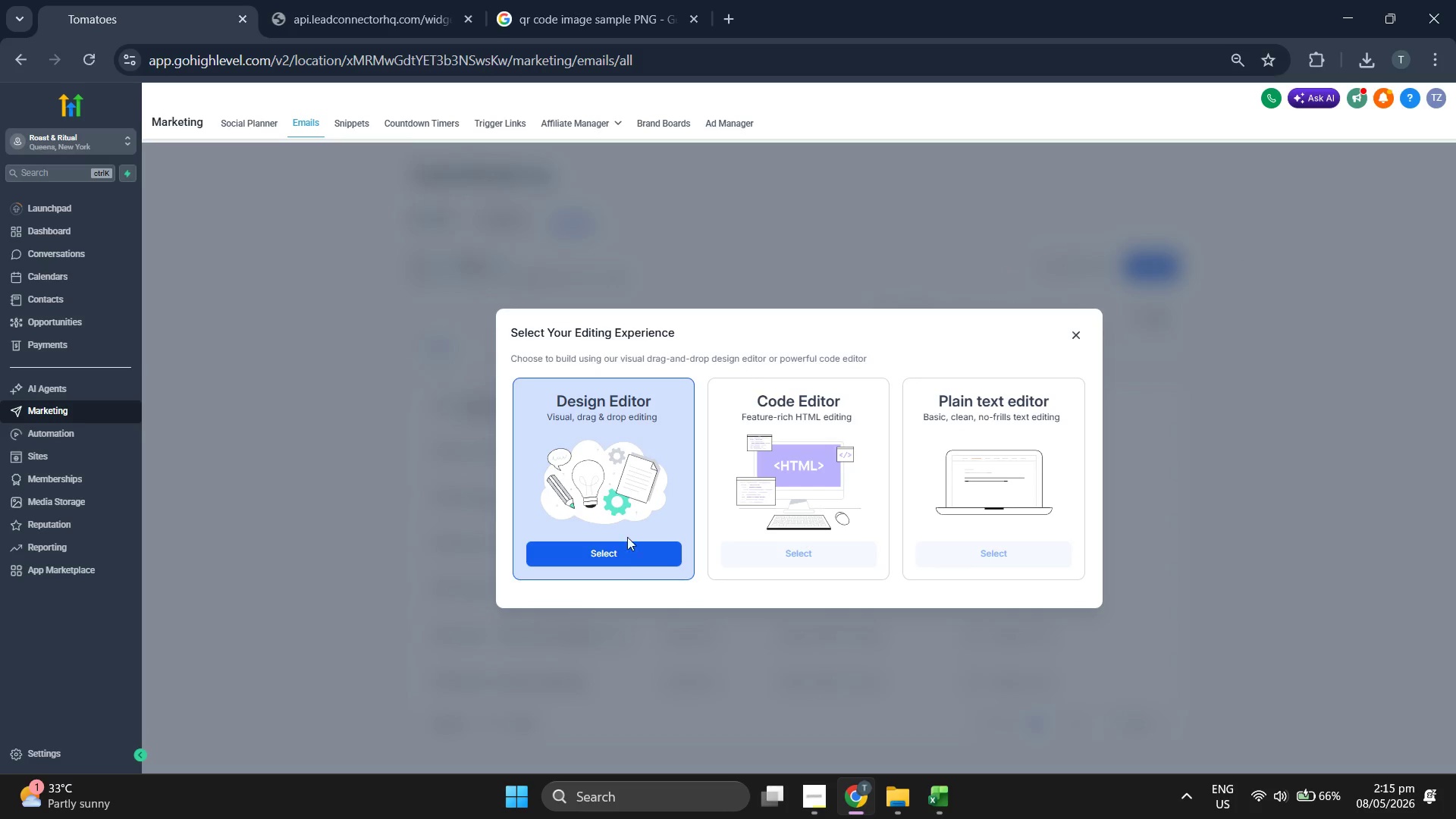 
left_click([621, 563])
 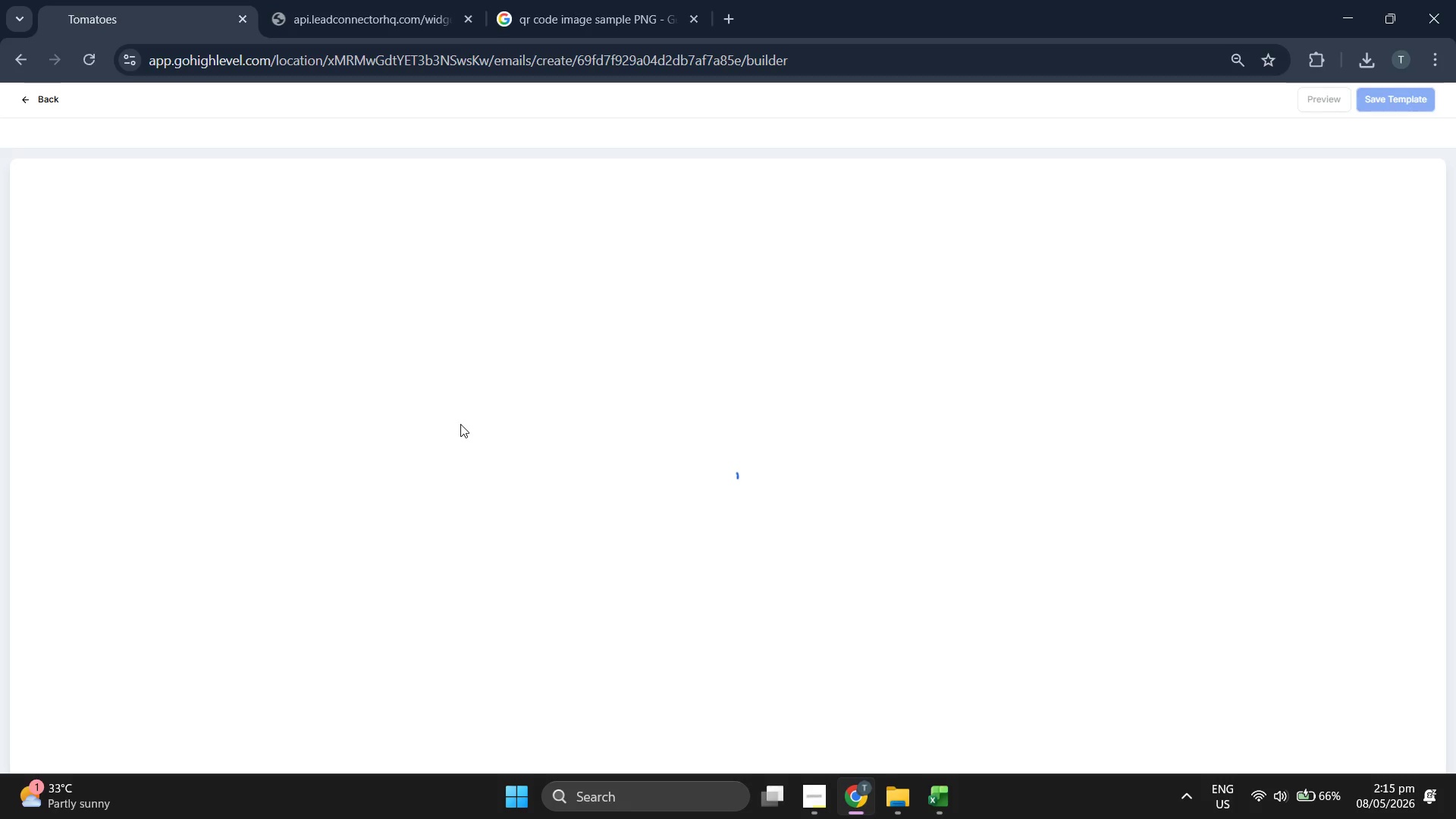 
wait(6.28)
 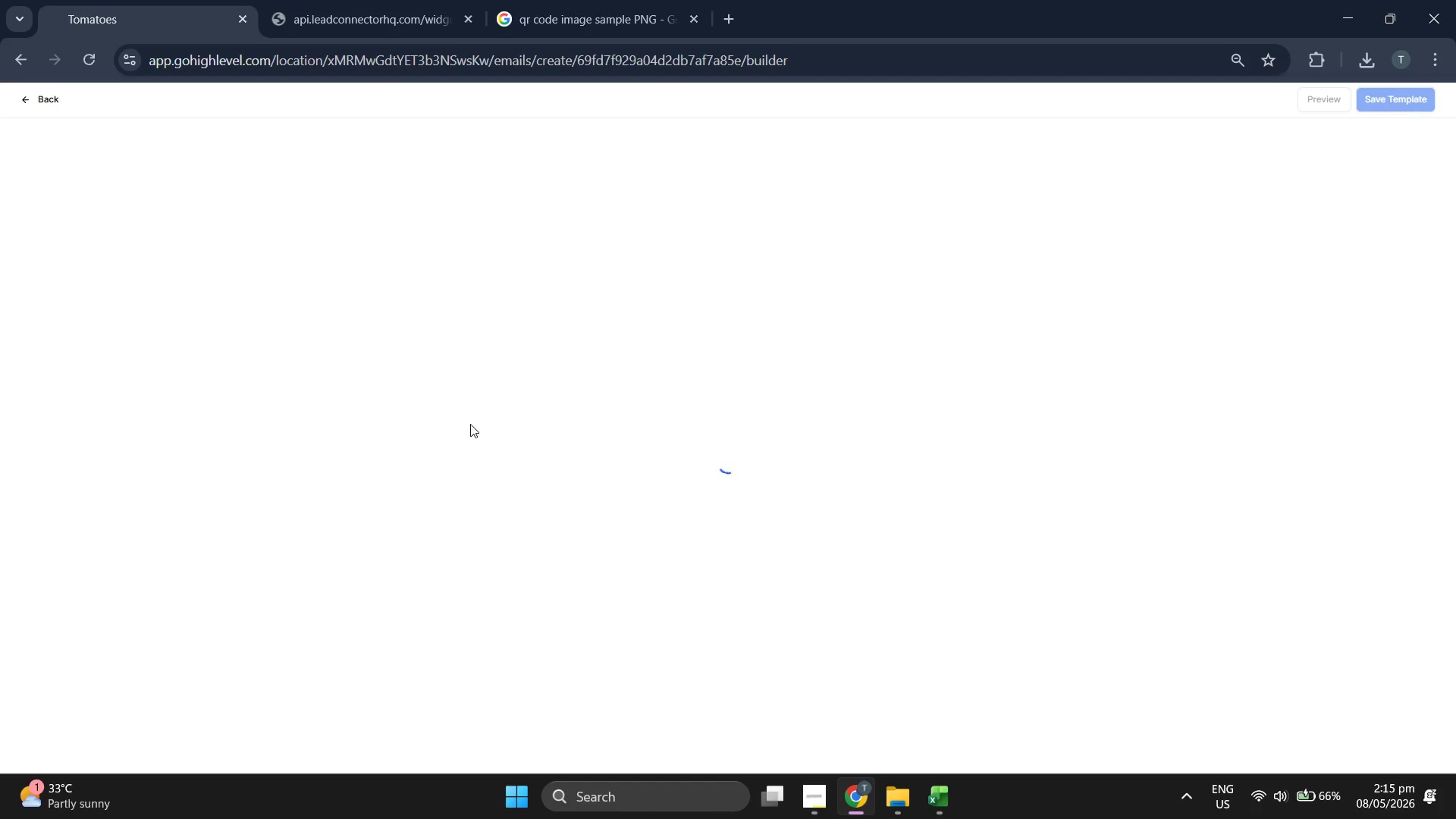 
left_click([741, 96])
 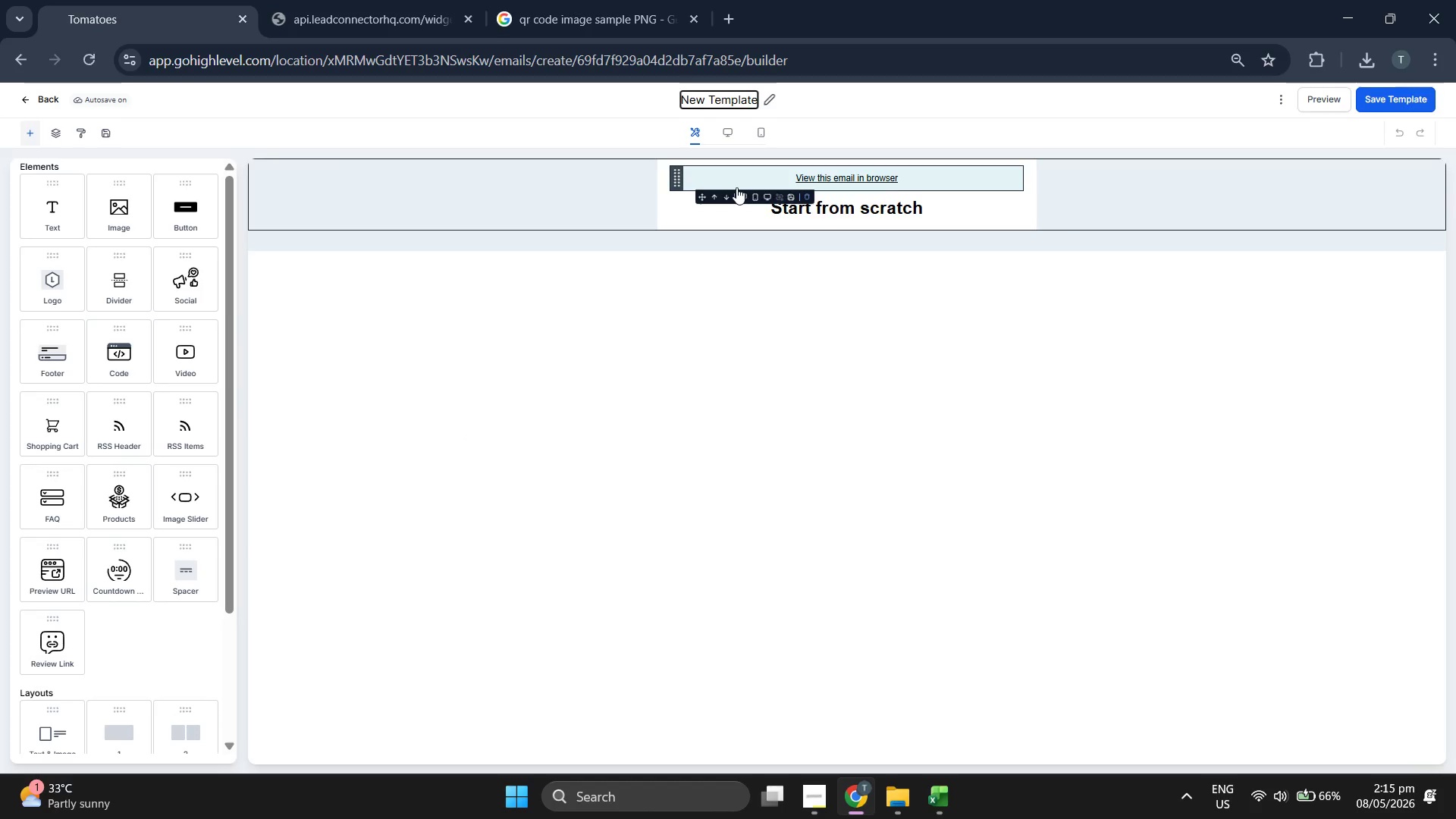 
key(ArrowRight)
 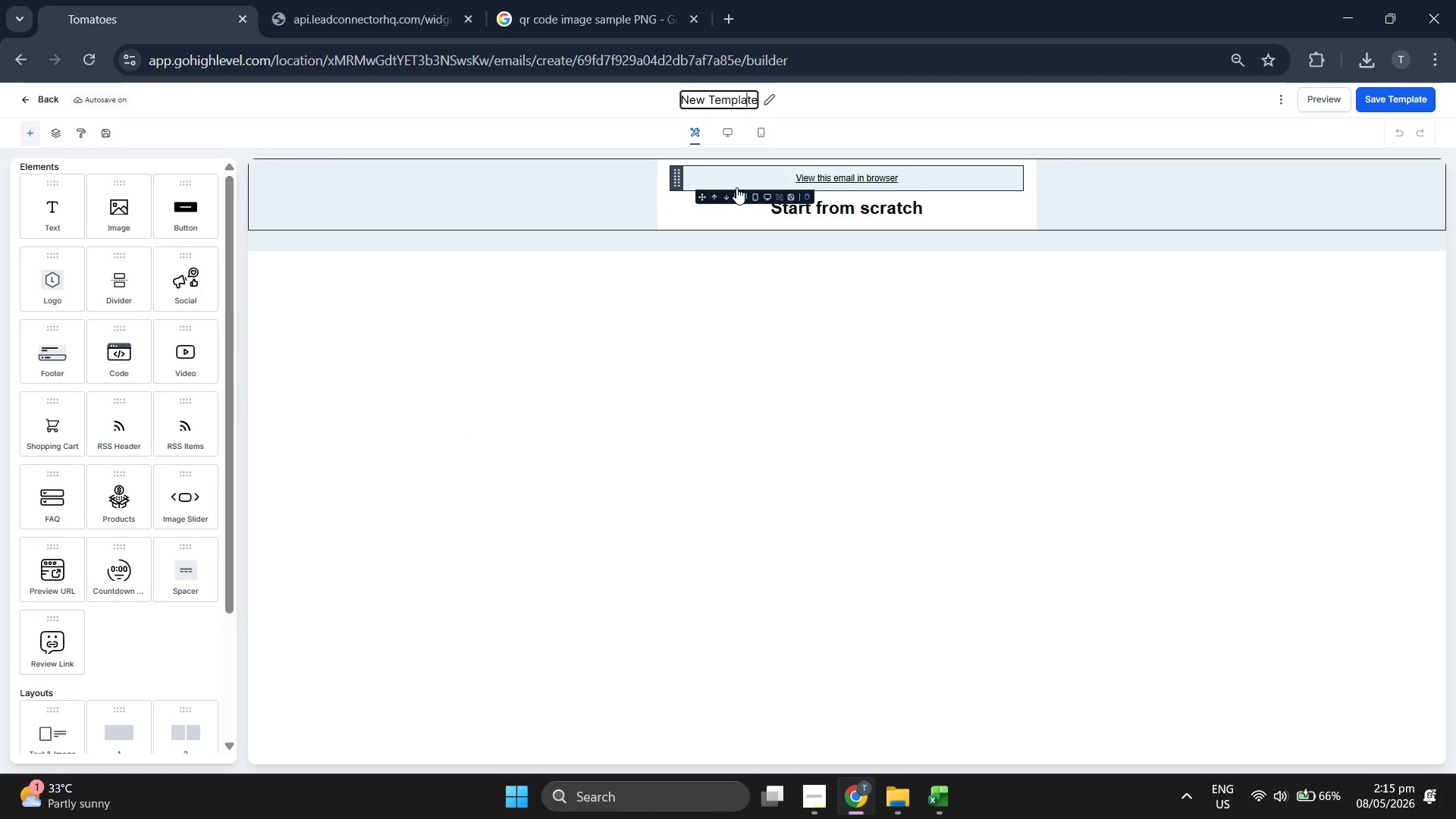 
key(ArrowRight)
 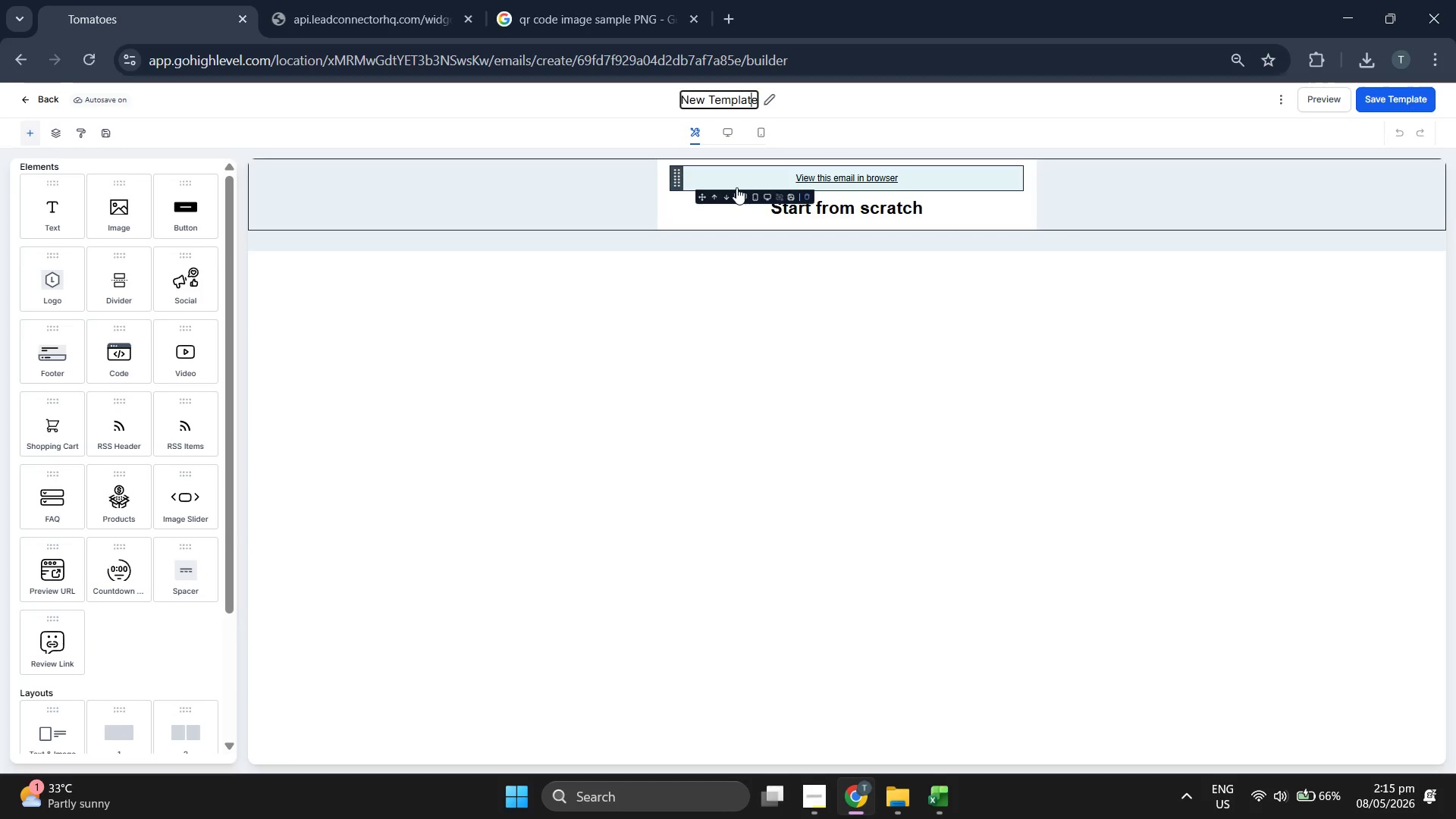 
key(ArrowRight)
 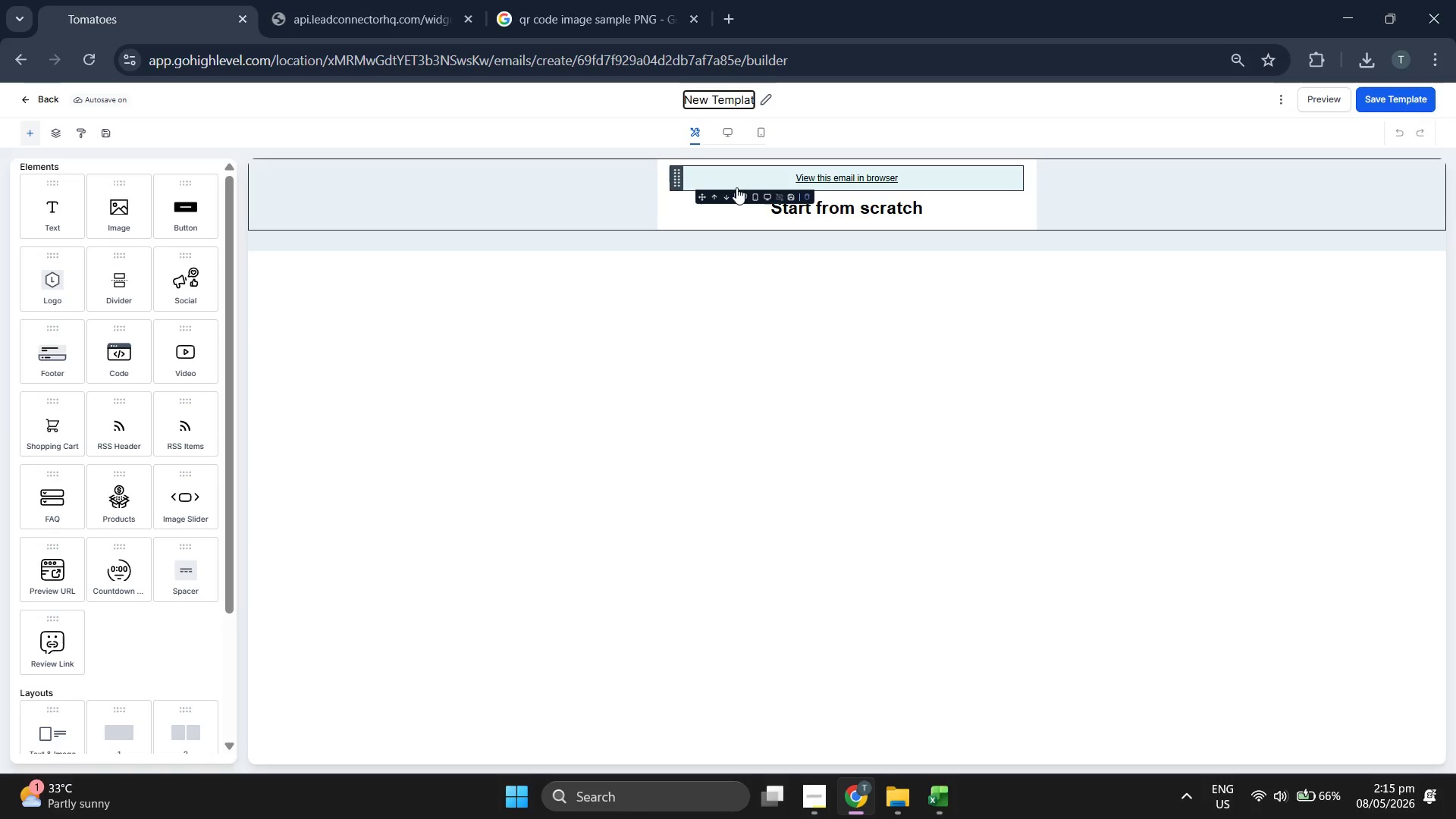 
key(Backspace)
key(Backspace)
key(Backspace)
key(Backspace)
key(Backspace)
key(Backspace)
key(Backspace)
key(Backspace)
key(Backspace)
key(Backspace)
key(Backspace)
key(Backspace)
type(Touch 2: )
key(Backspace)
key(Backspace)
type( ()
 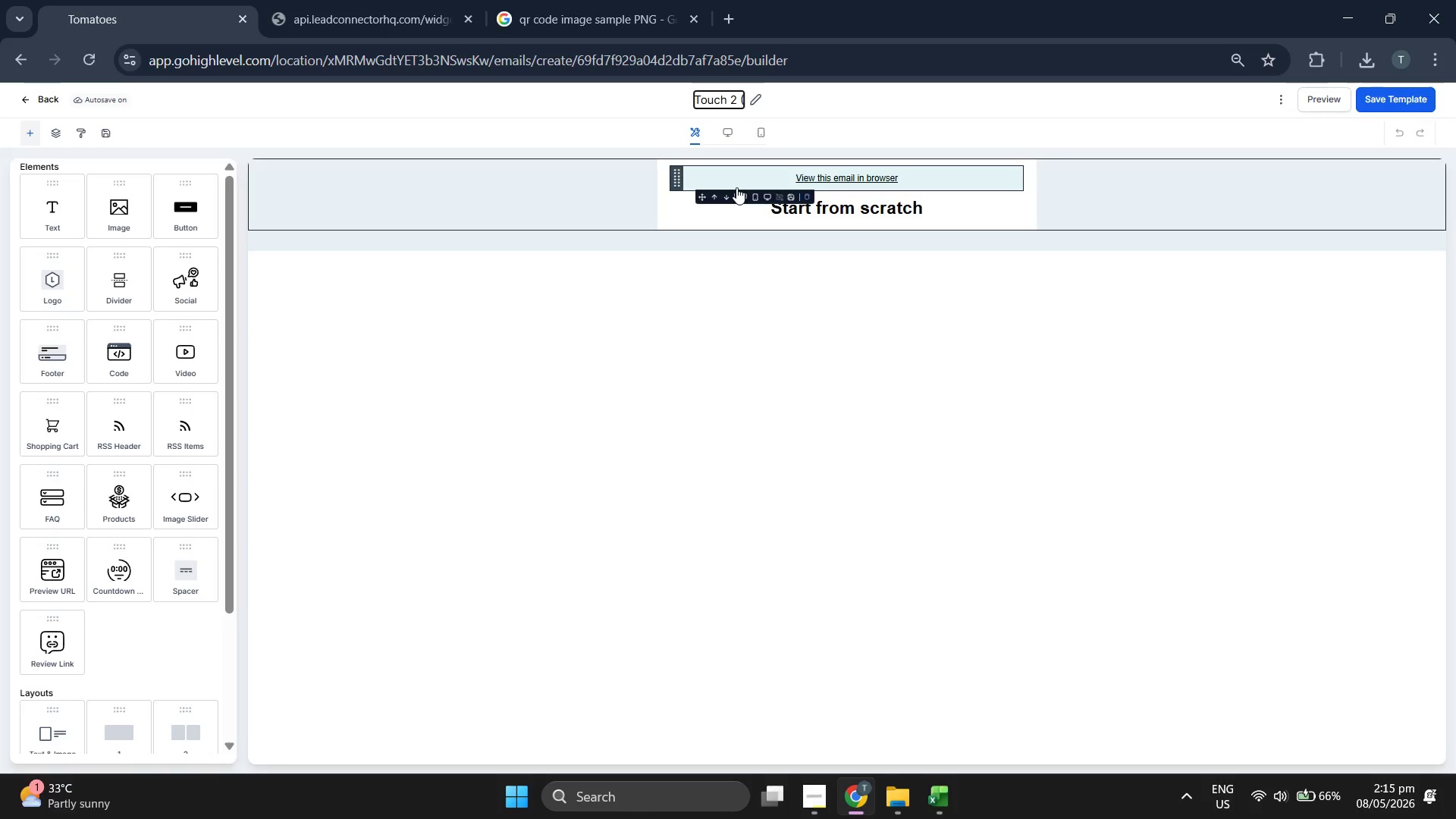 
key(Backspace)
key(Backspace)
type(: The "Barista Pro-Tip")
 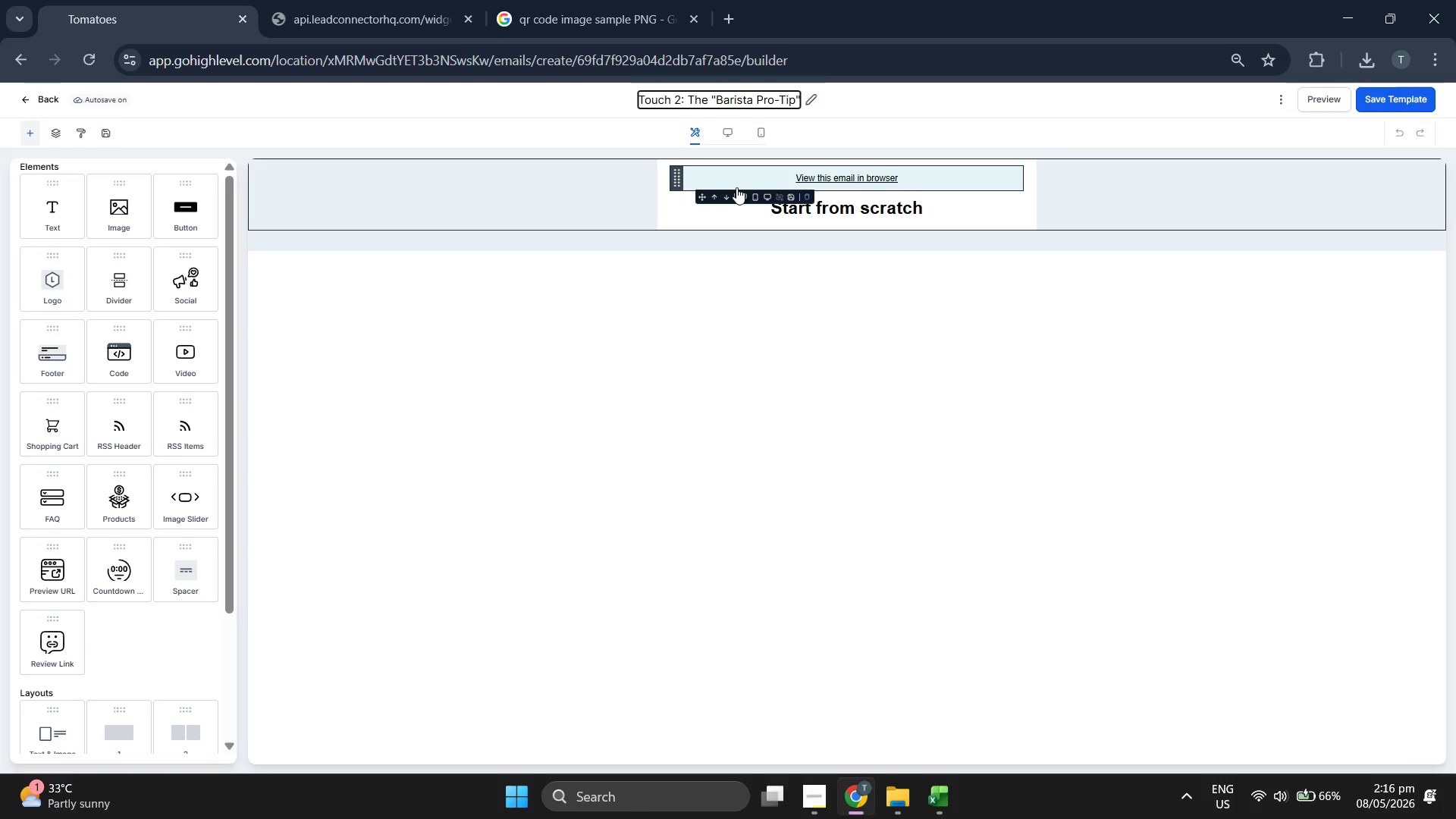 
hold_key(key=ArrowLeft, duration=1.19)
 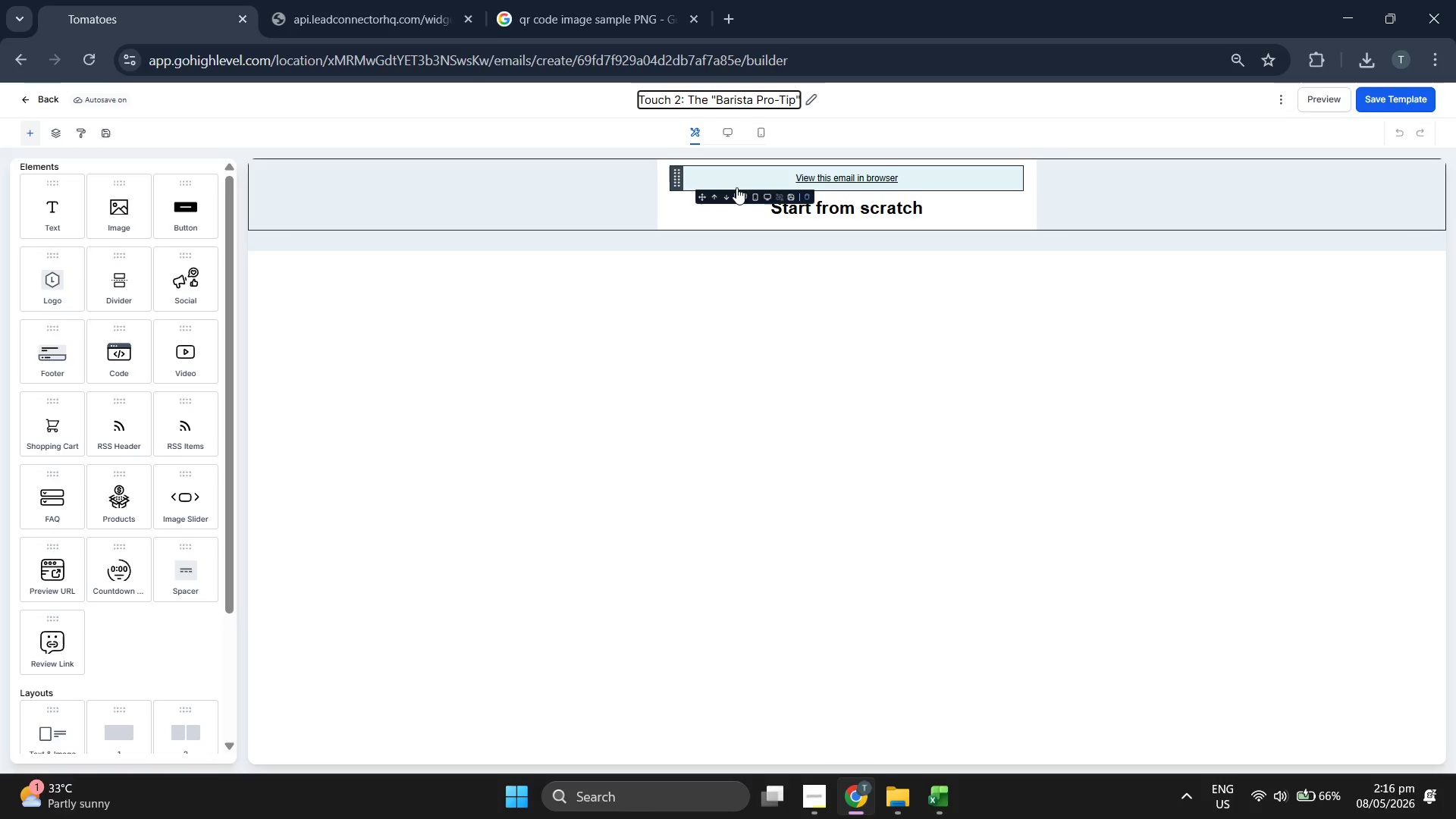 
key(ArrowRight)
 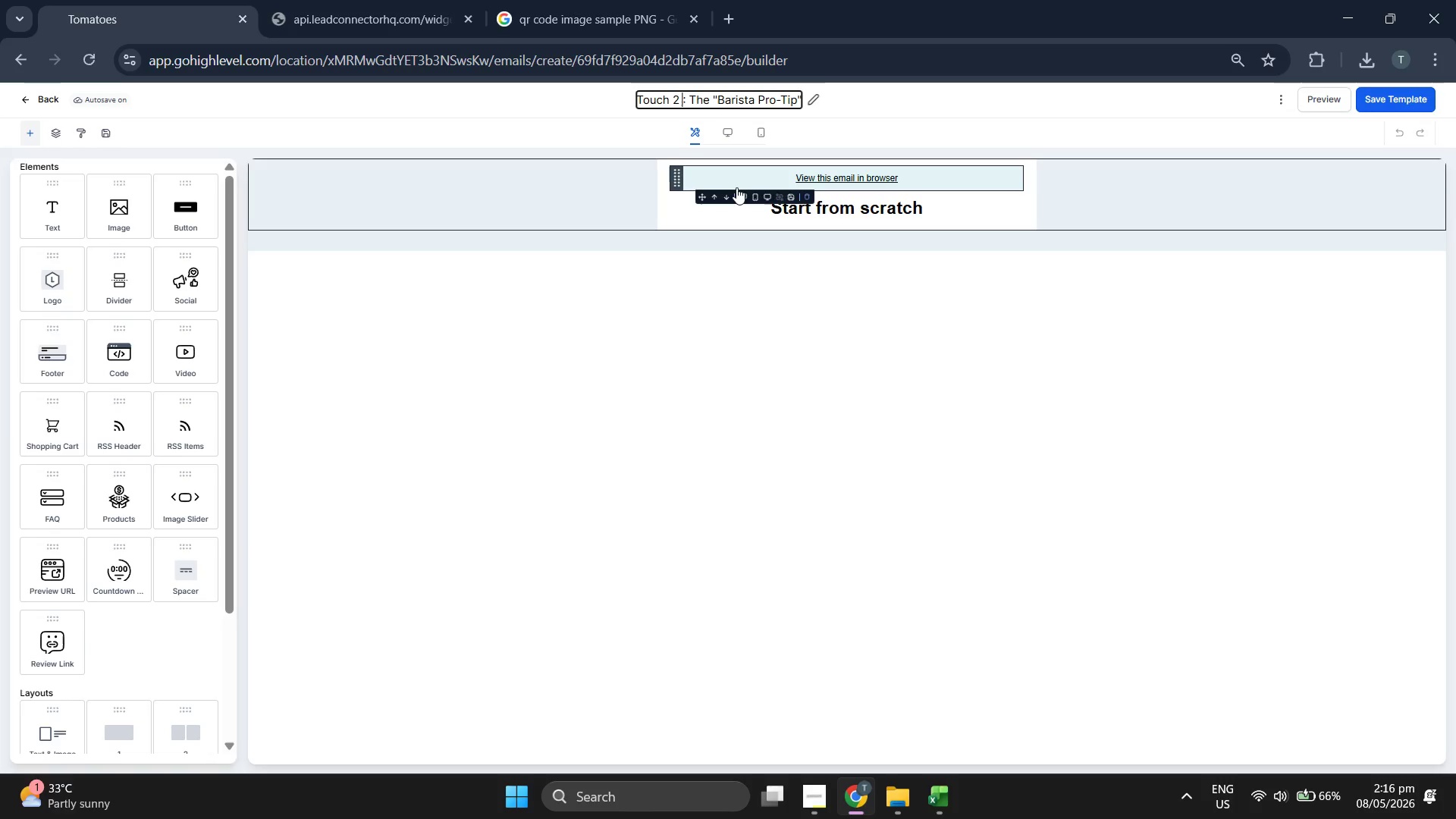 
type( Espresso)
 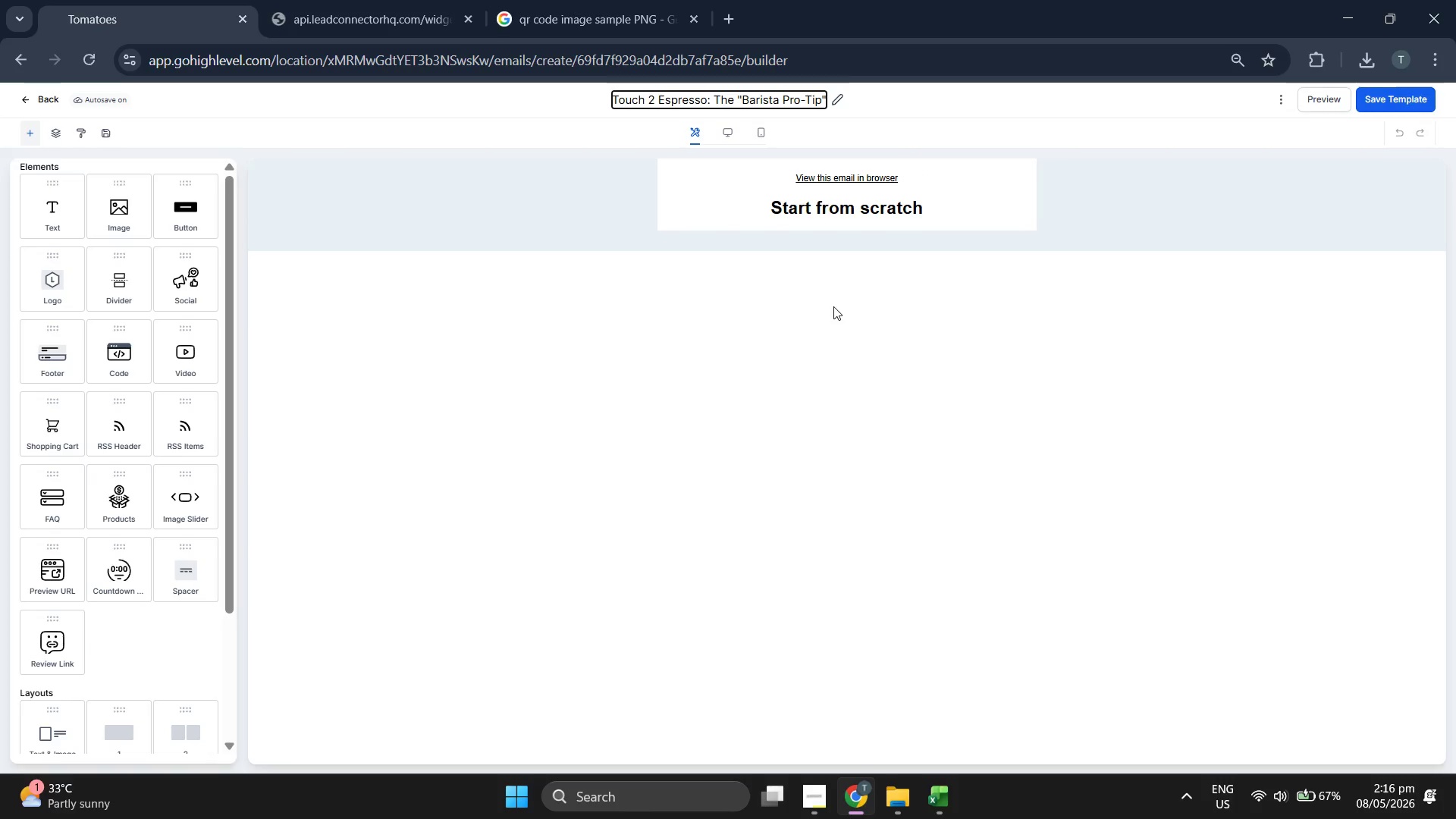 
left_click([833, 306])
 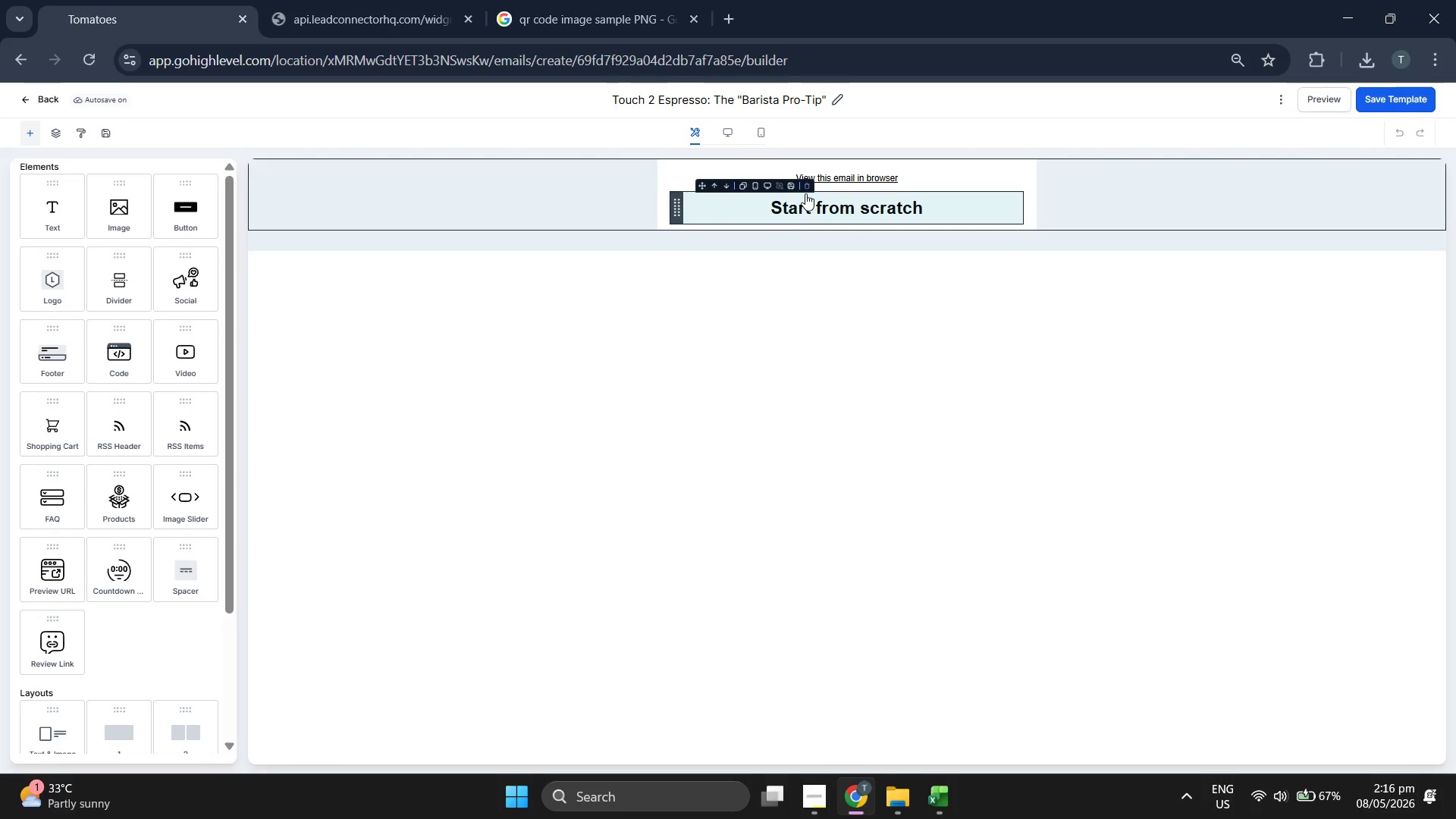 
left_click([803, 191])
 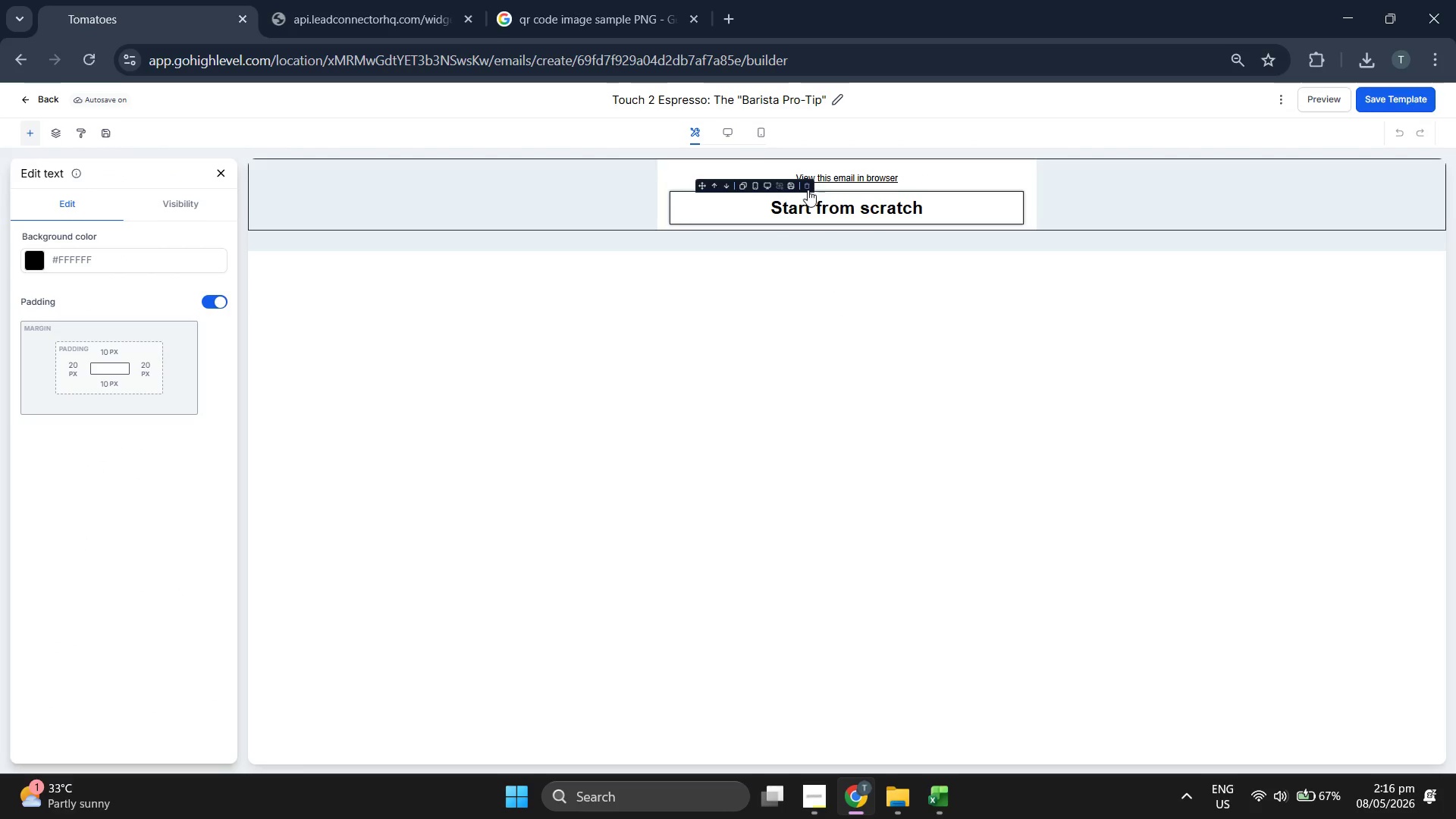 
triple_click([808, 187])
 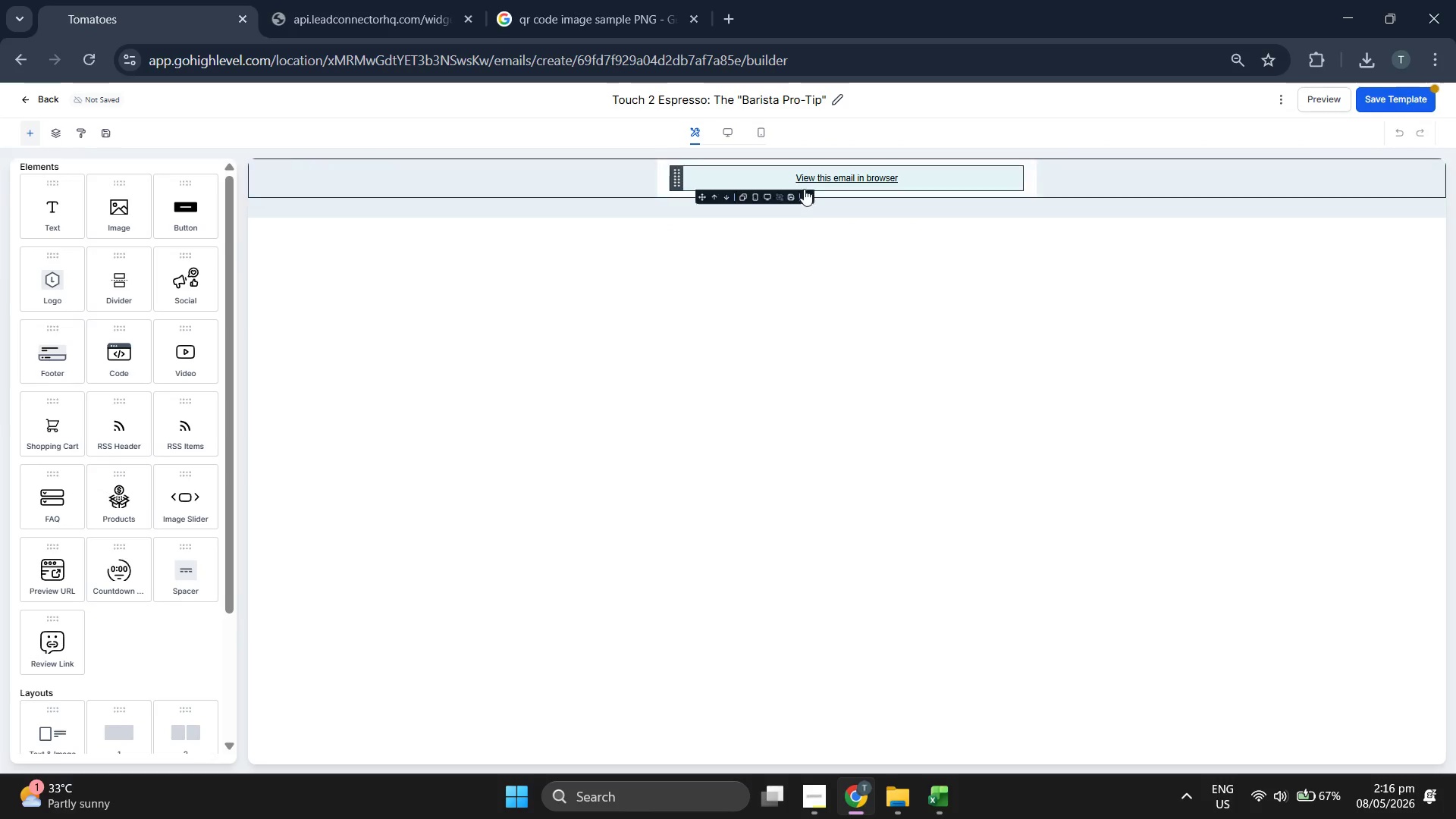 
left_click([805, 195])
 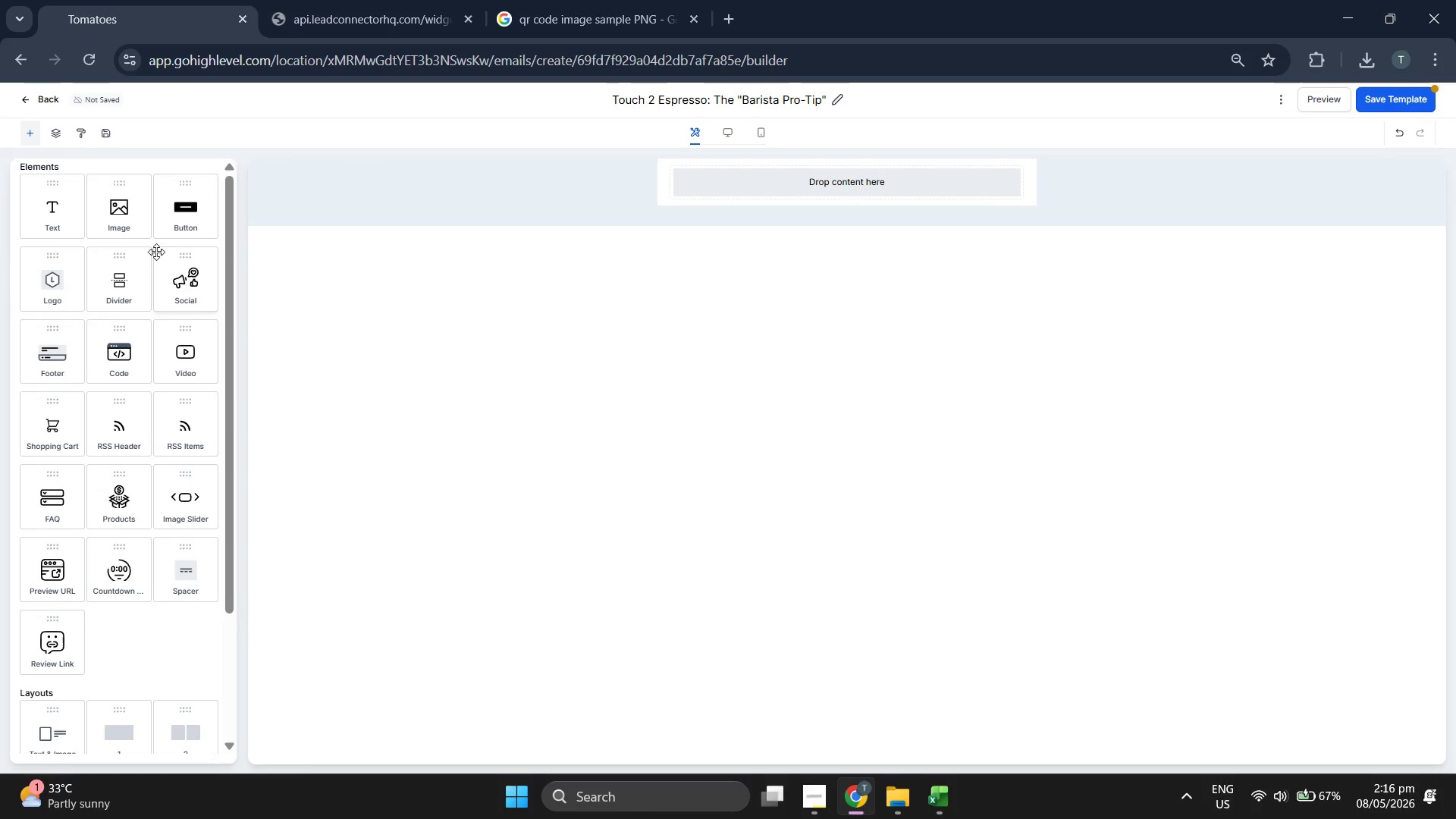 
left_click_drag(start_coordinate=[66, 281], to_coordinate=[754, 185])
 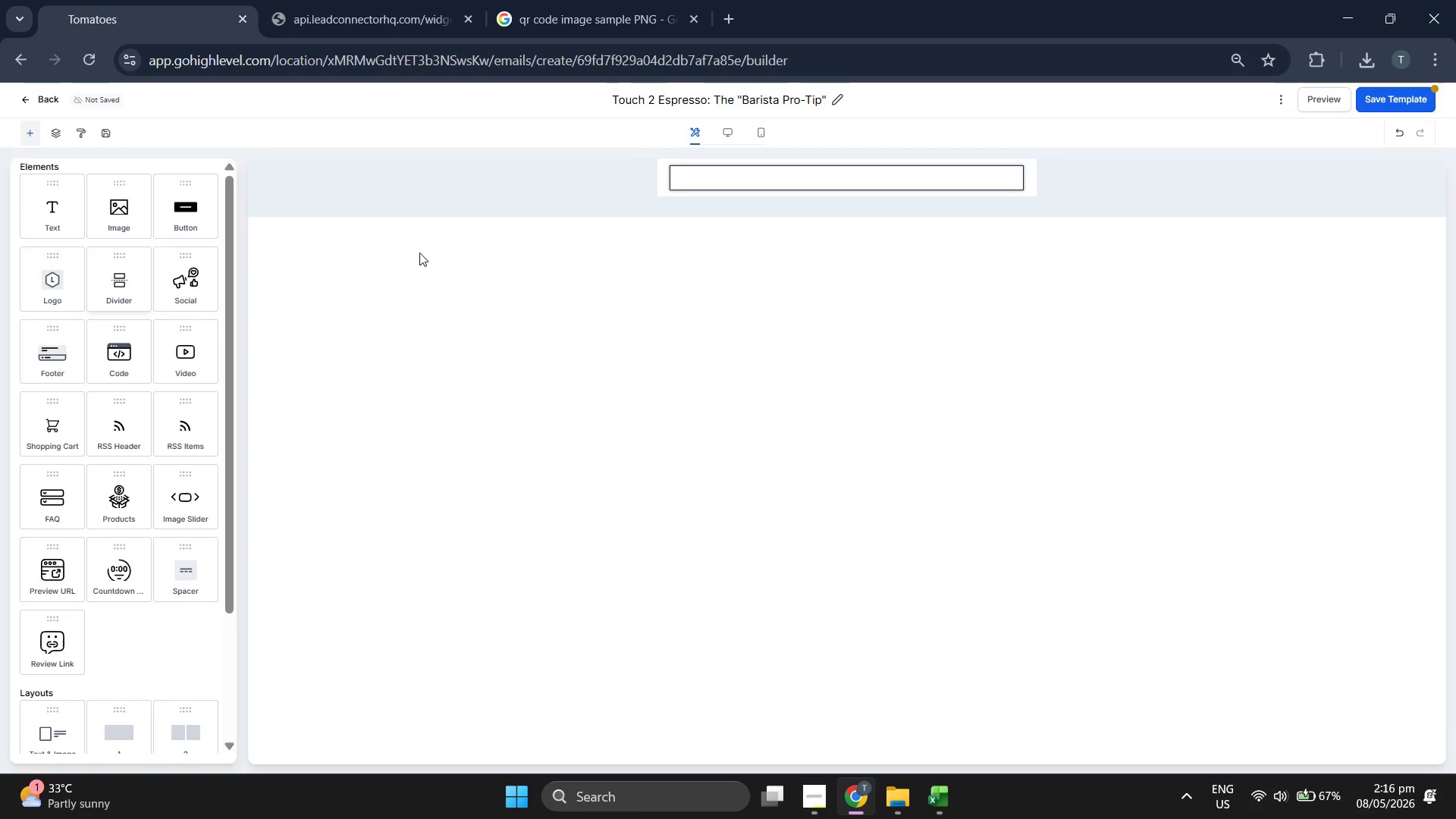 
mouse_move([374, 258])
 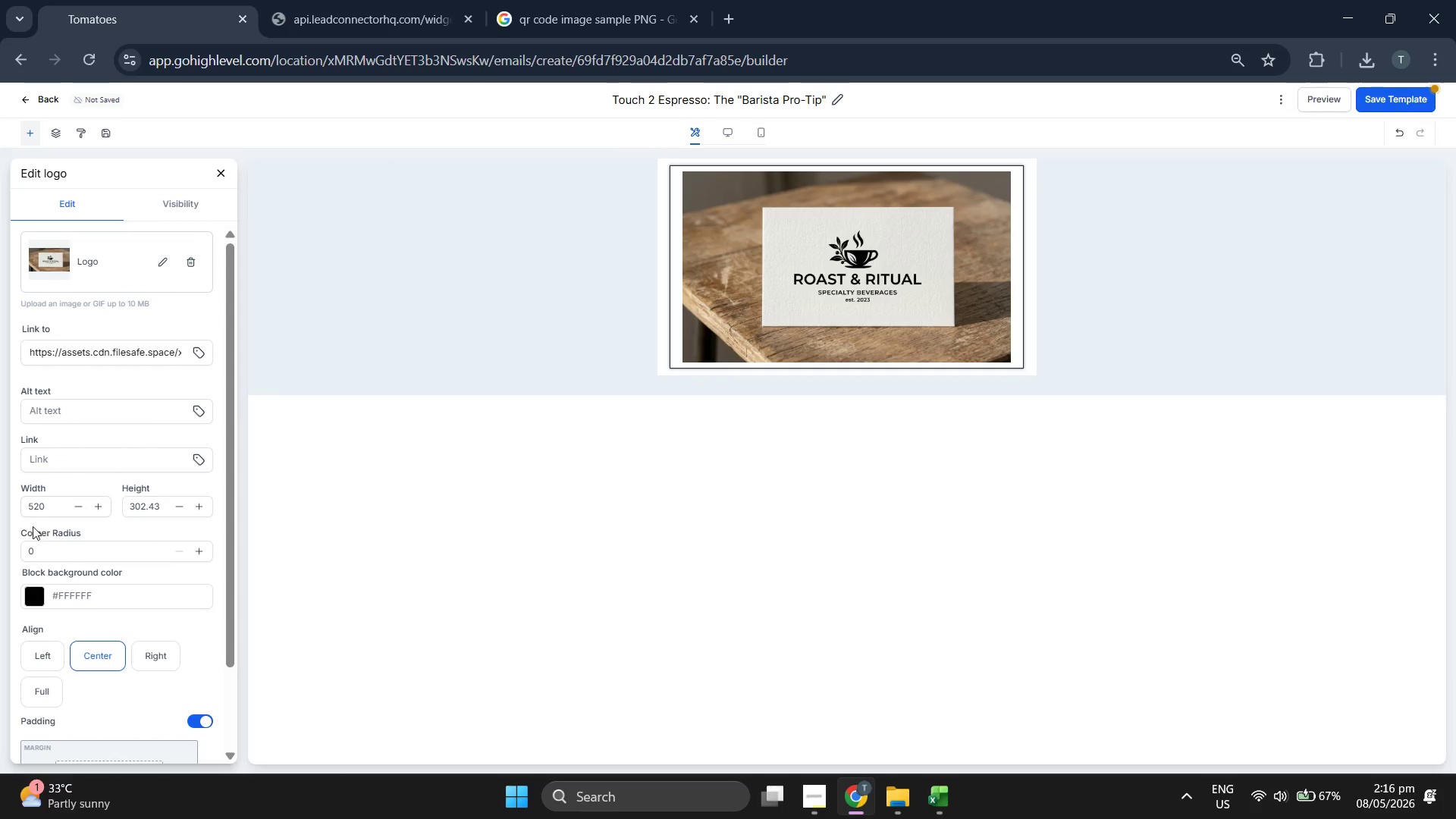 
double_click([43, 507])
 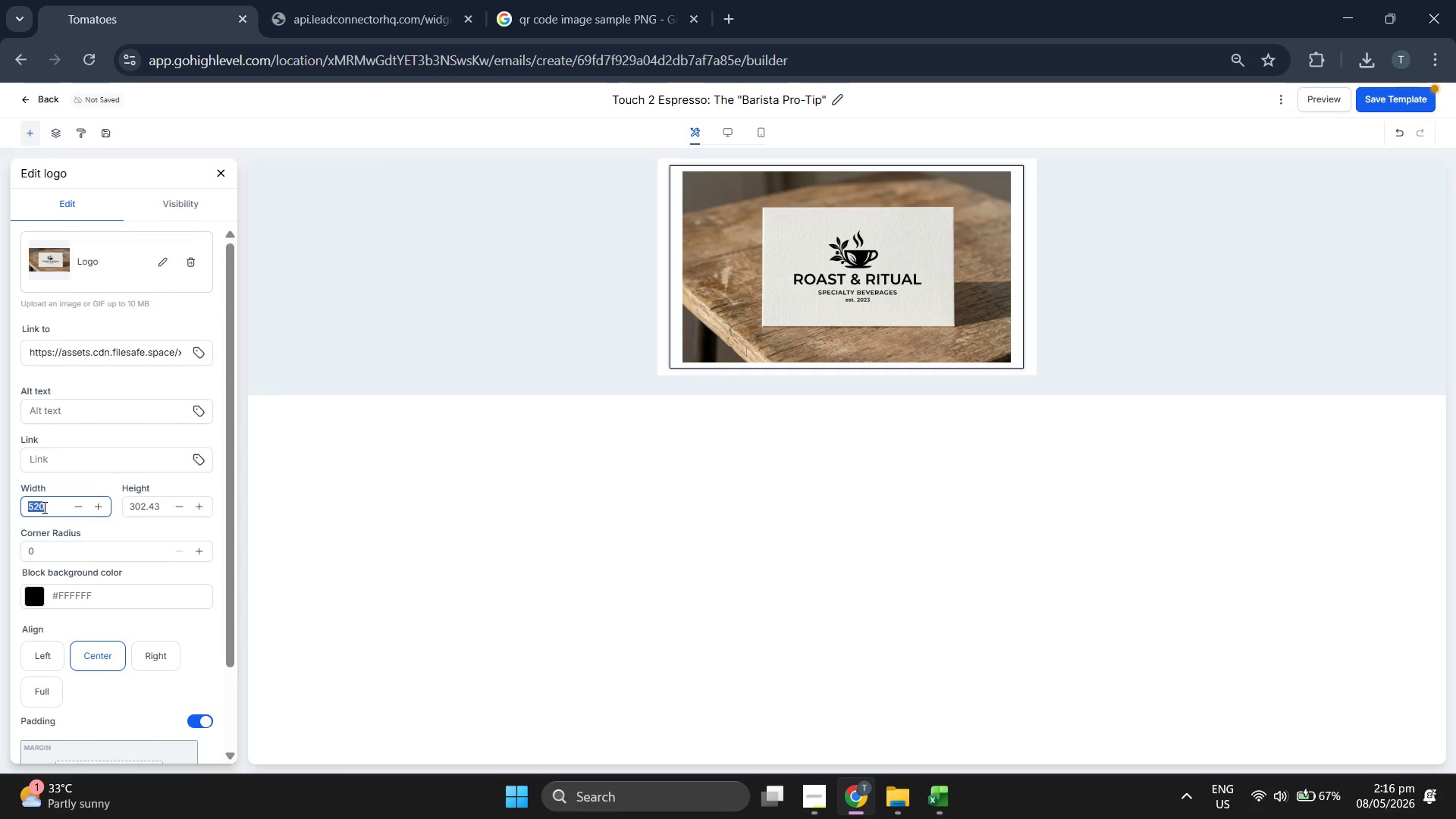 
type(300)
 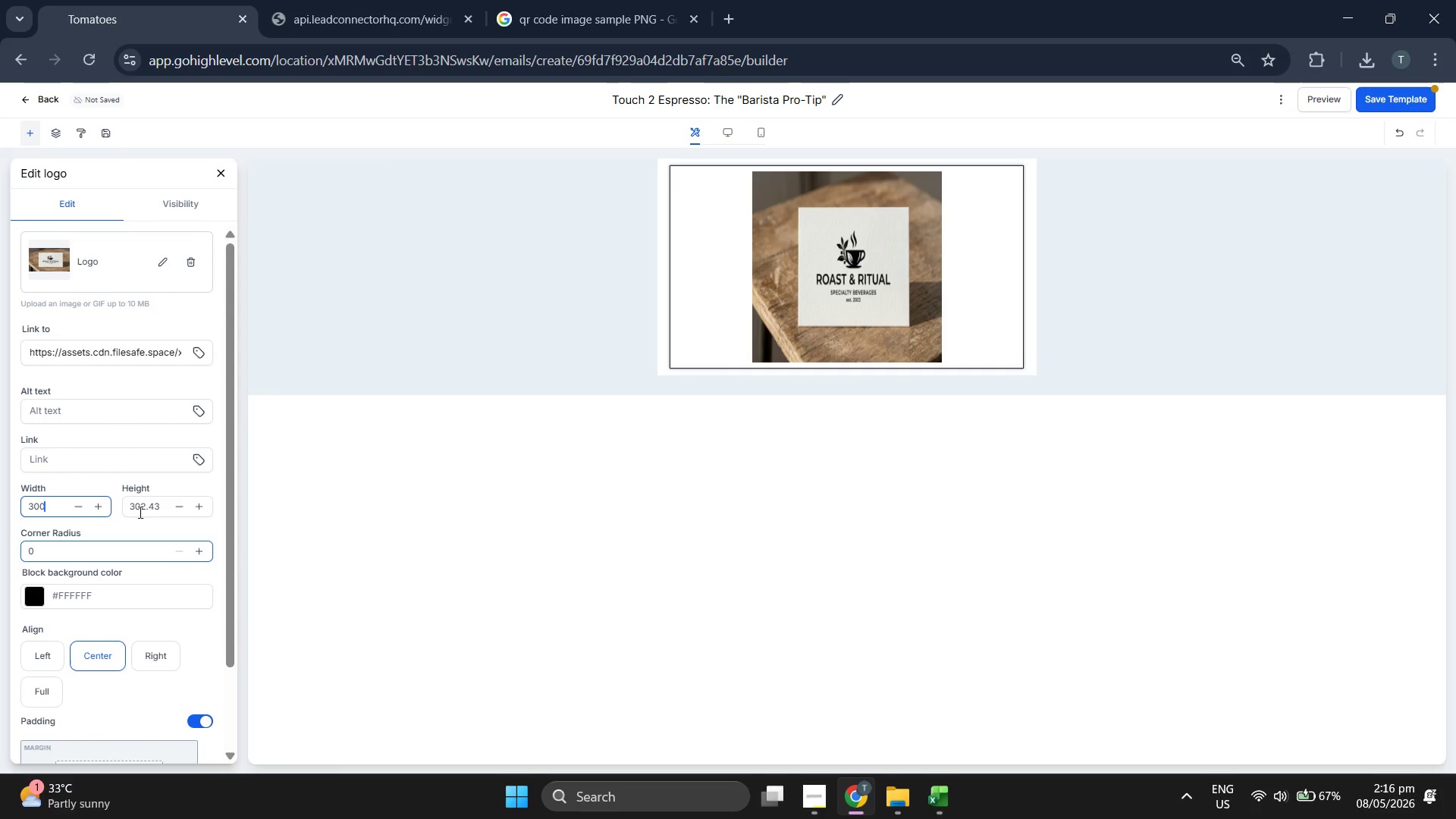 
double_click([147, 506])
 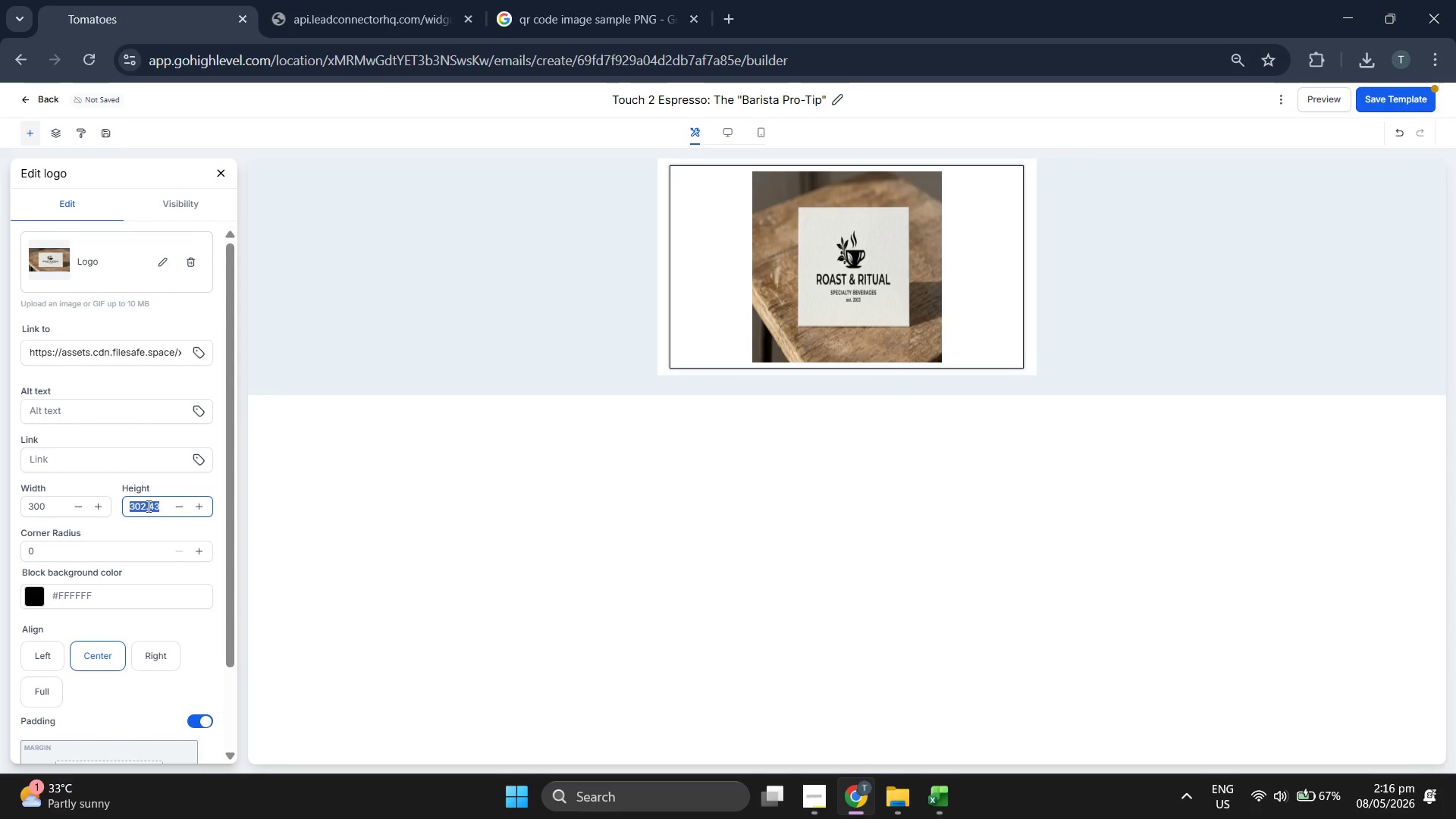 
type(160)
 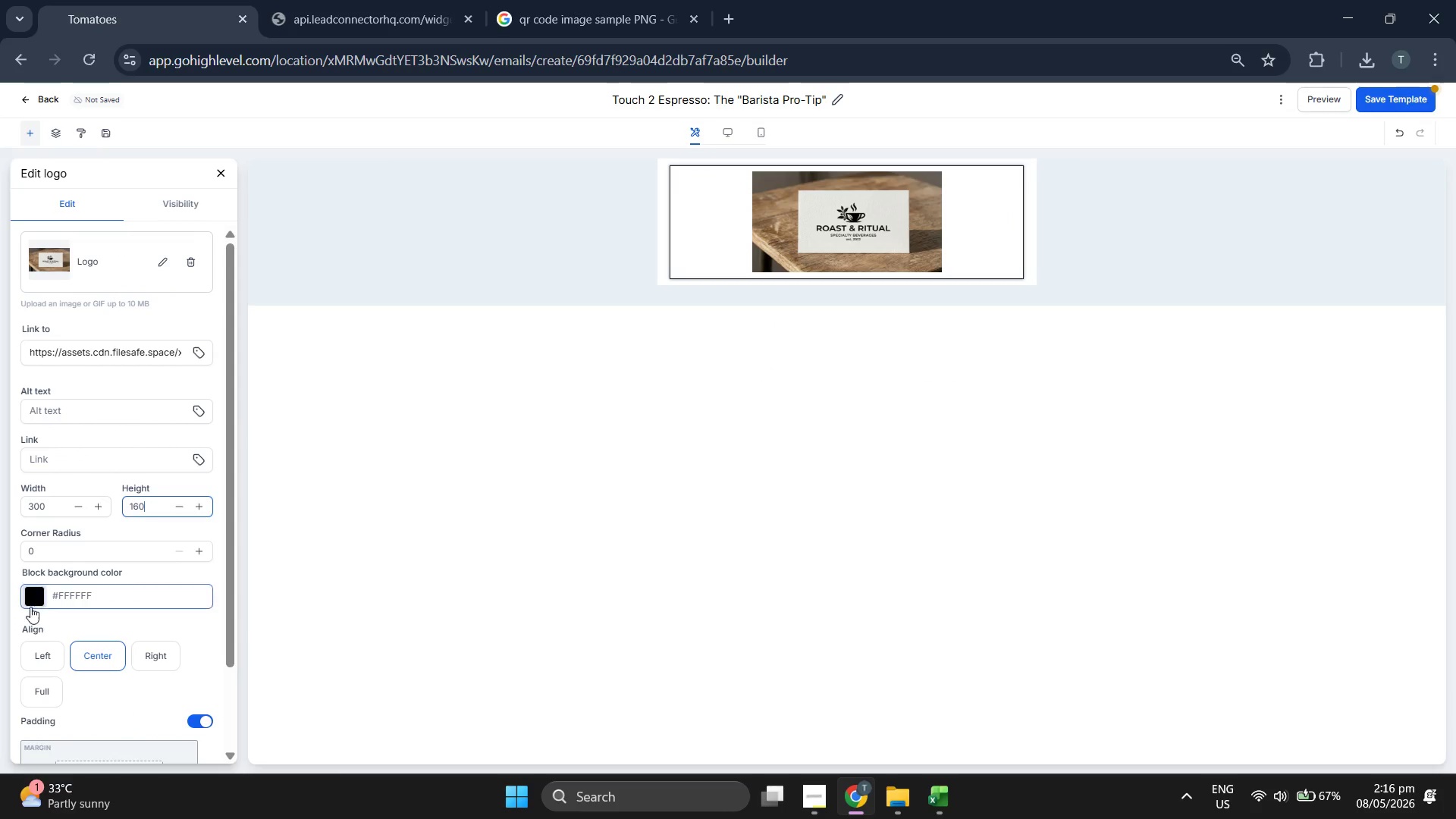 
left_click([31, 604])
 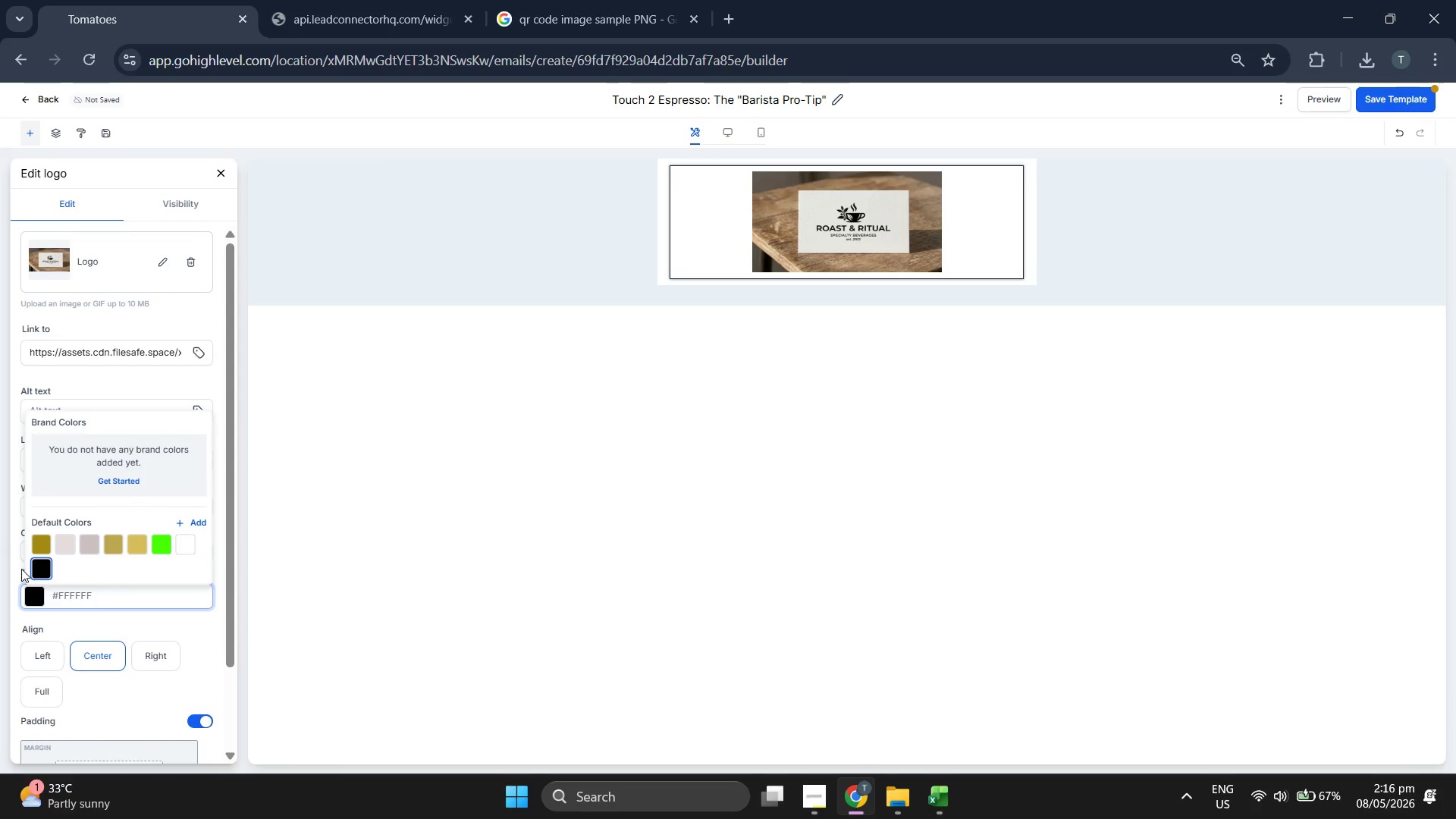 
left_click([46, 563])
 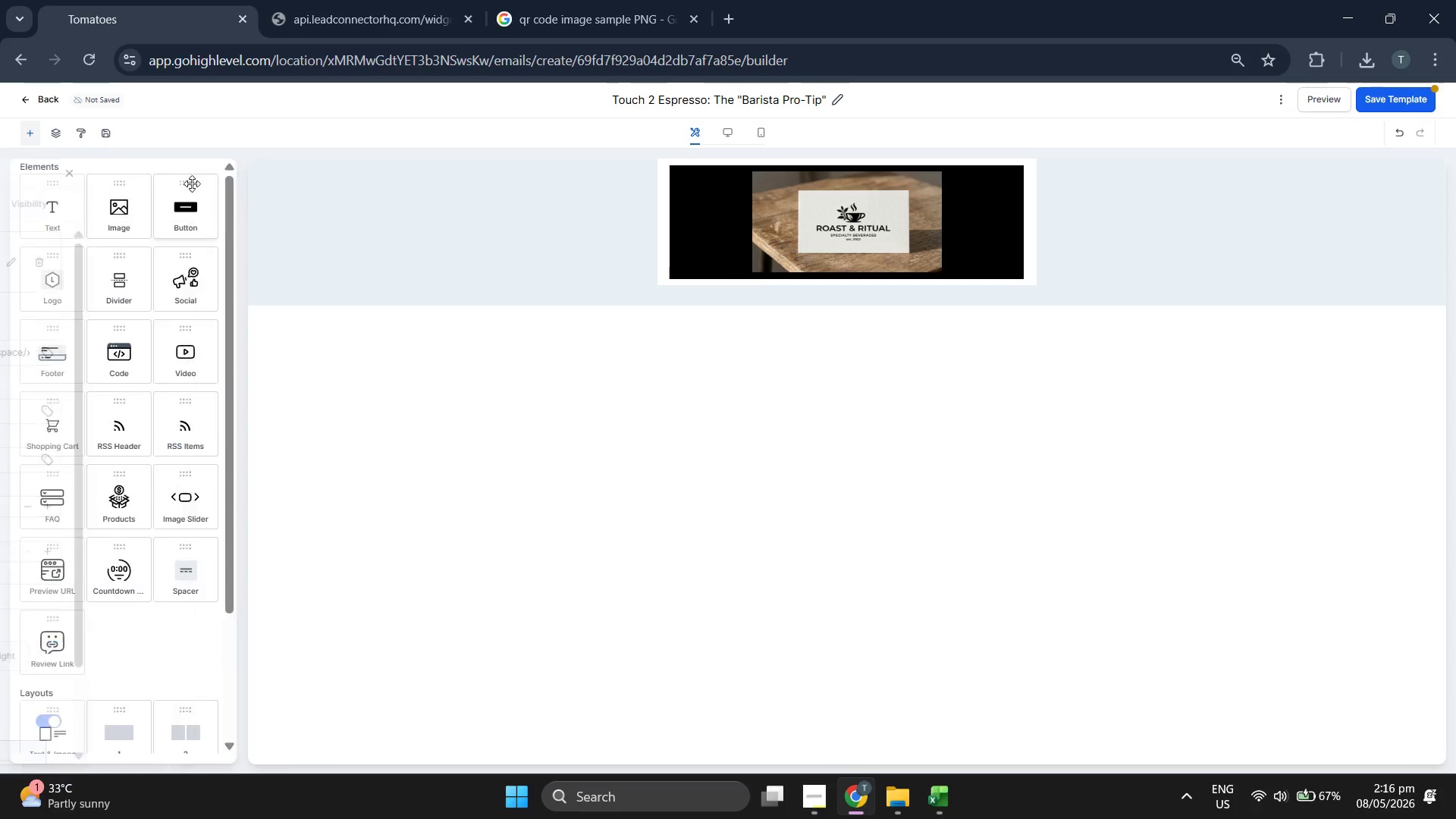 
left_click_drag(start_coordinate=[61, 216], to_coordinate=[824, 274])
 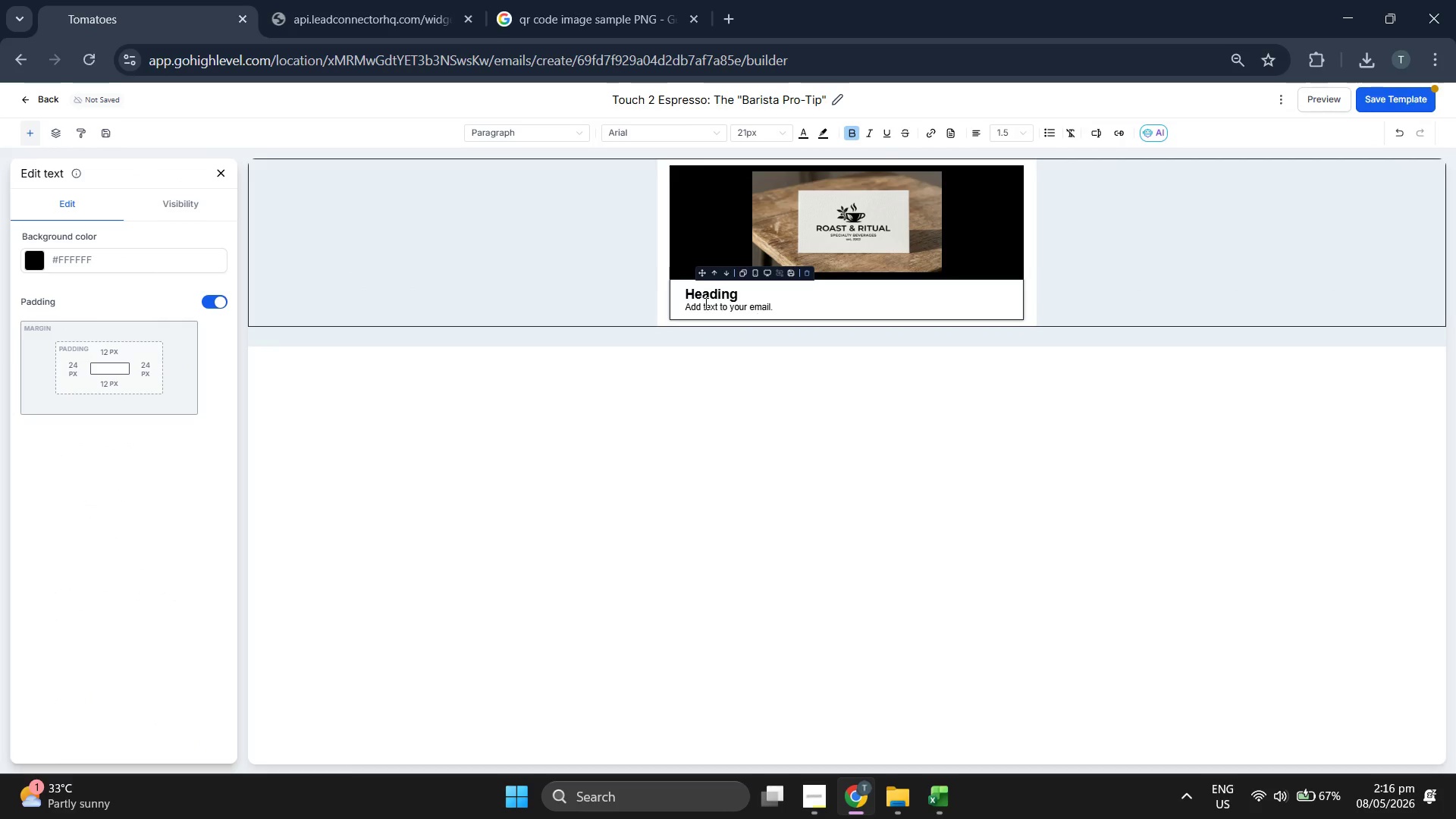 
double_click([702, 299])
 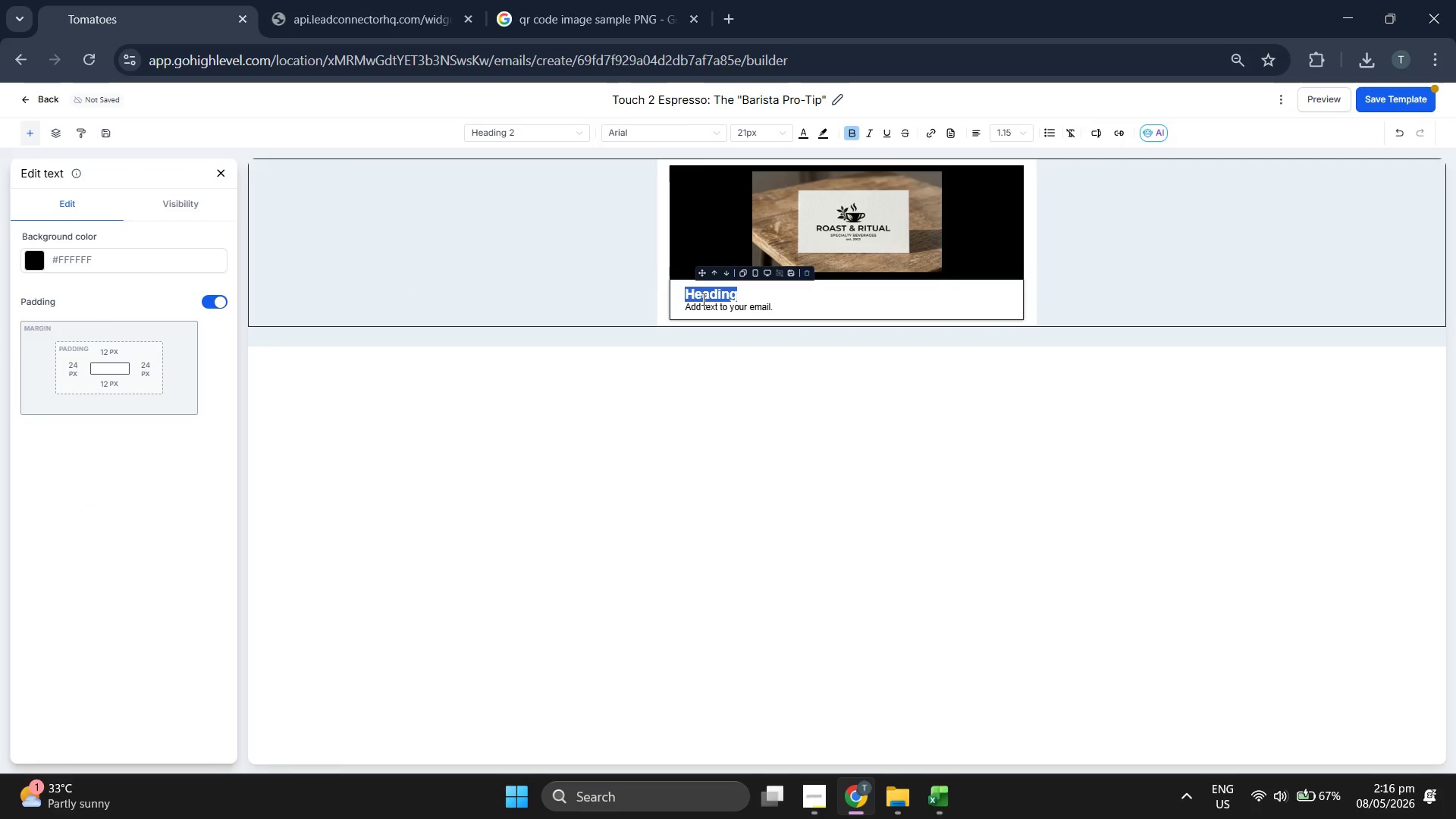 
key(Backspace)
 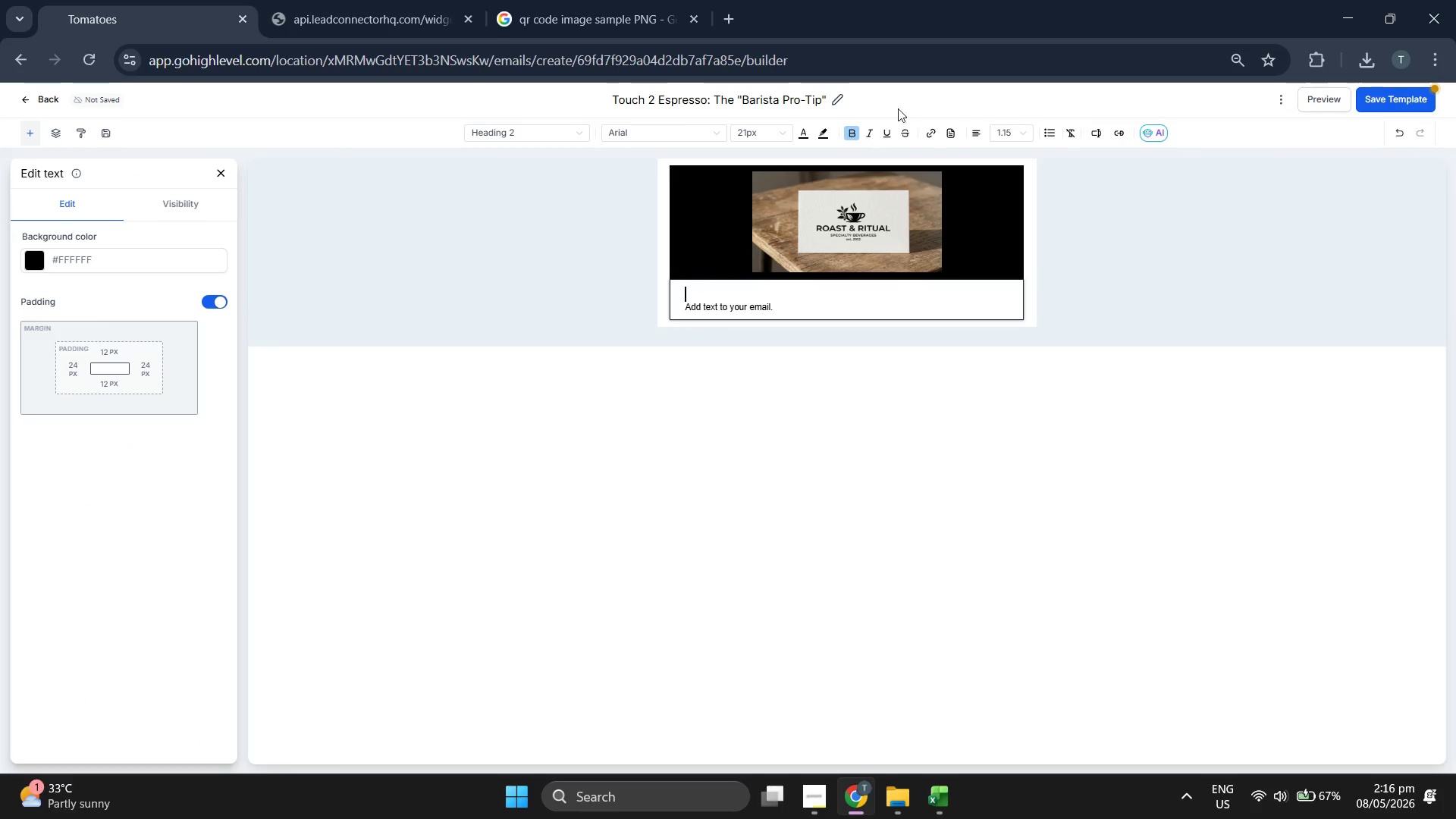 
left_click([1005, 136])
 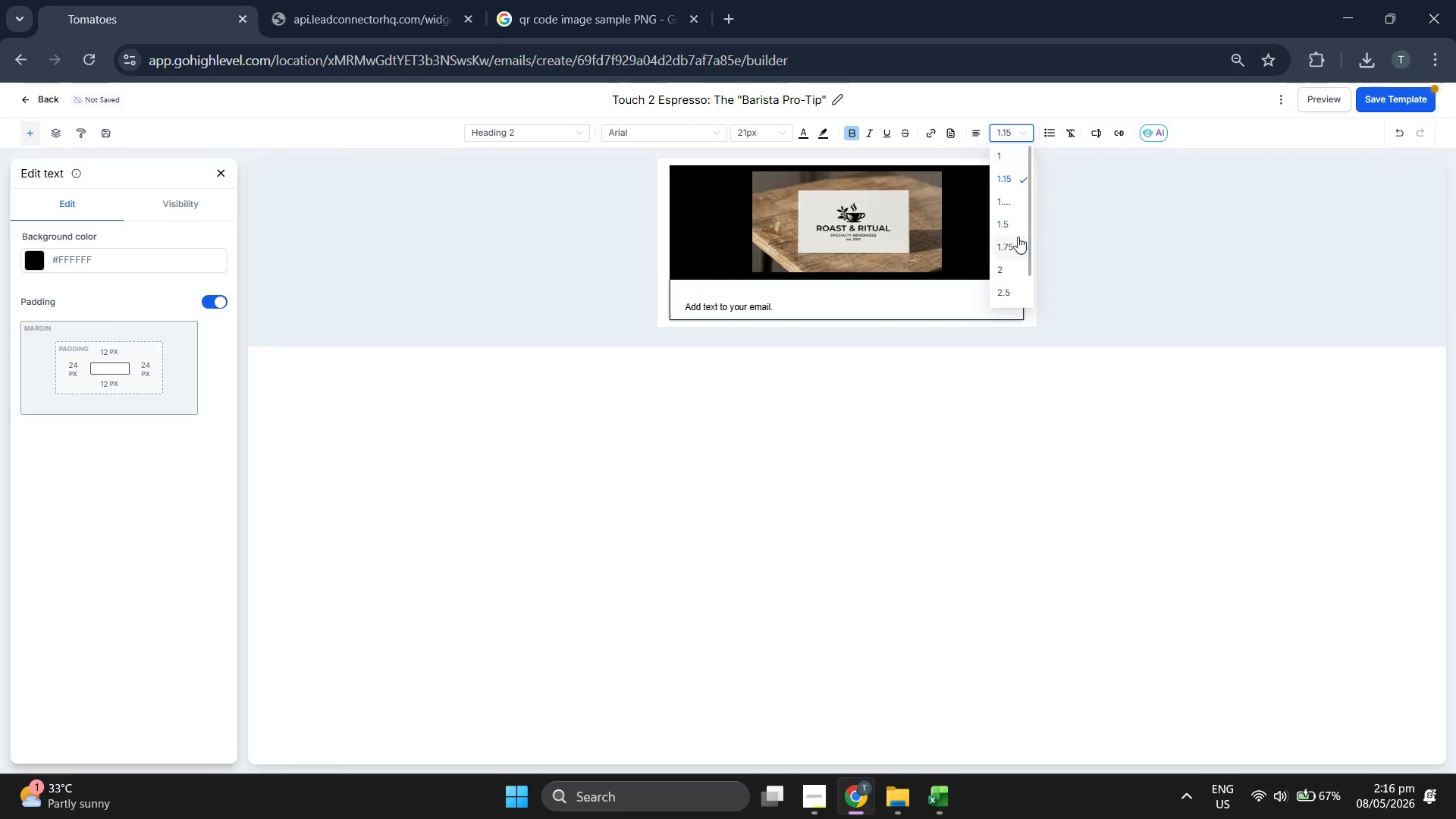 
left_click([1011, 225])
 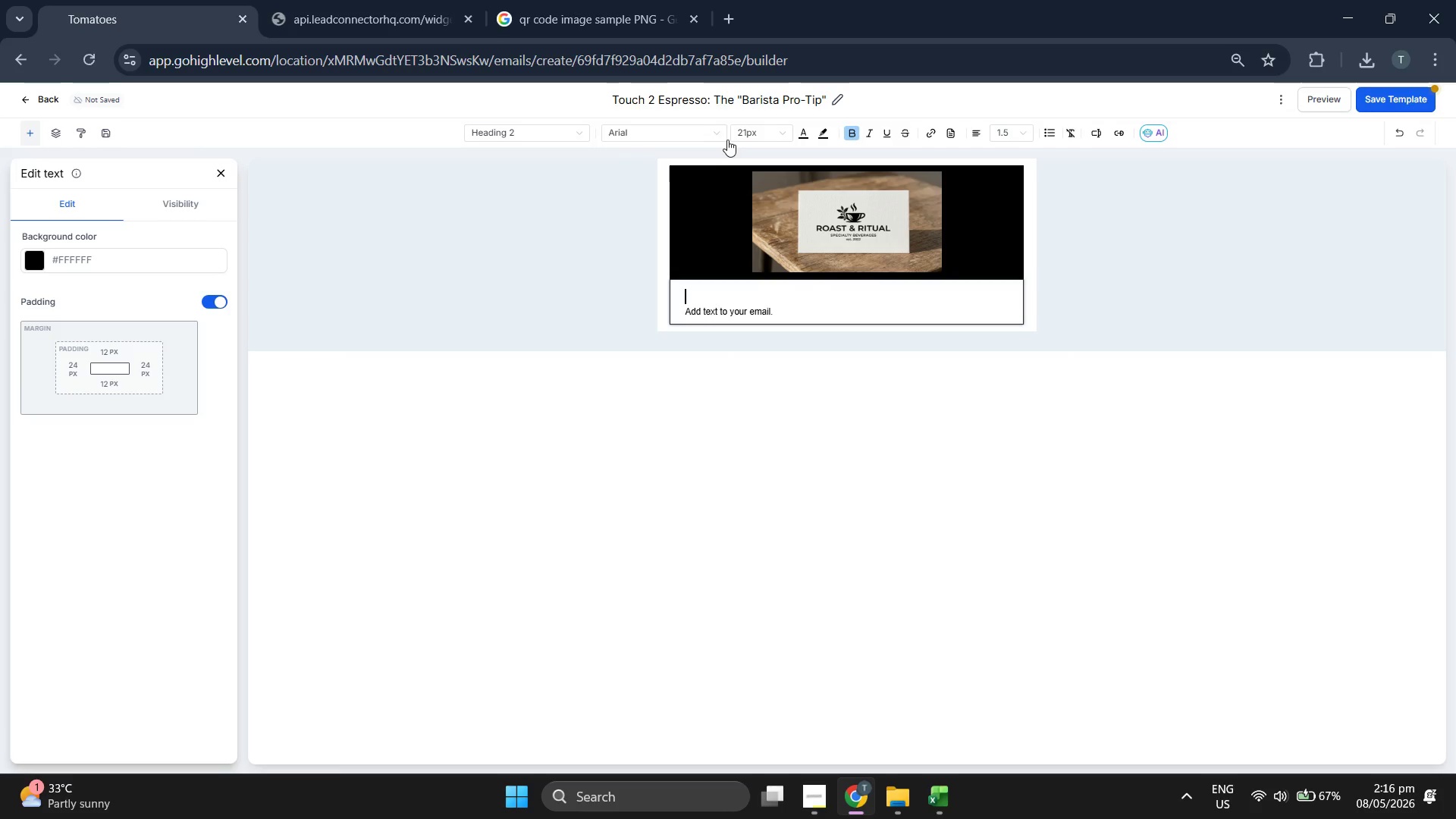 
left_click([714, 135])
 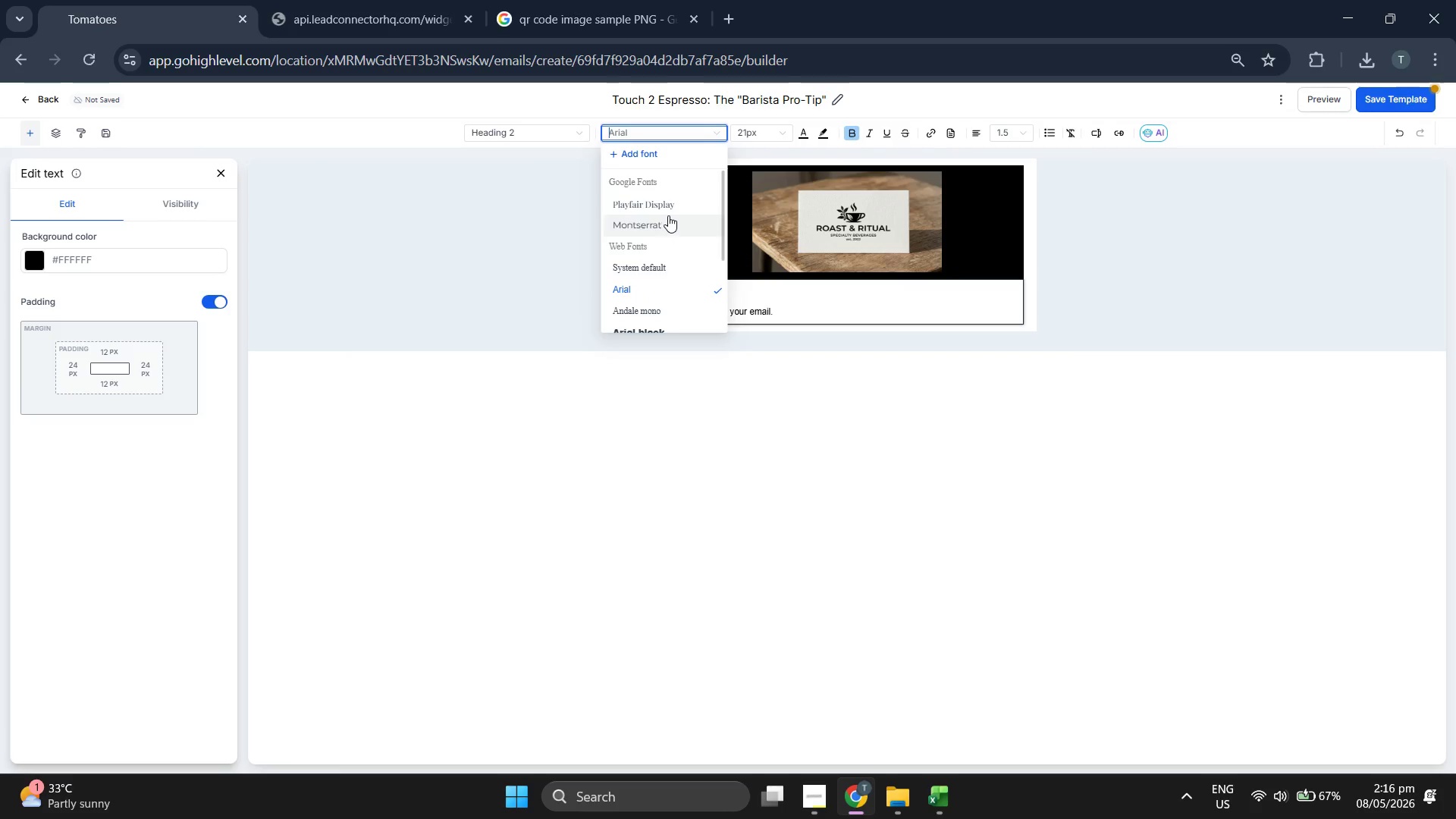 
left_click([667, 215])
 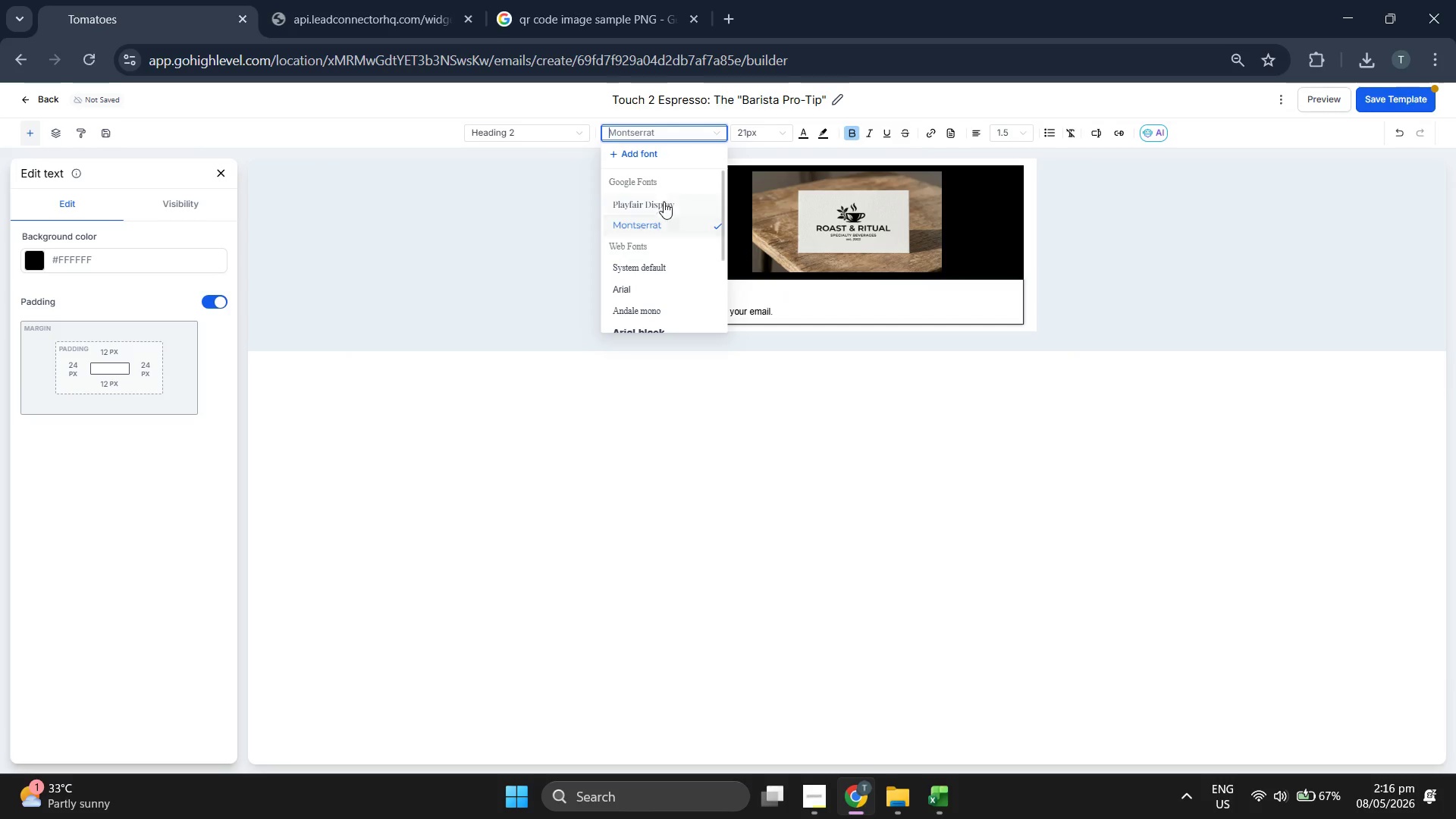 
double_click([751, 131])
 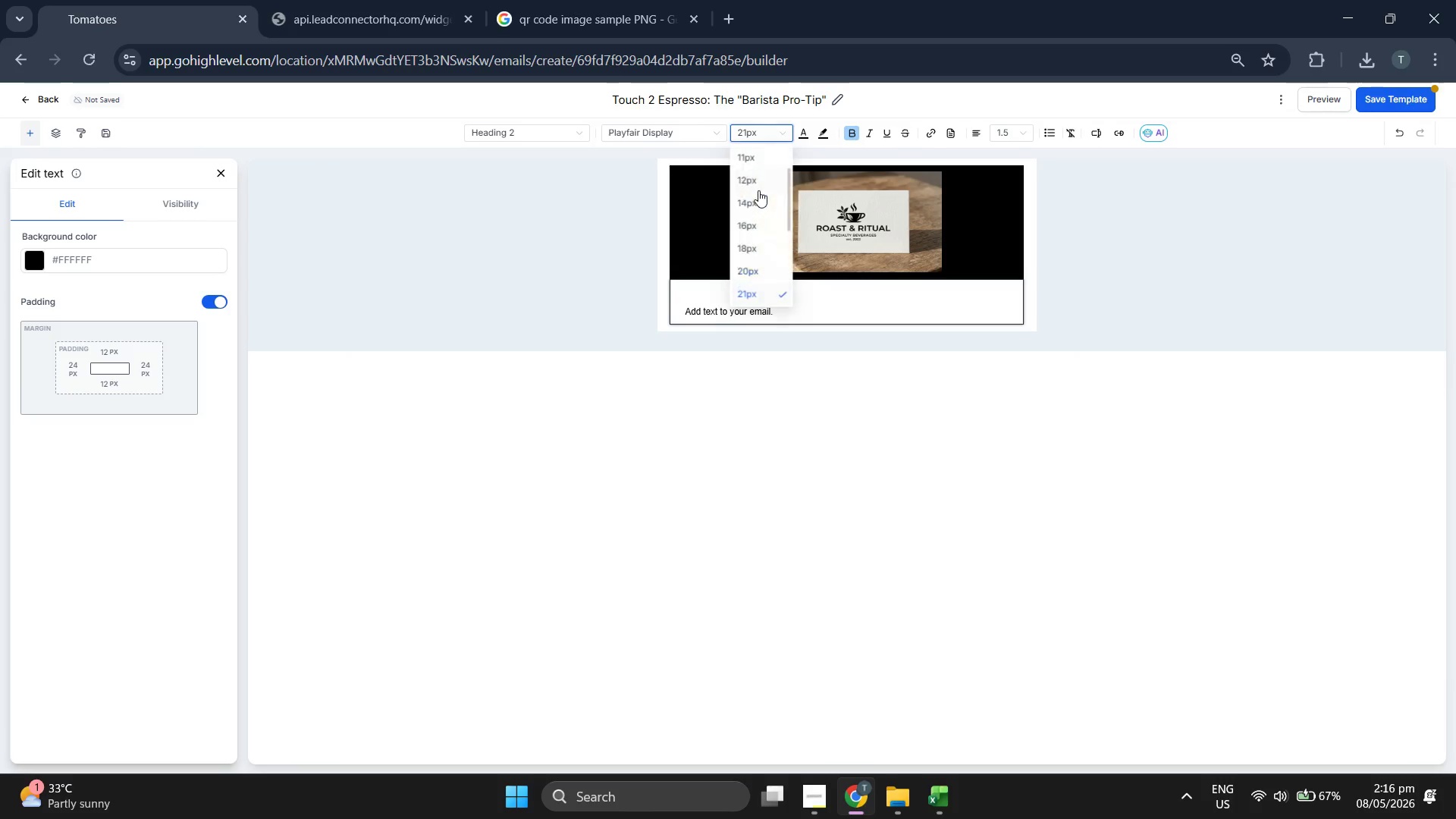 
scroll: coordinate [758, 190], scroll_direction: down, amount: 1.0
 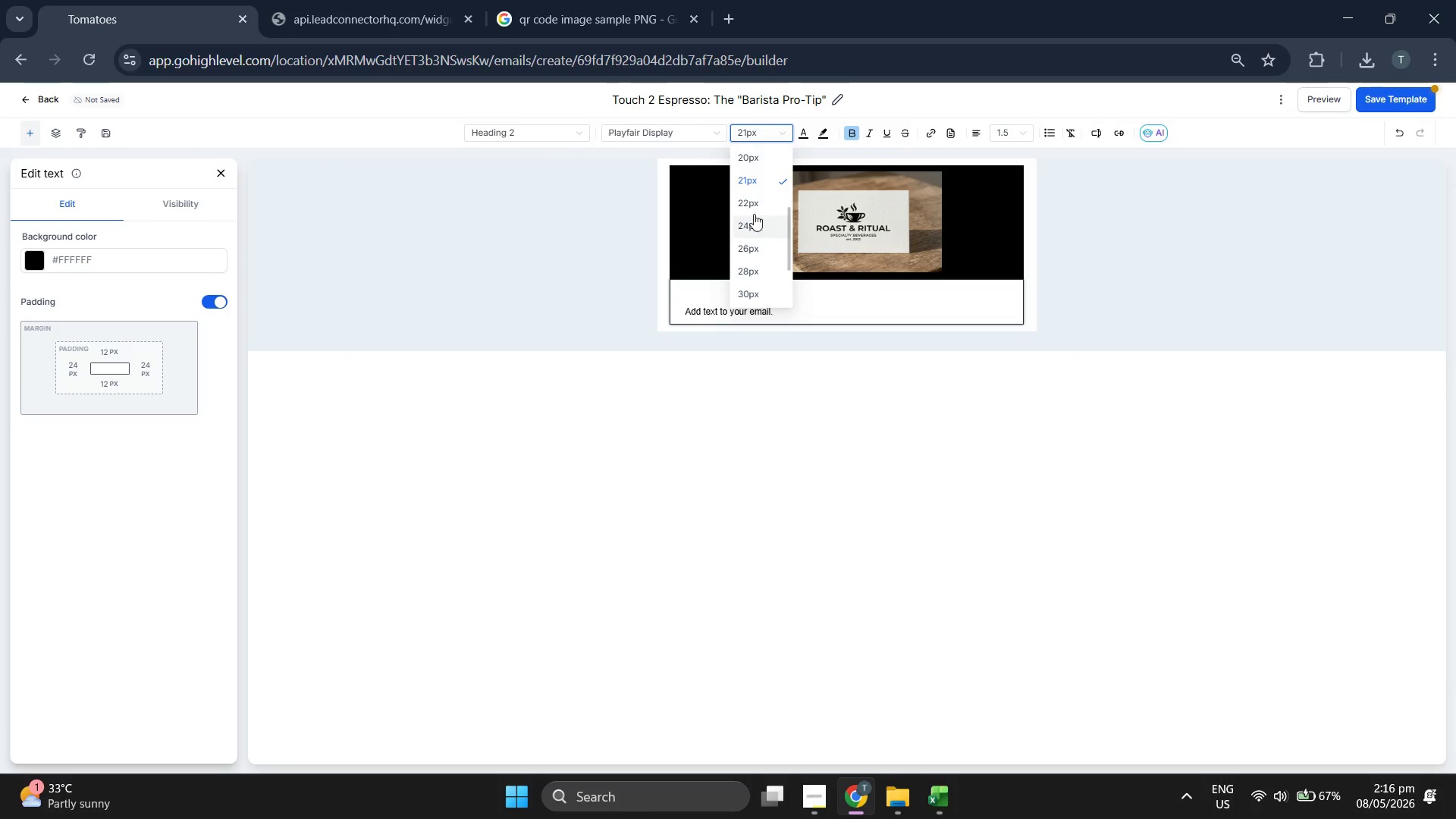 
left_click([752, 205])
 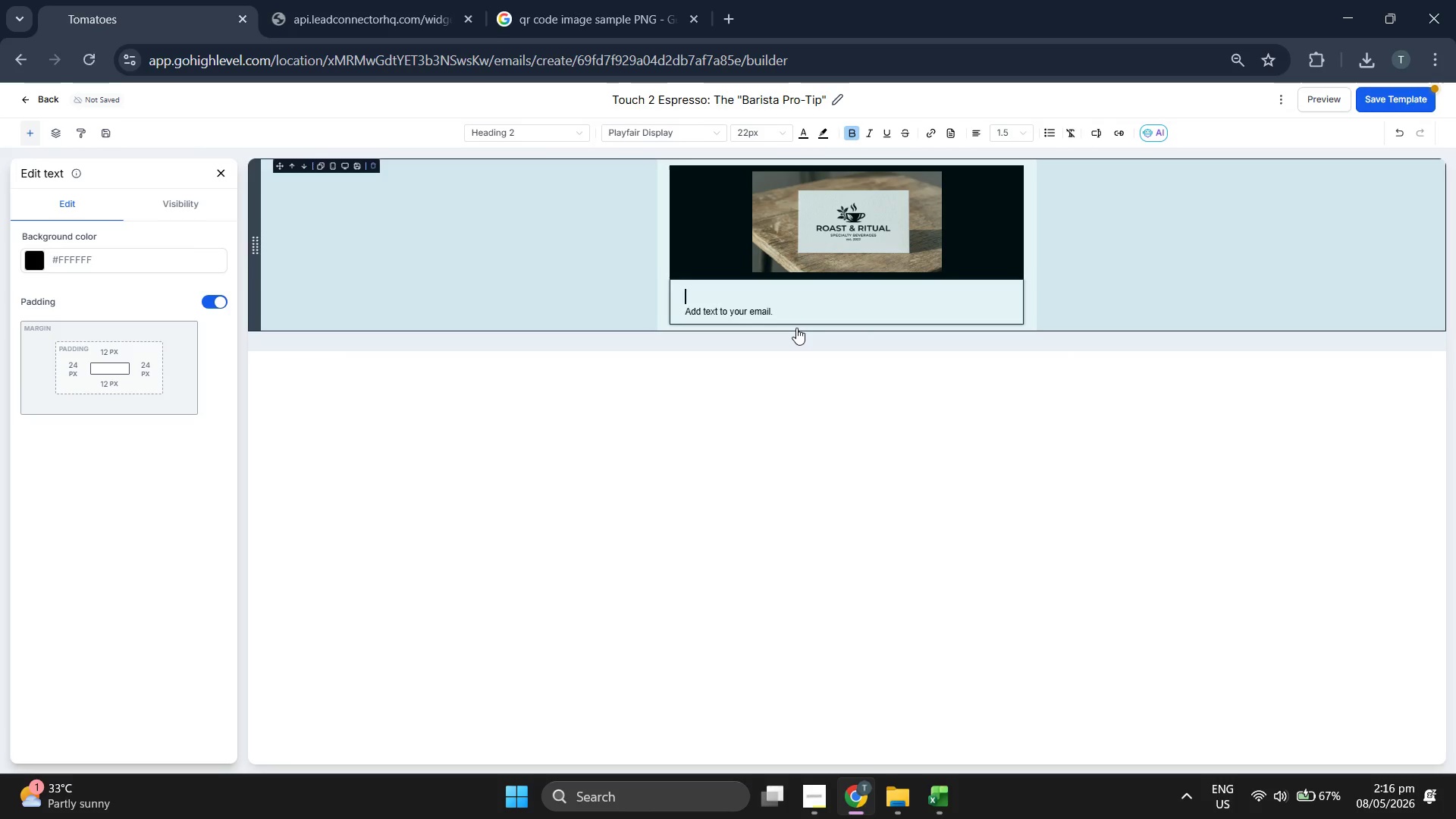 
type({{contac.)
key(Backspace)
type(t.first_name}},)
 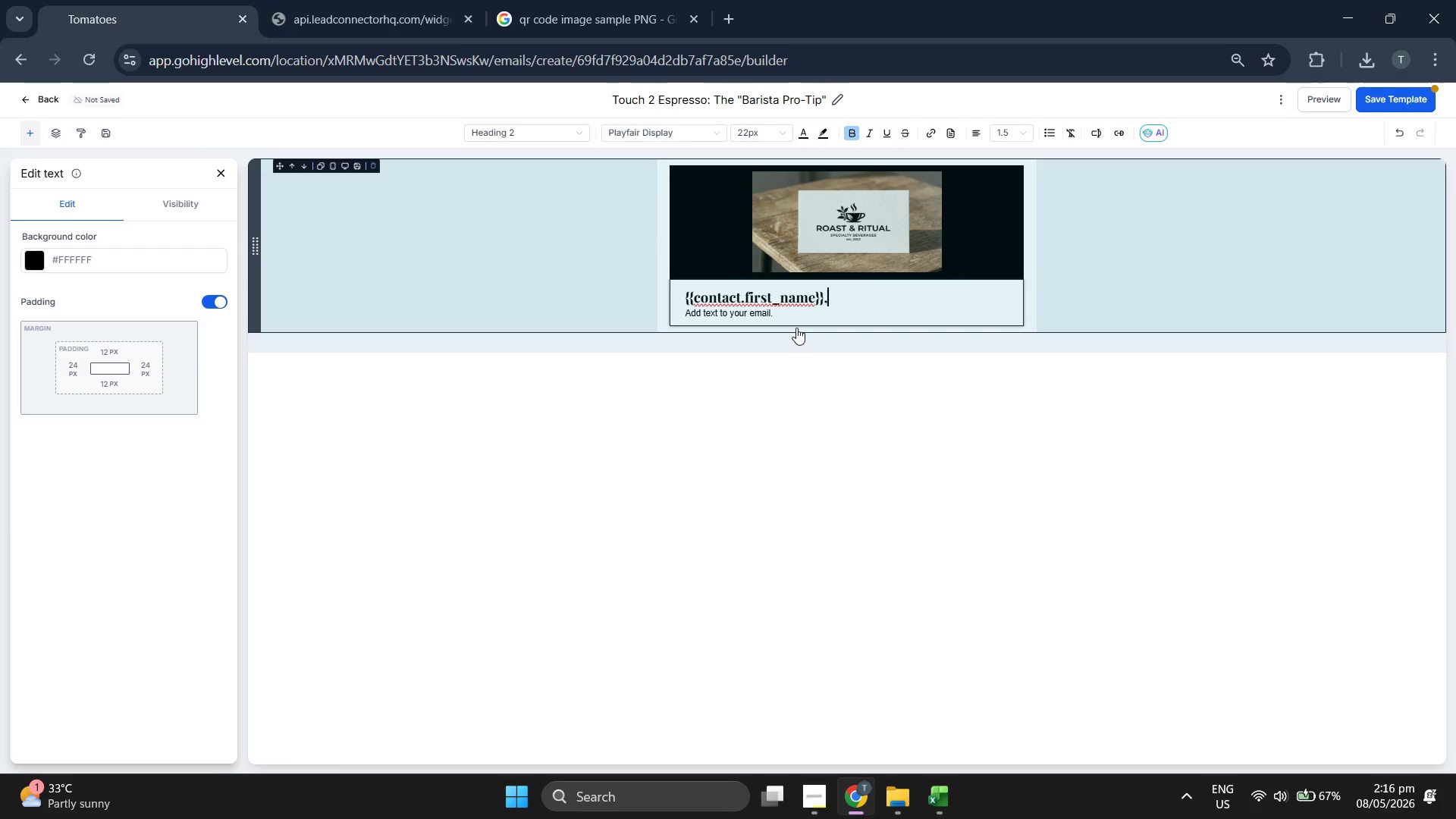 
key(Enter)
 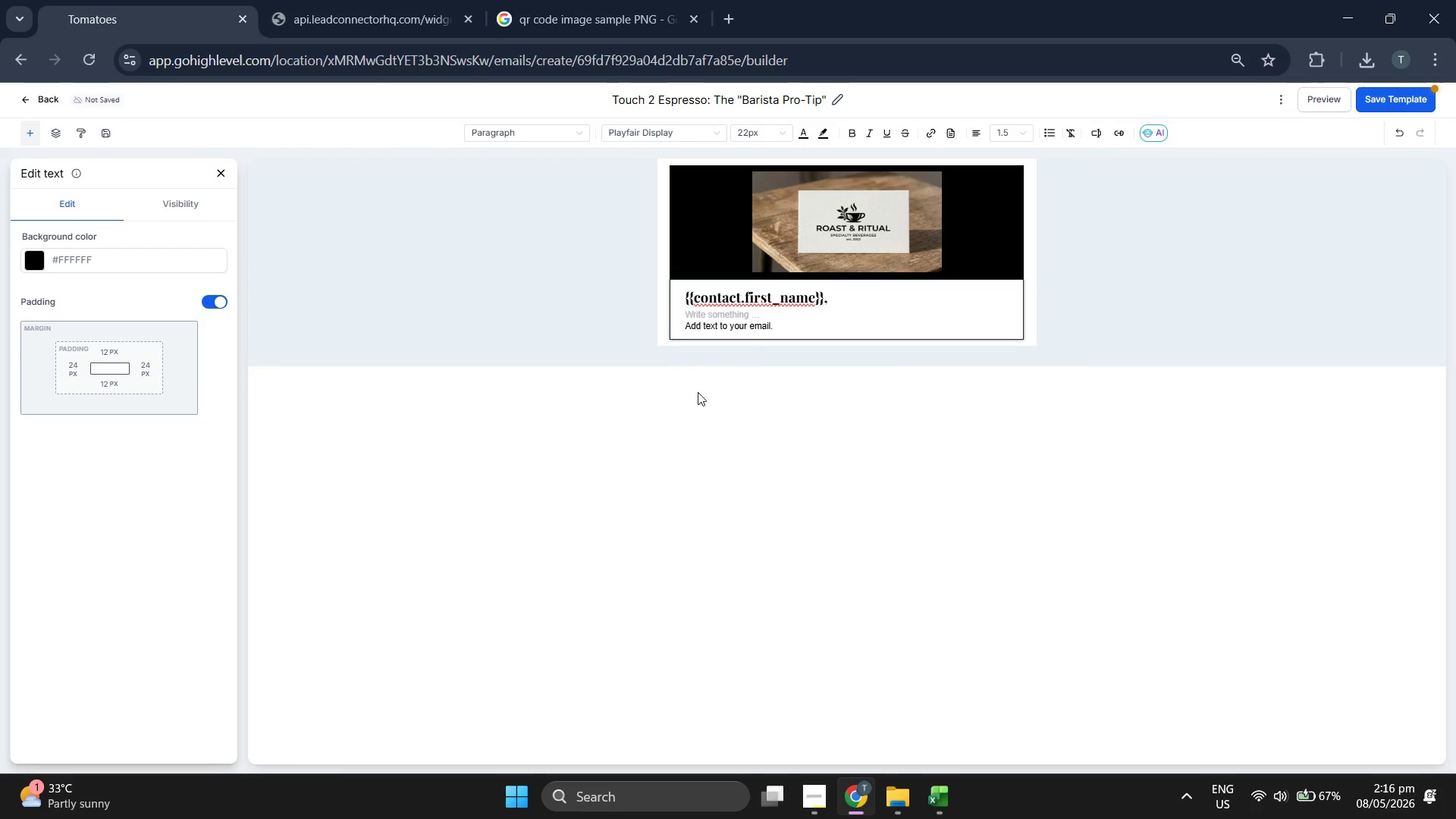 
double_click([743, 322])
 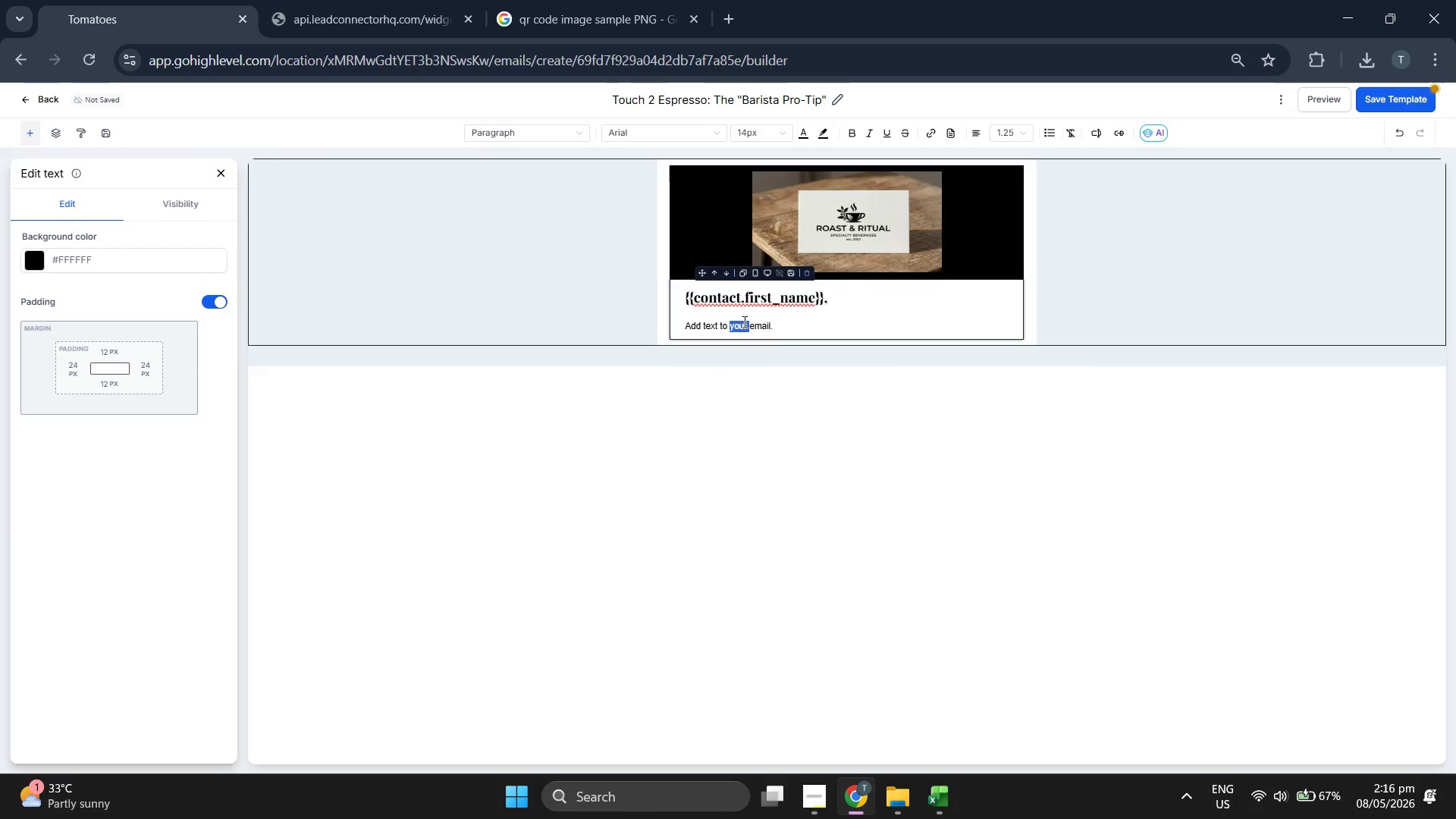 
triple_click([743, 322])
 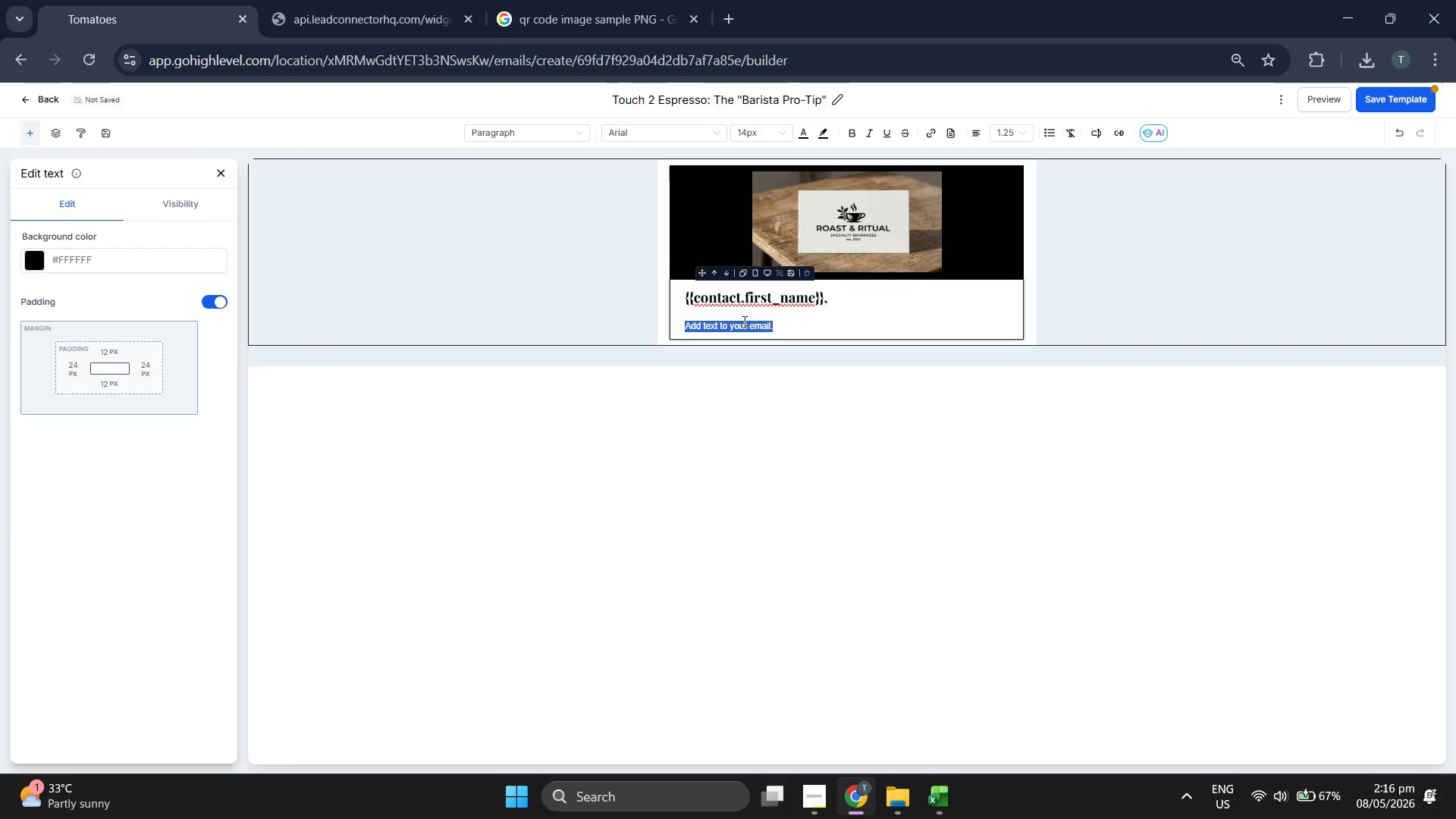 
key(Backspace)
 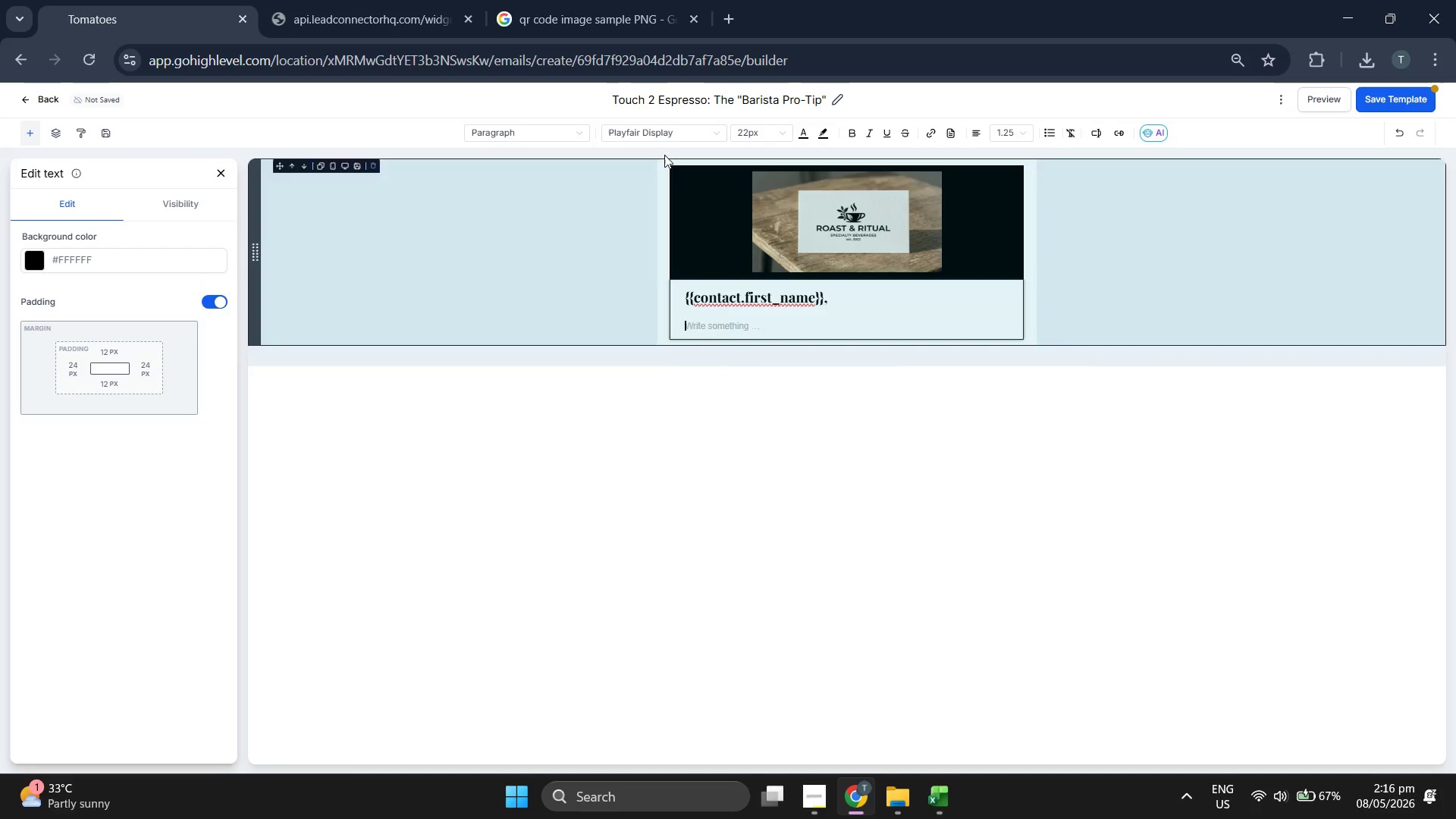 
left_click([655, 133])
 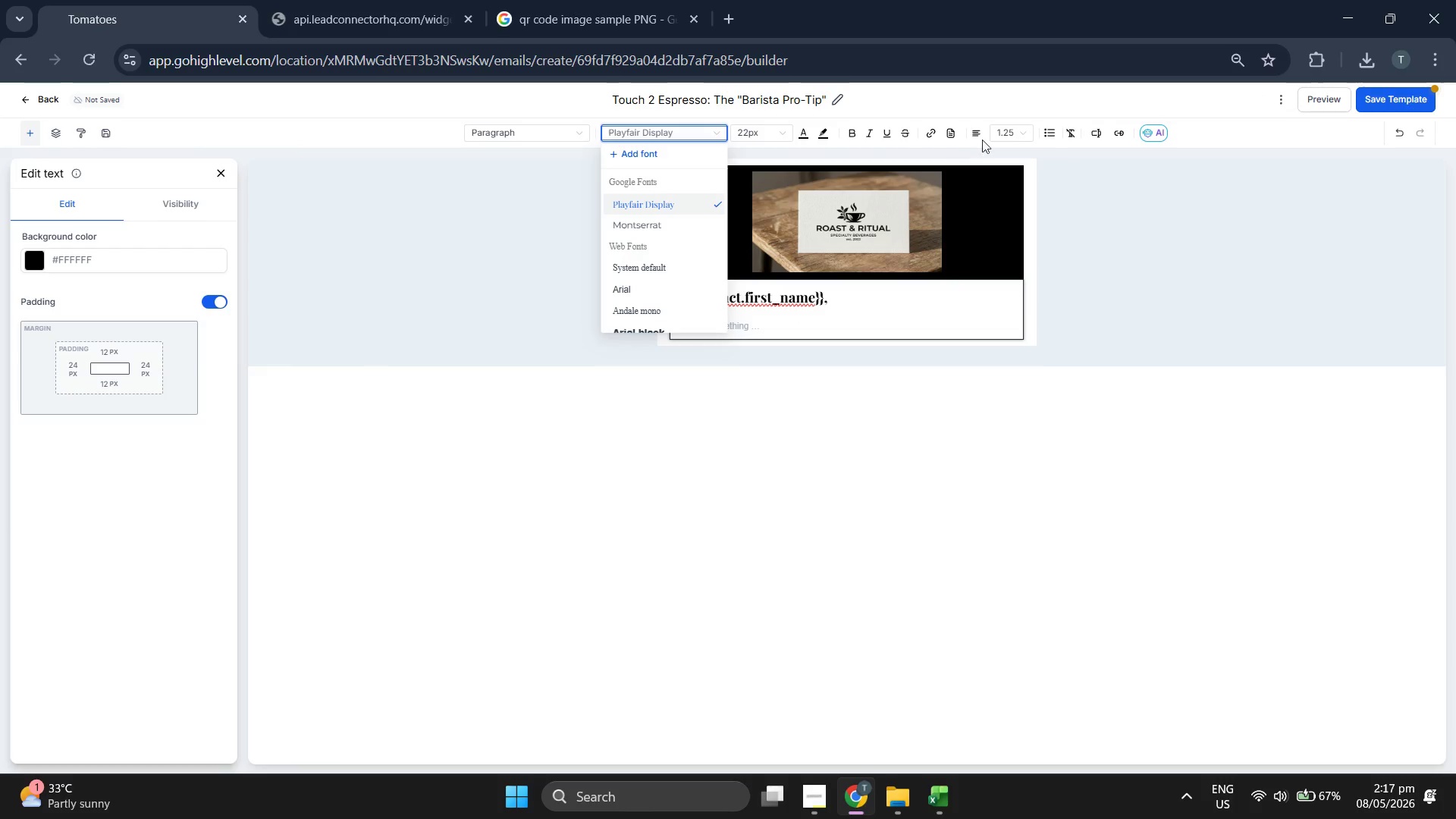 
left_click([1003, 132])
 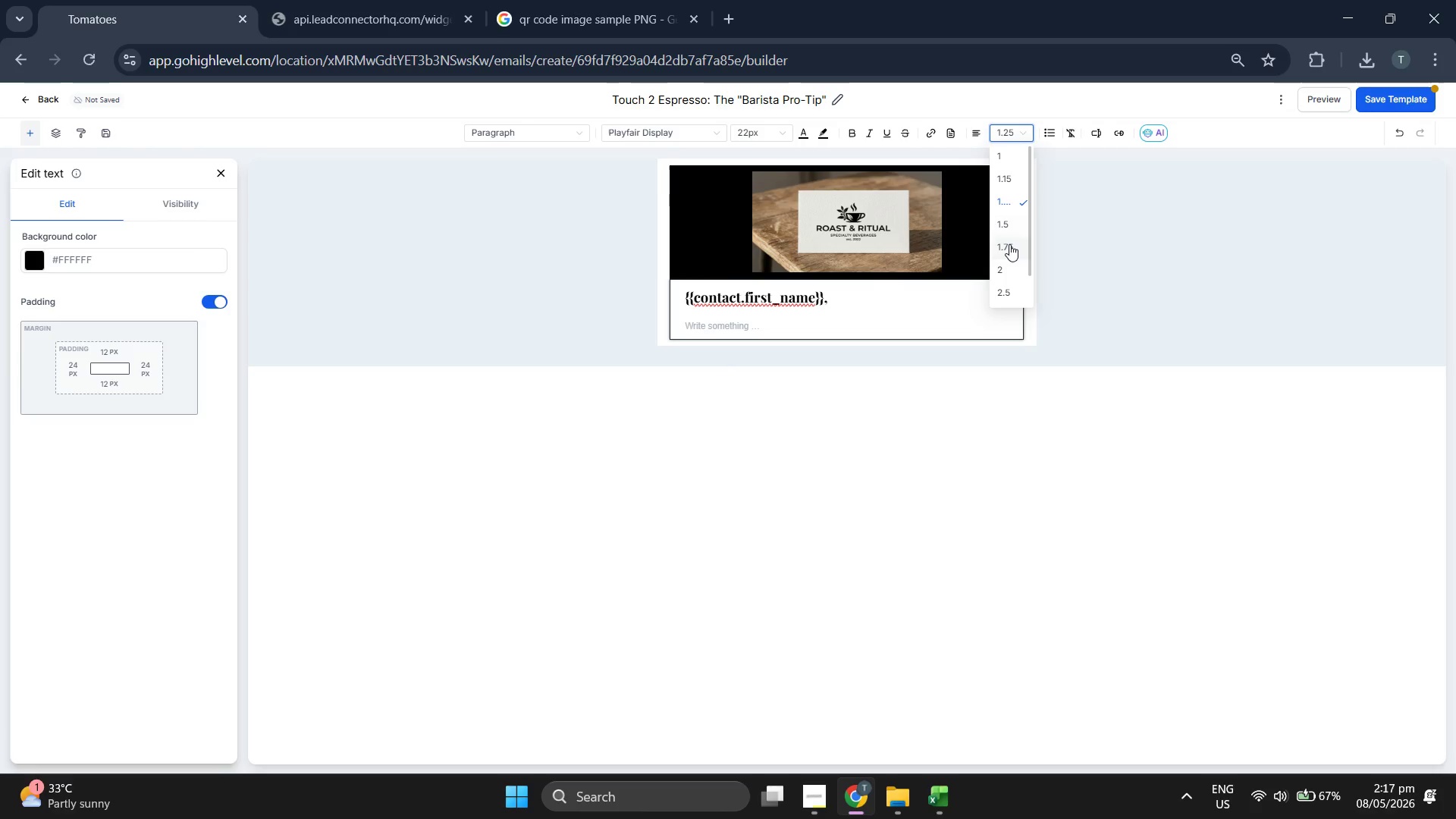 
left_click([1009, 252])
 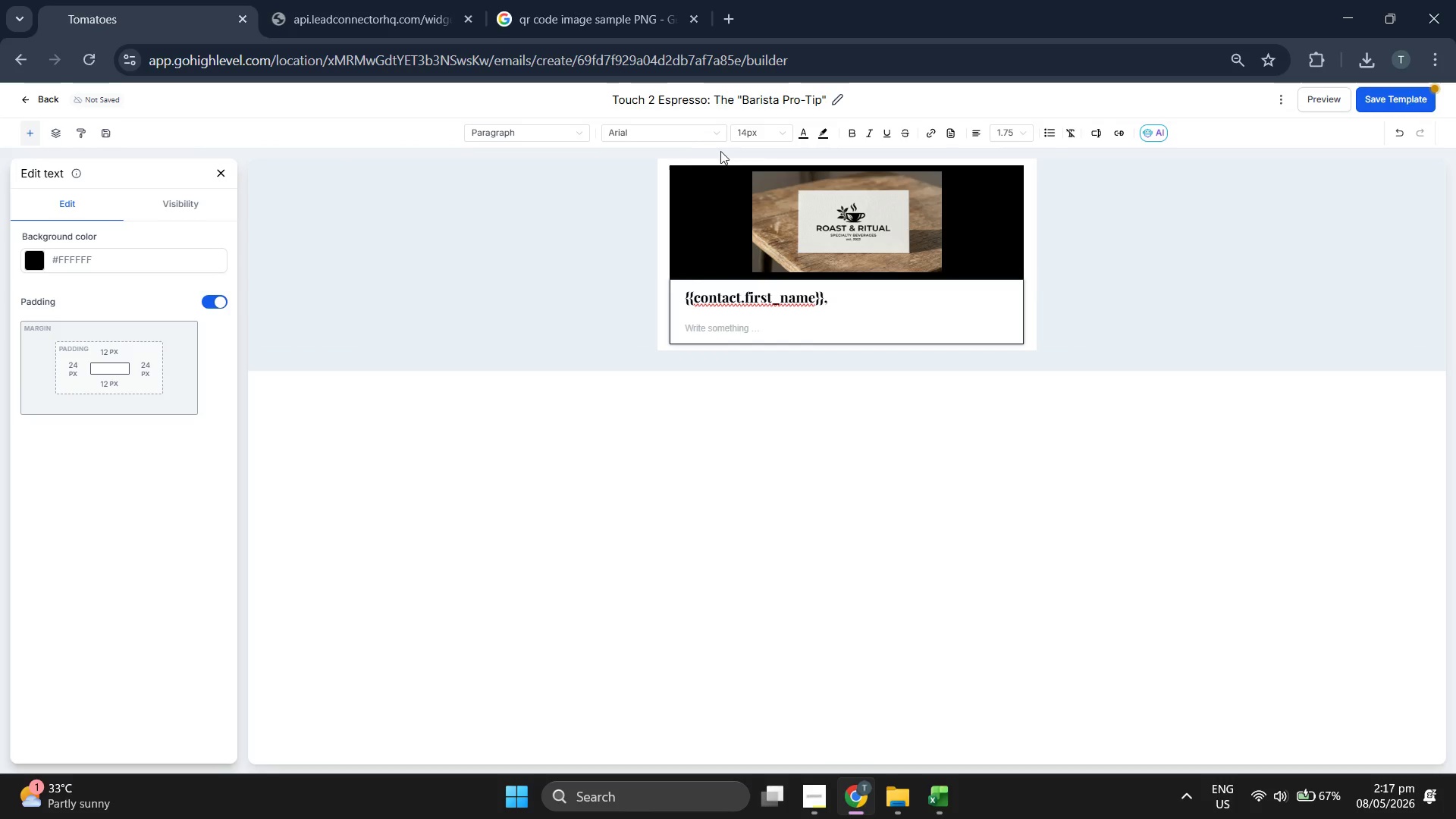 
left_click([682, 135])
 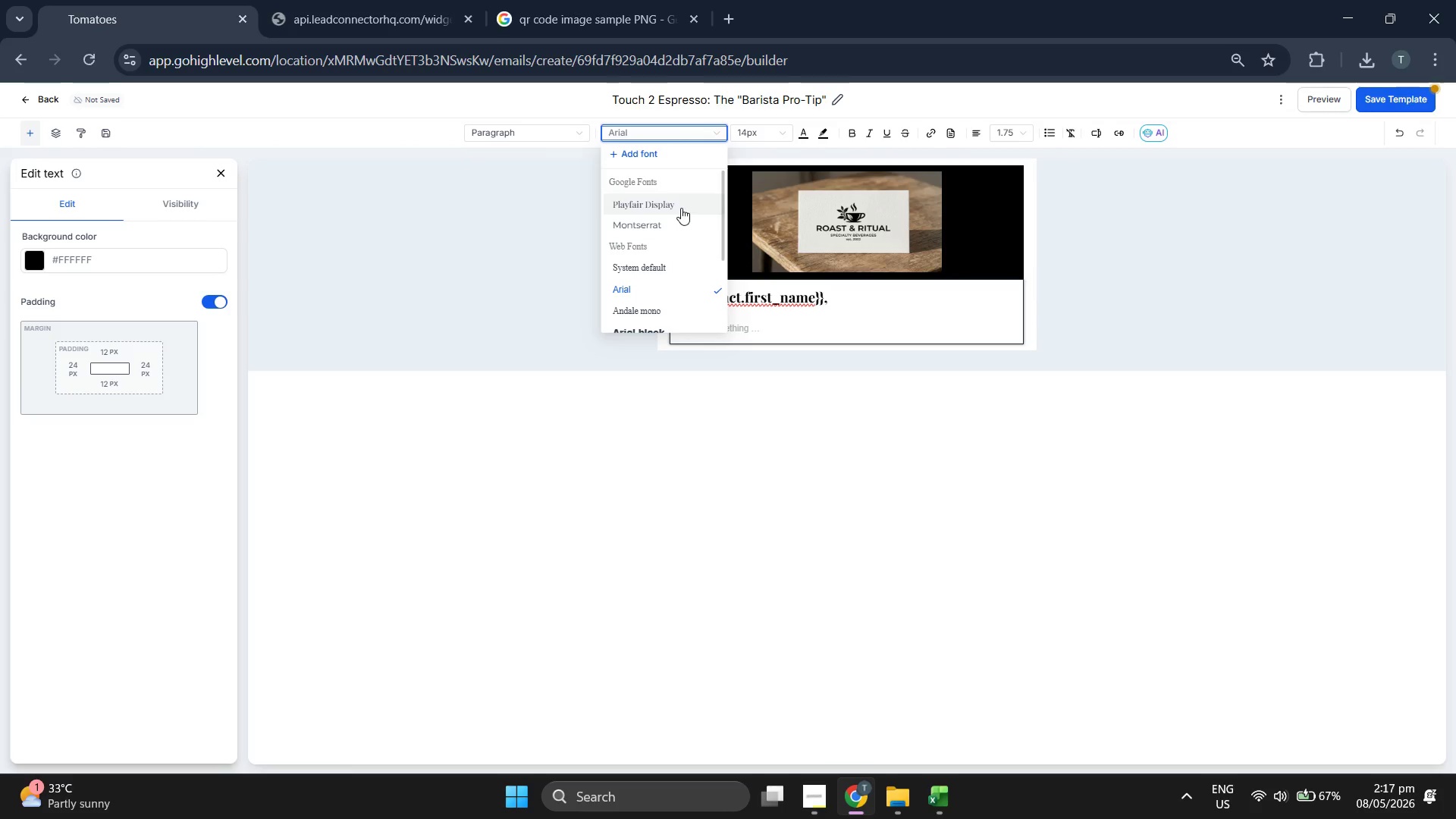 
left_click([676, 224])
 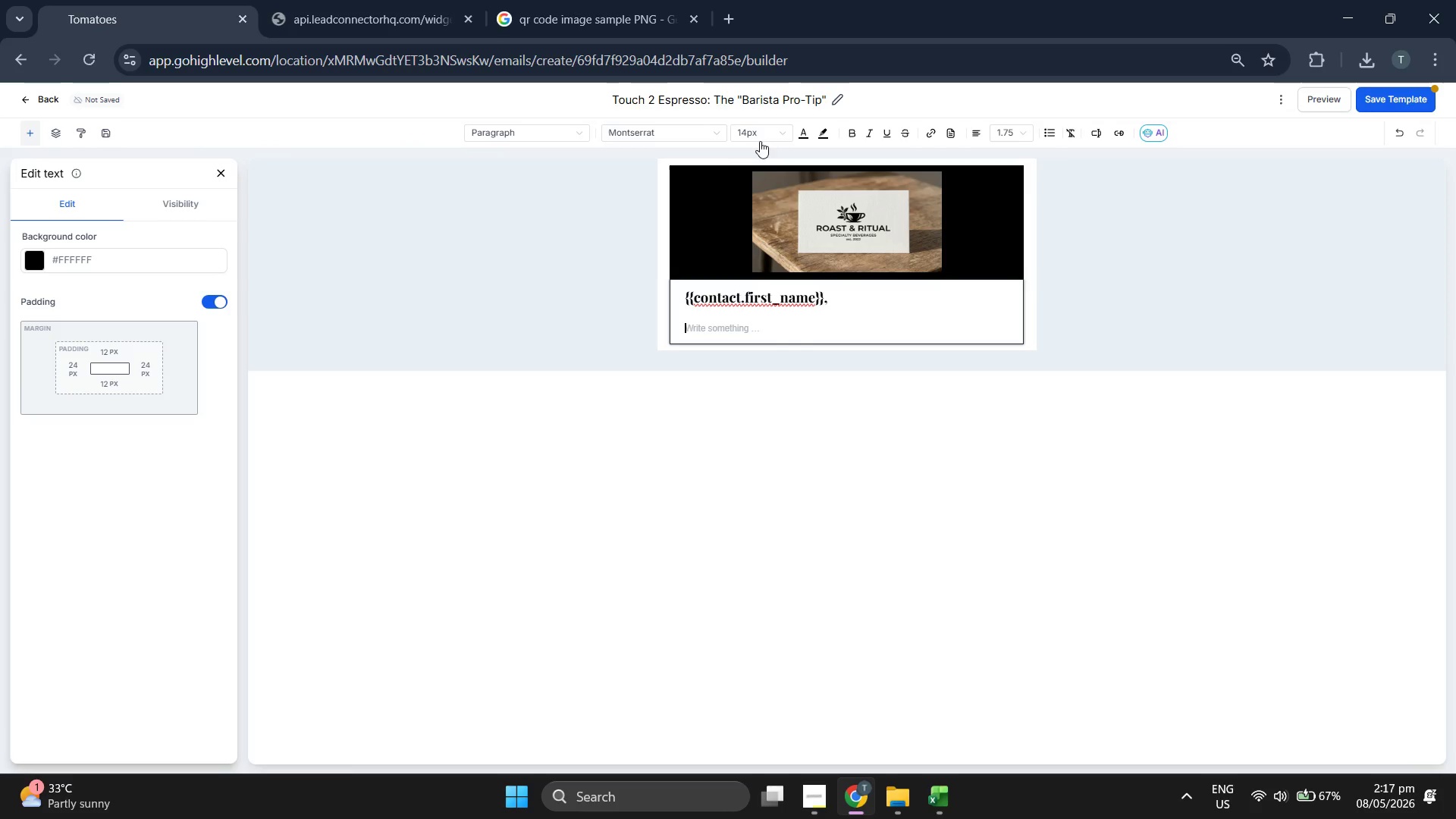 
left_click([761, 134])
 